 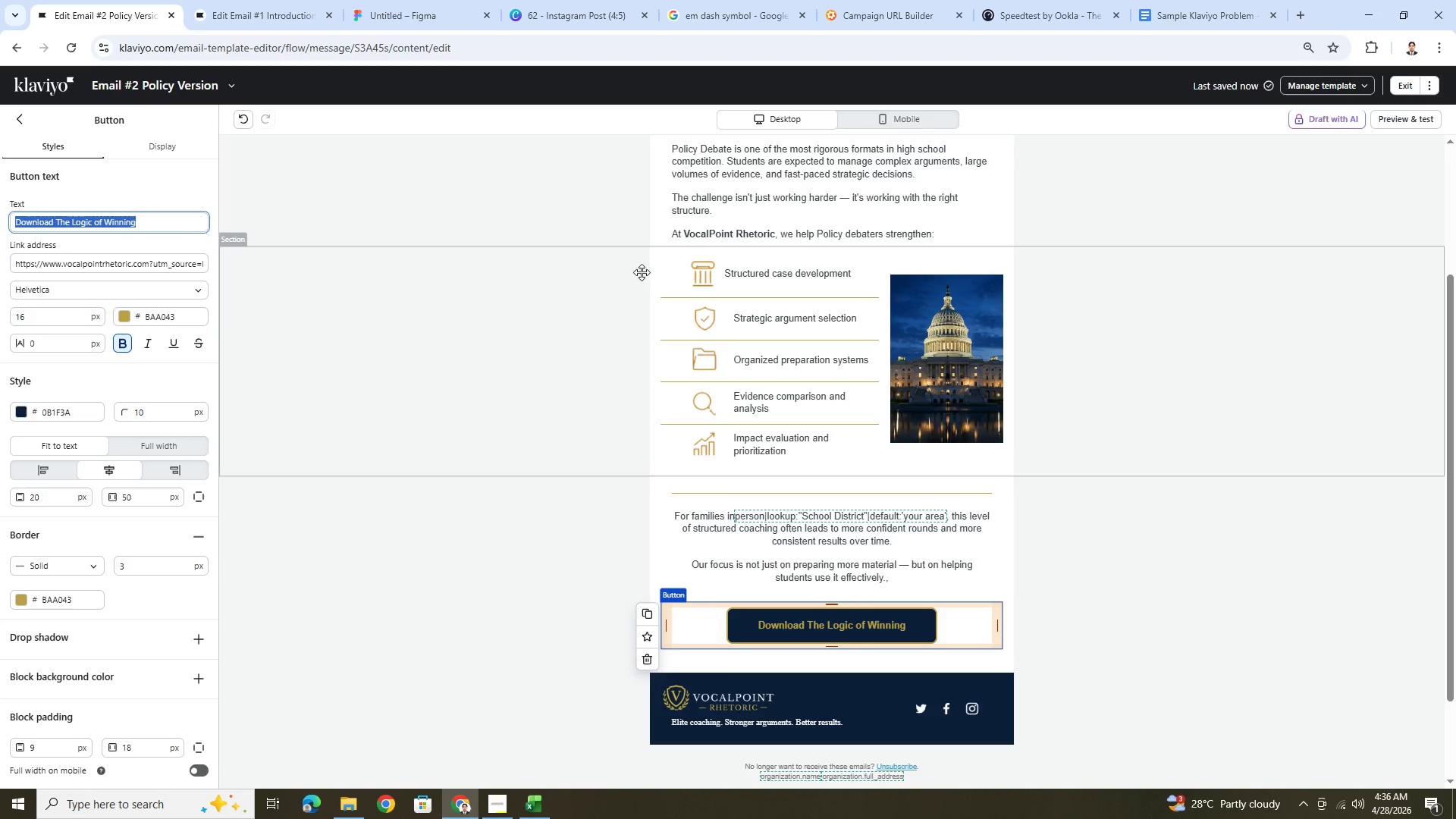 
type(Explore Policy Coaching)
 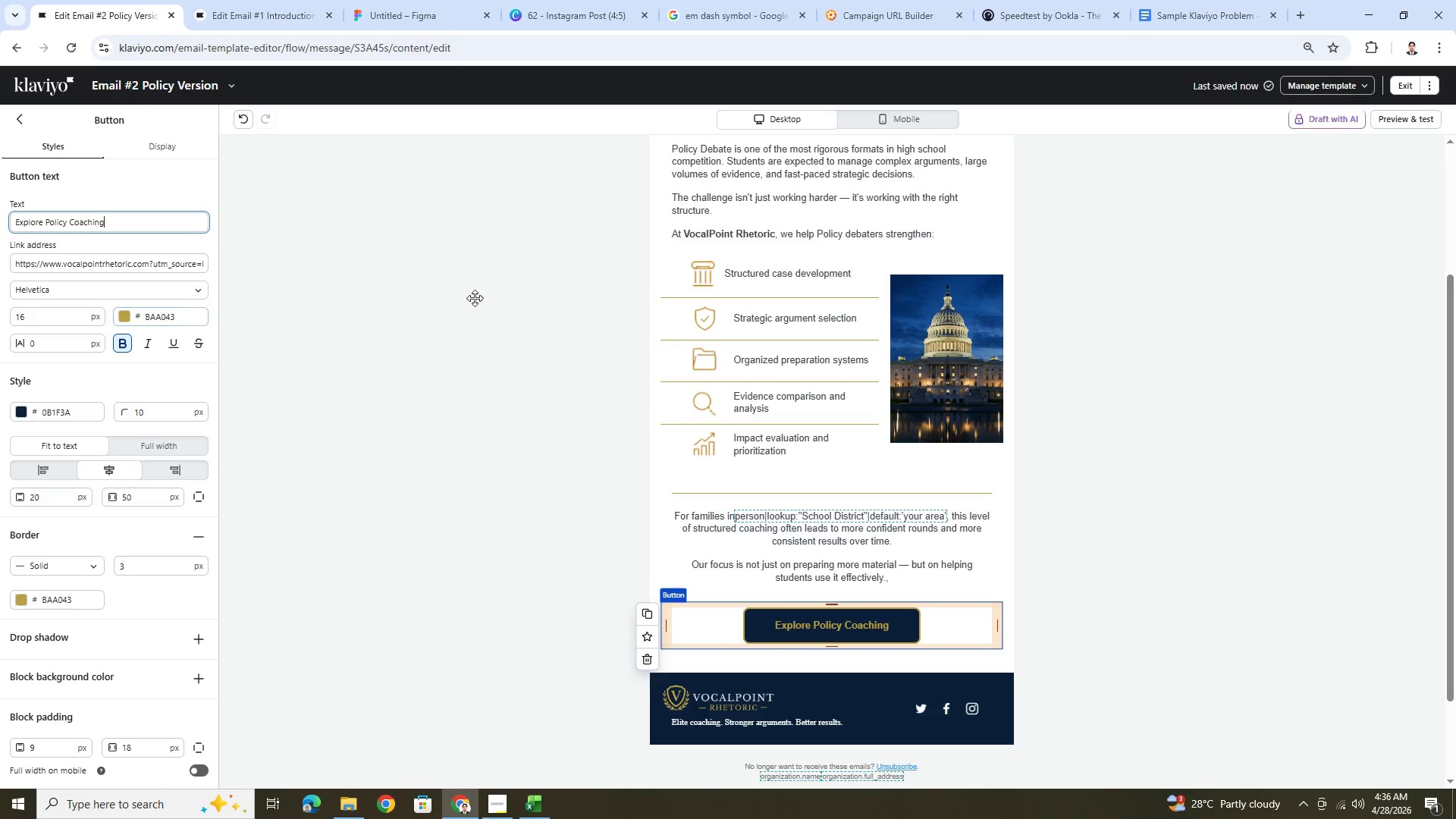 
left_click([905, 410])
 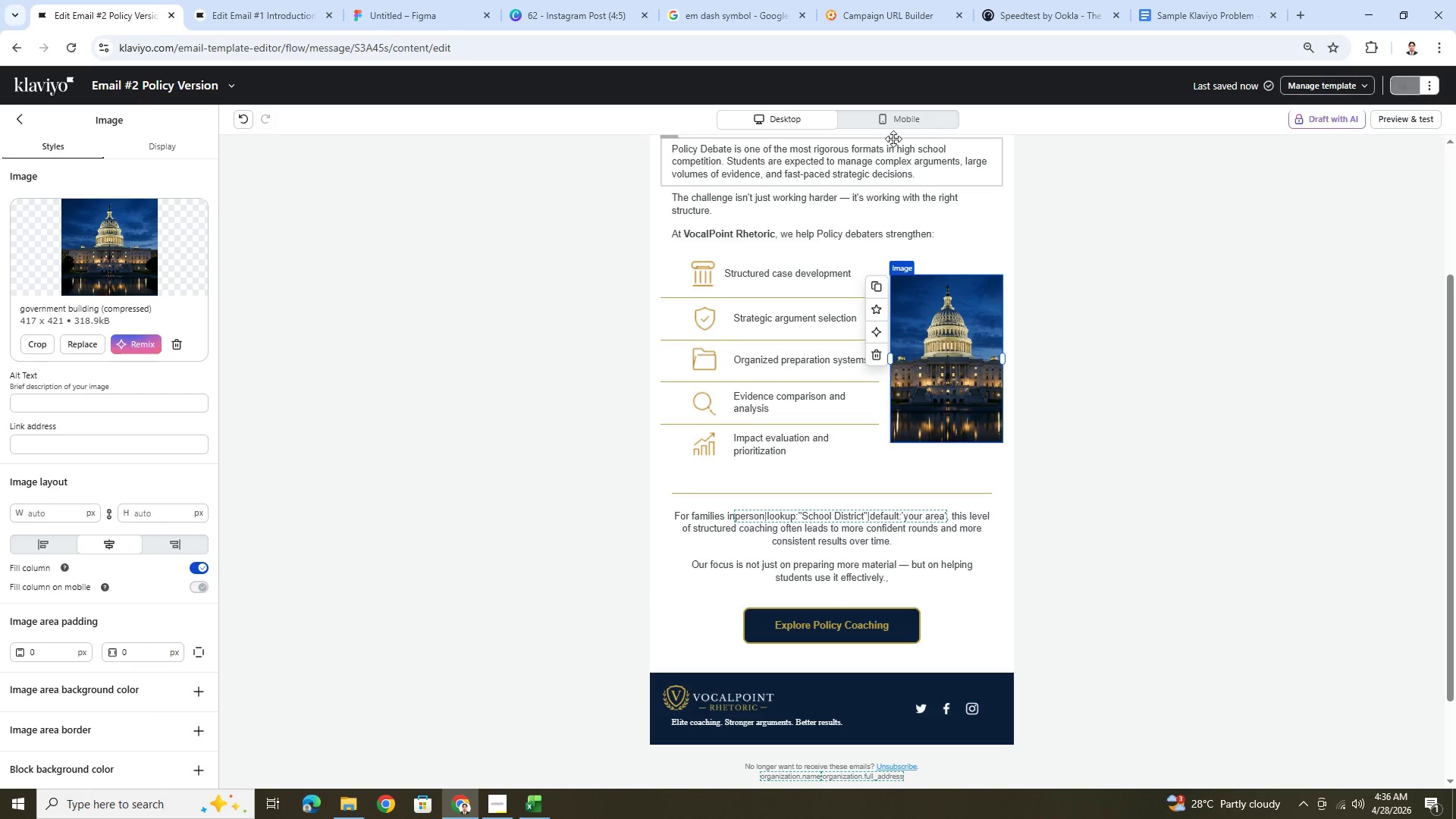 
left_click([894, 127])
 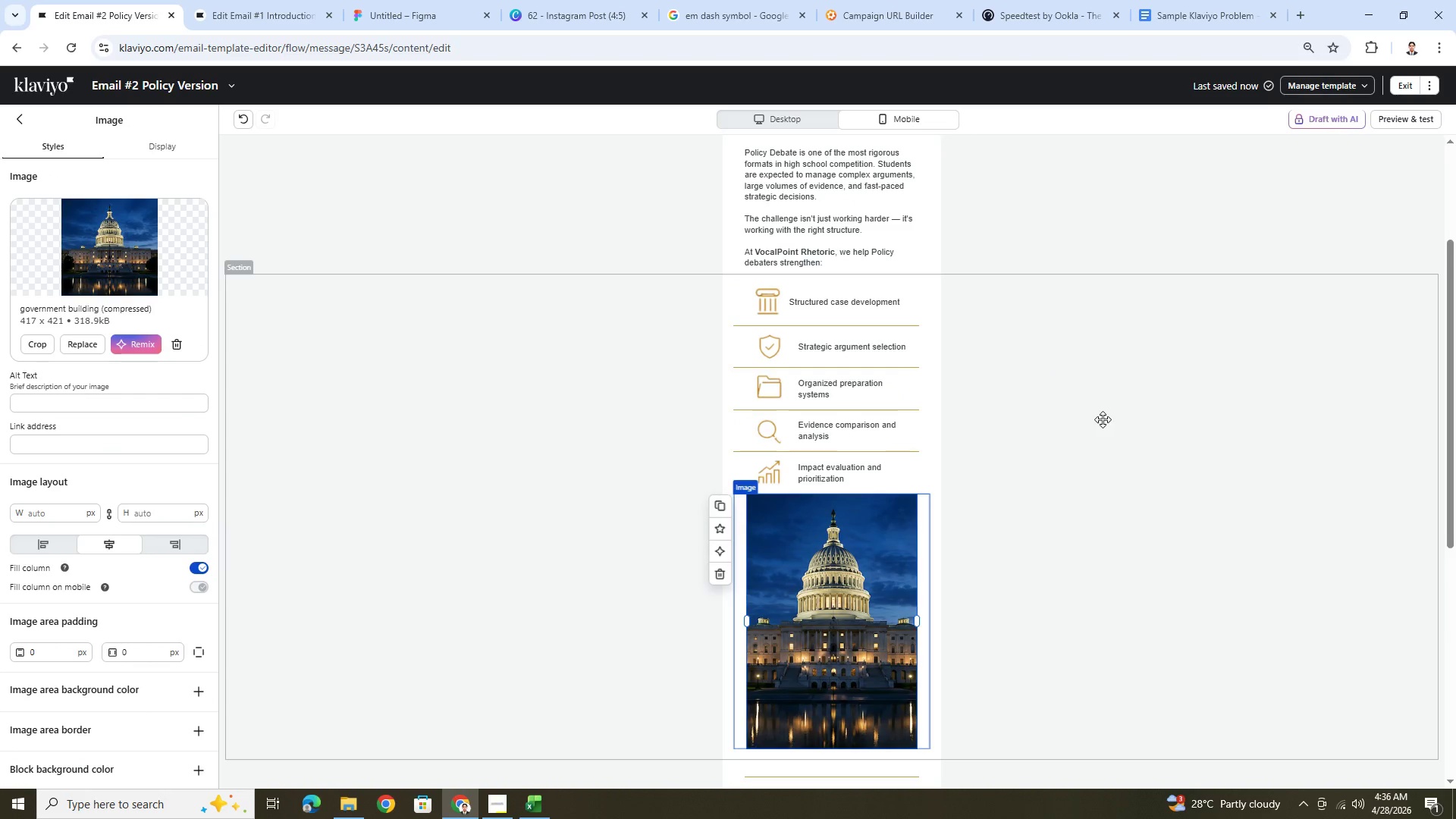 
scroll: coordinate [1103, 419], scroll_direction: down, amount: 3.0
 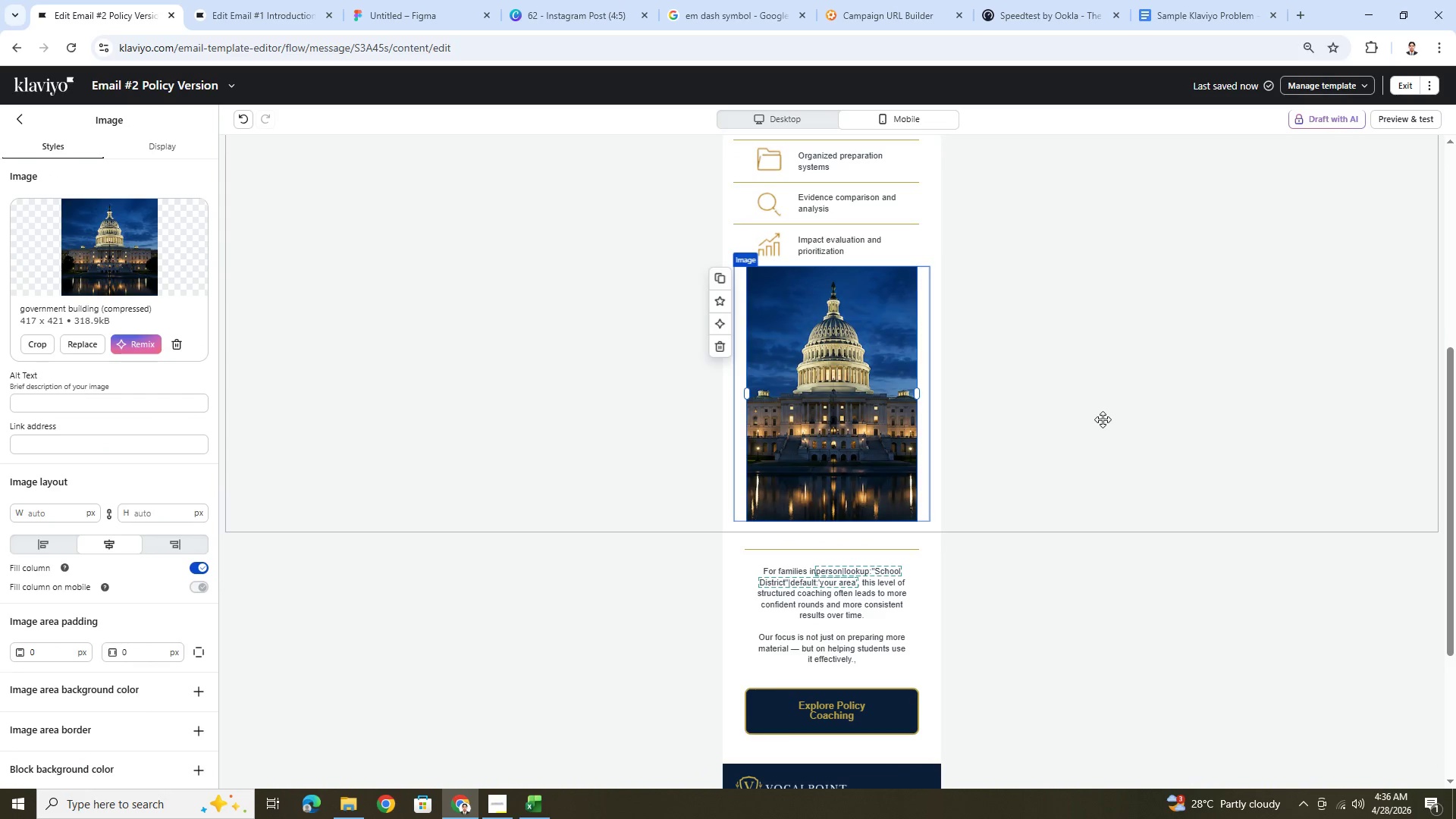 
left_click([1103, 419])
 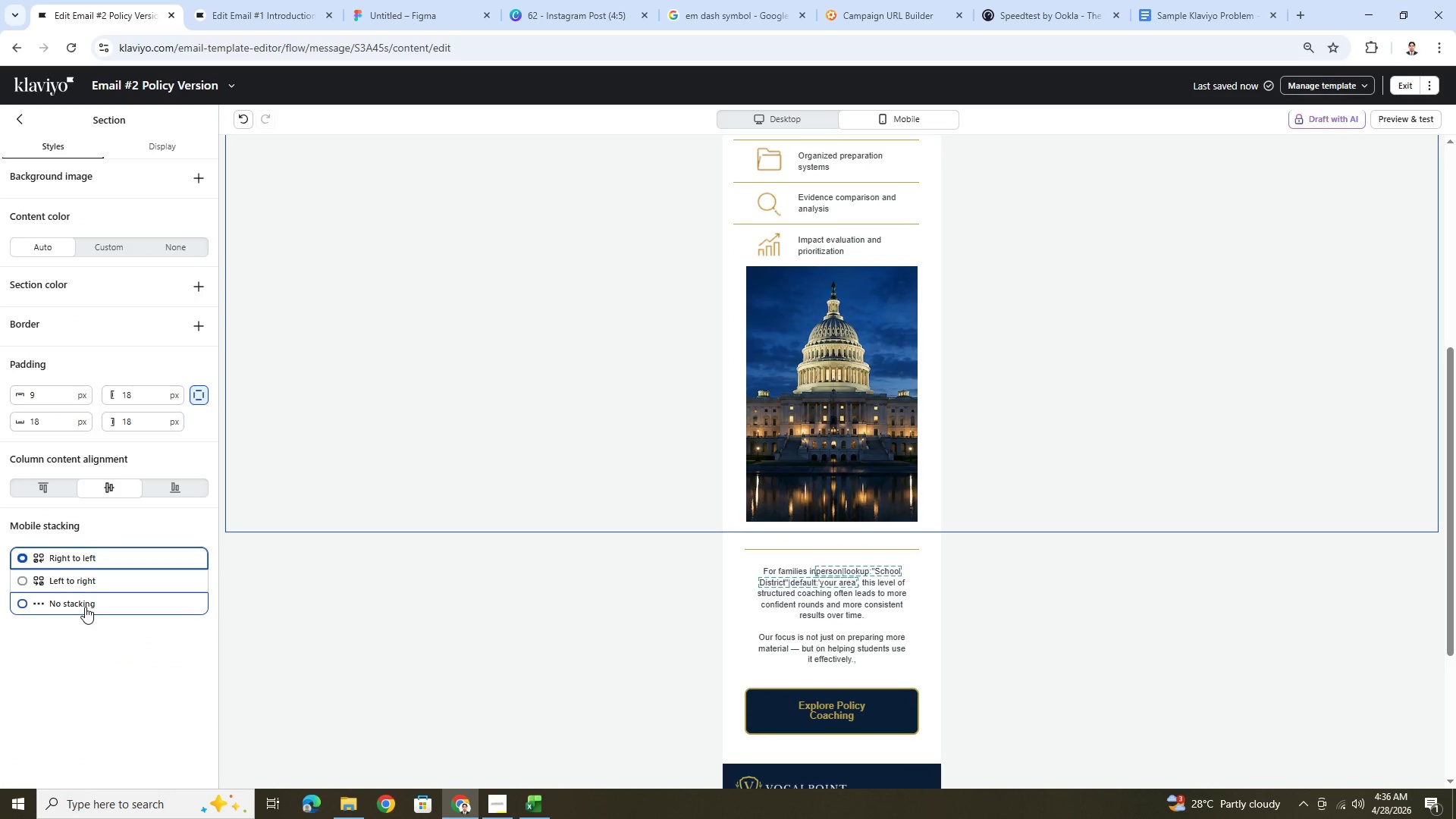 
left_click([93, 589])
 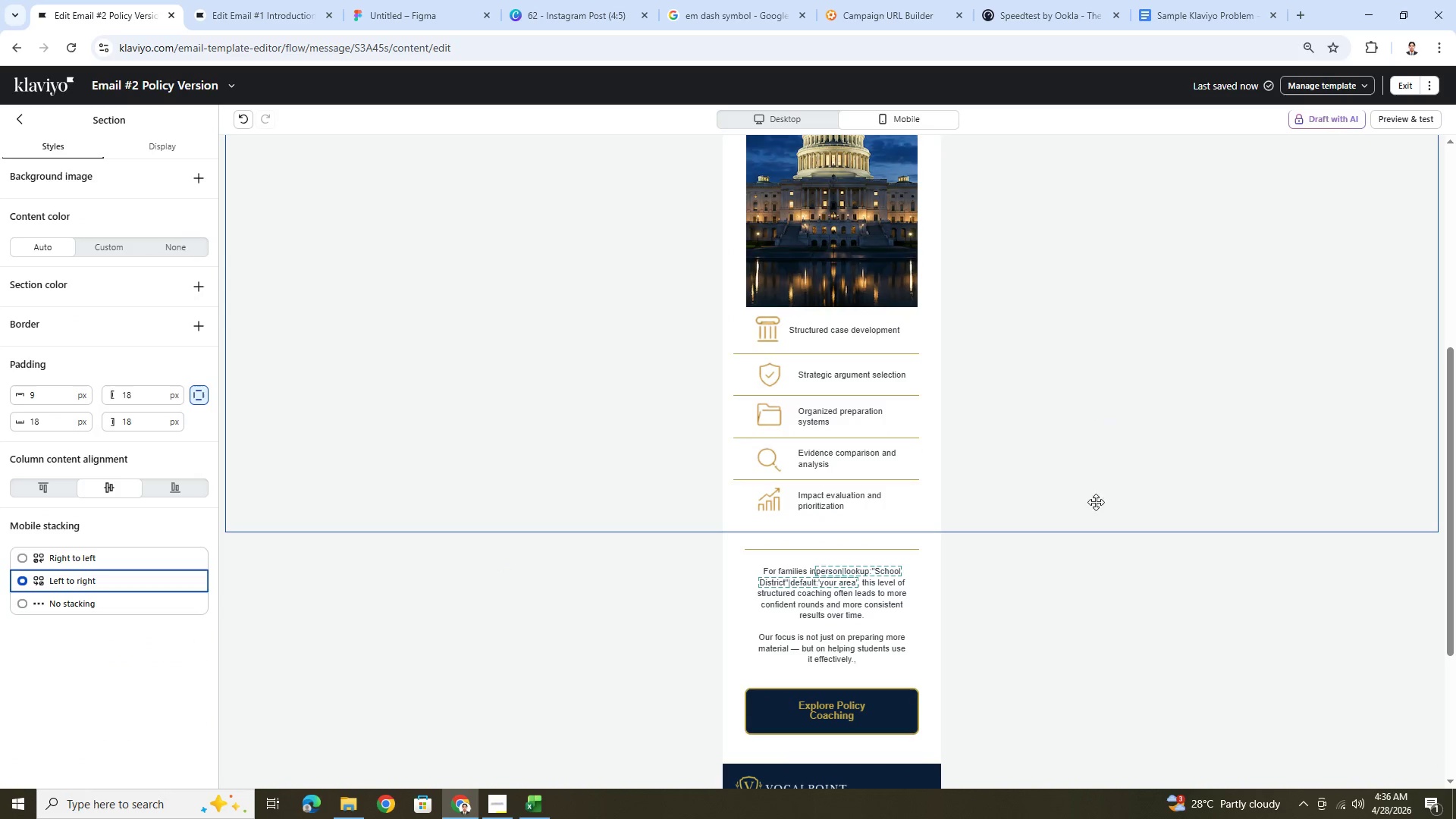 
scroll: coordinate [1118, 502], scroll_direction: up, amount: 3.0
 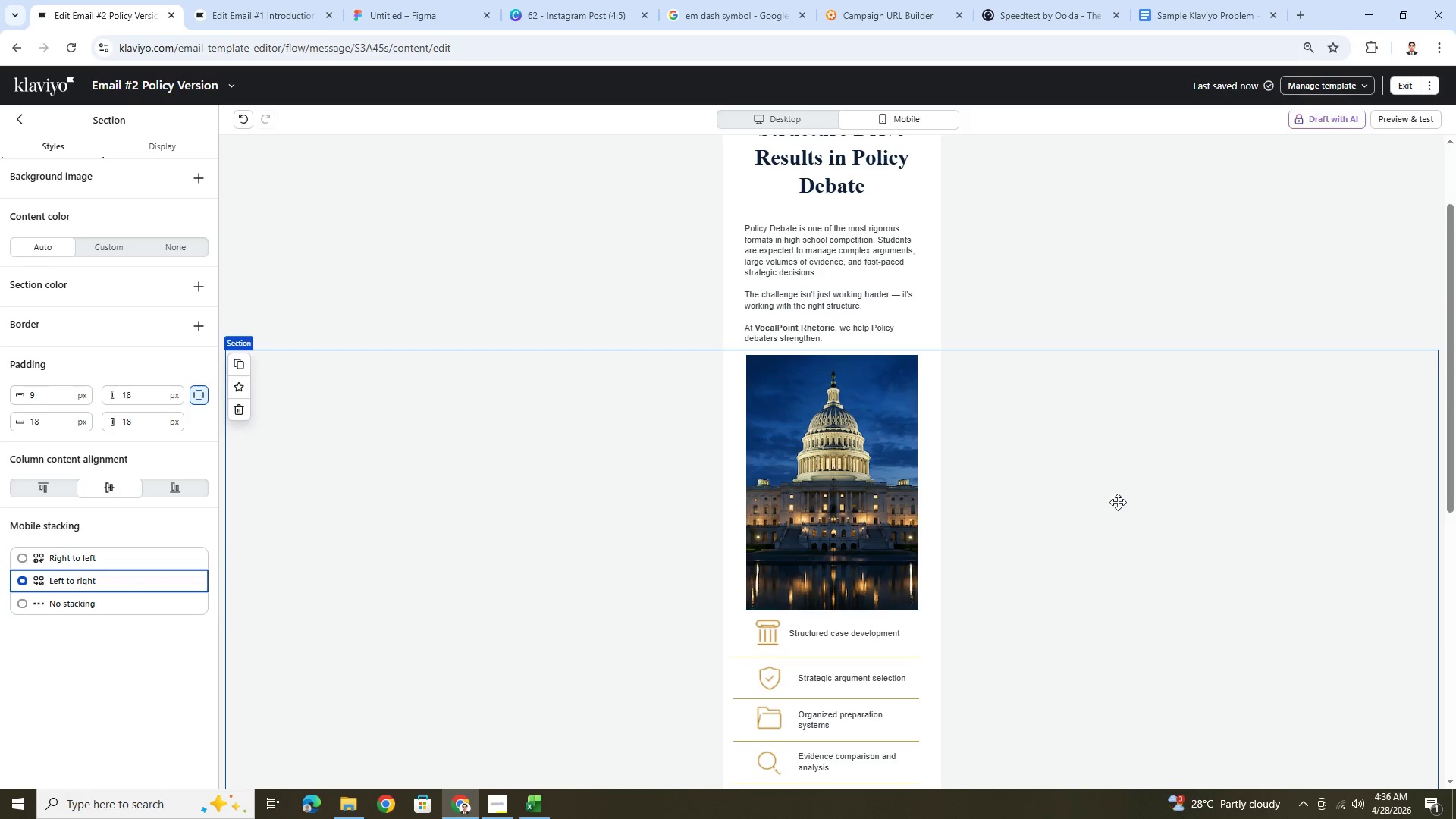 
scroll: coordinate [1118, 502], scroll_direction: down, amount: 2.0
 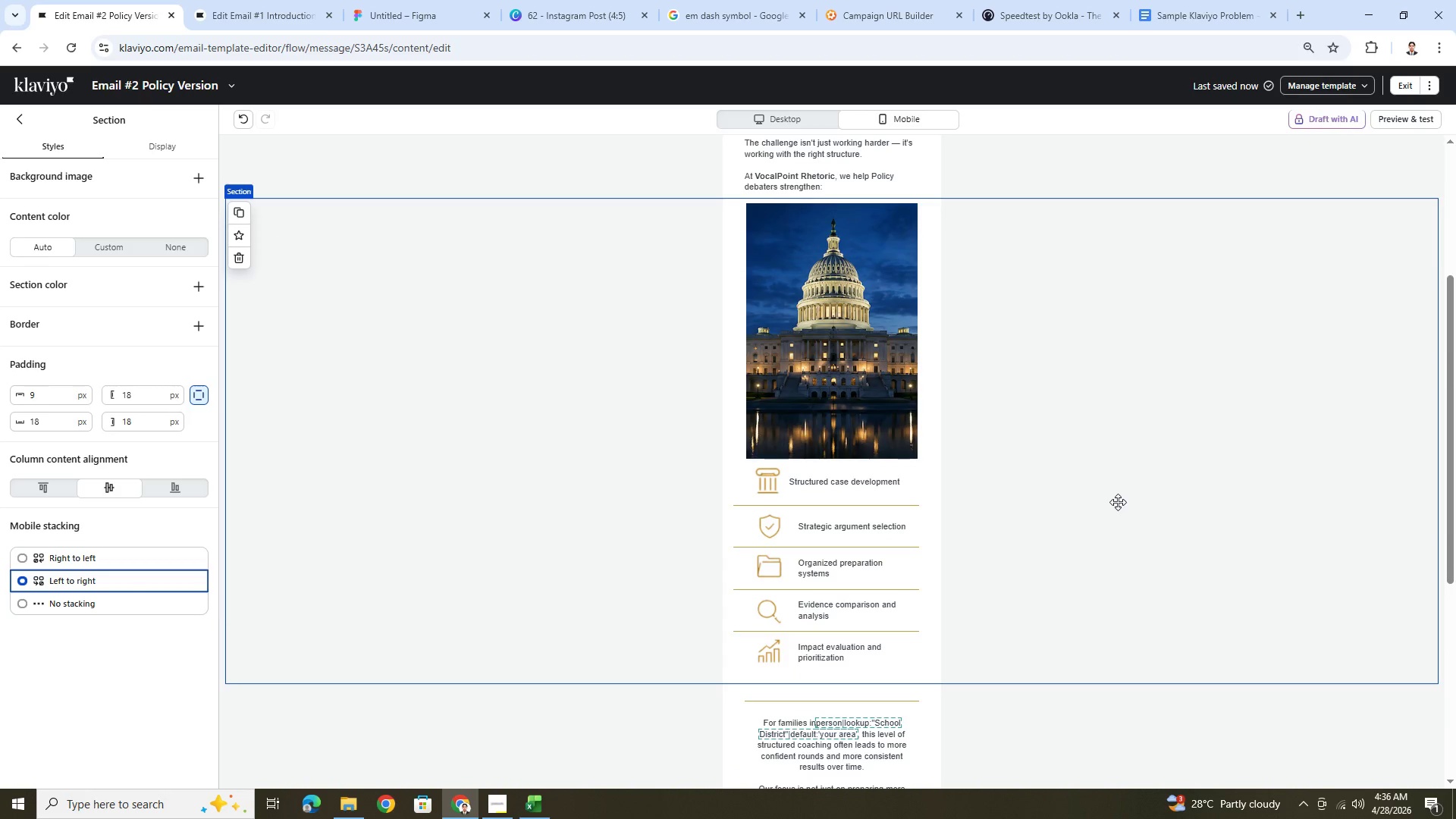 
scroll: coordinate [1127, 511], scroll_direction: up, amount: 4.0
 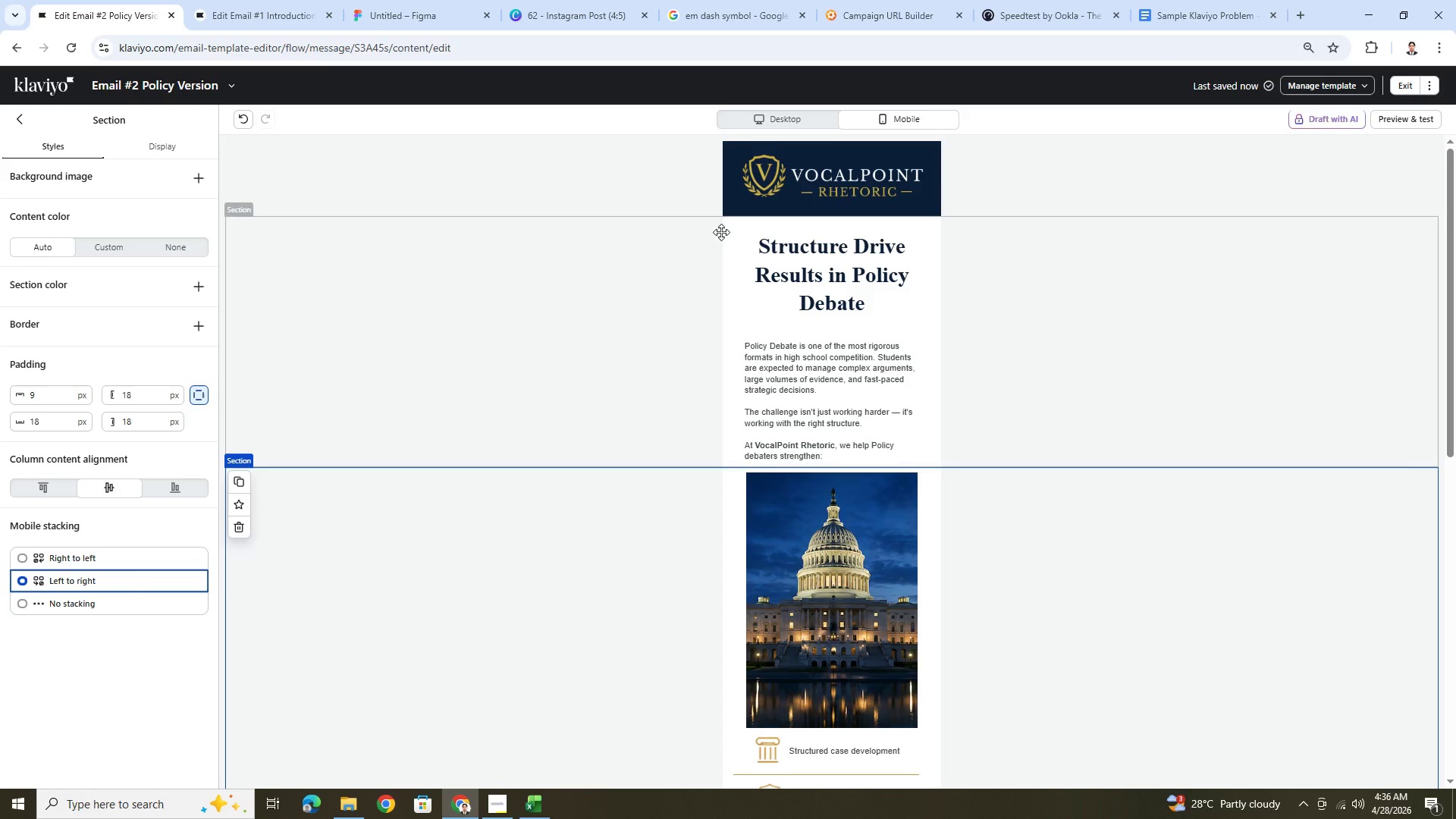 
left_click([785, 124])
 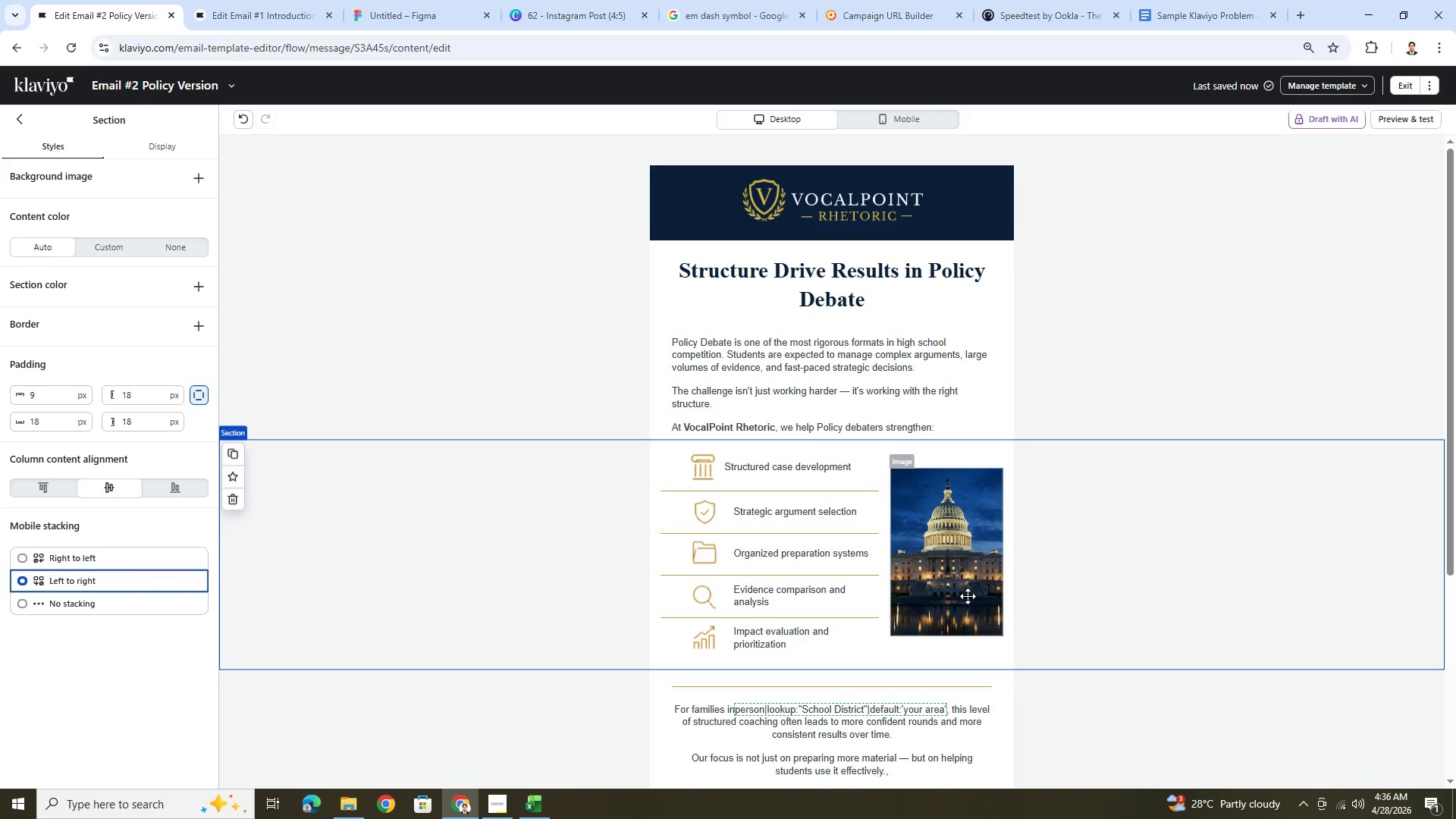 
left_click_drag(start_coordinate=[968, 596], to_coordinate=[859, 331])
 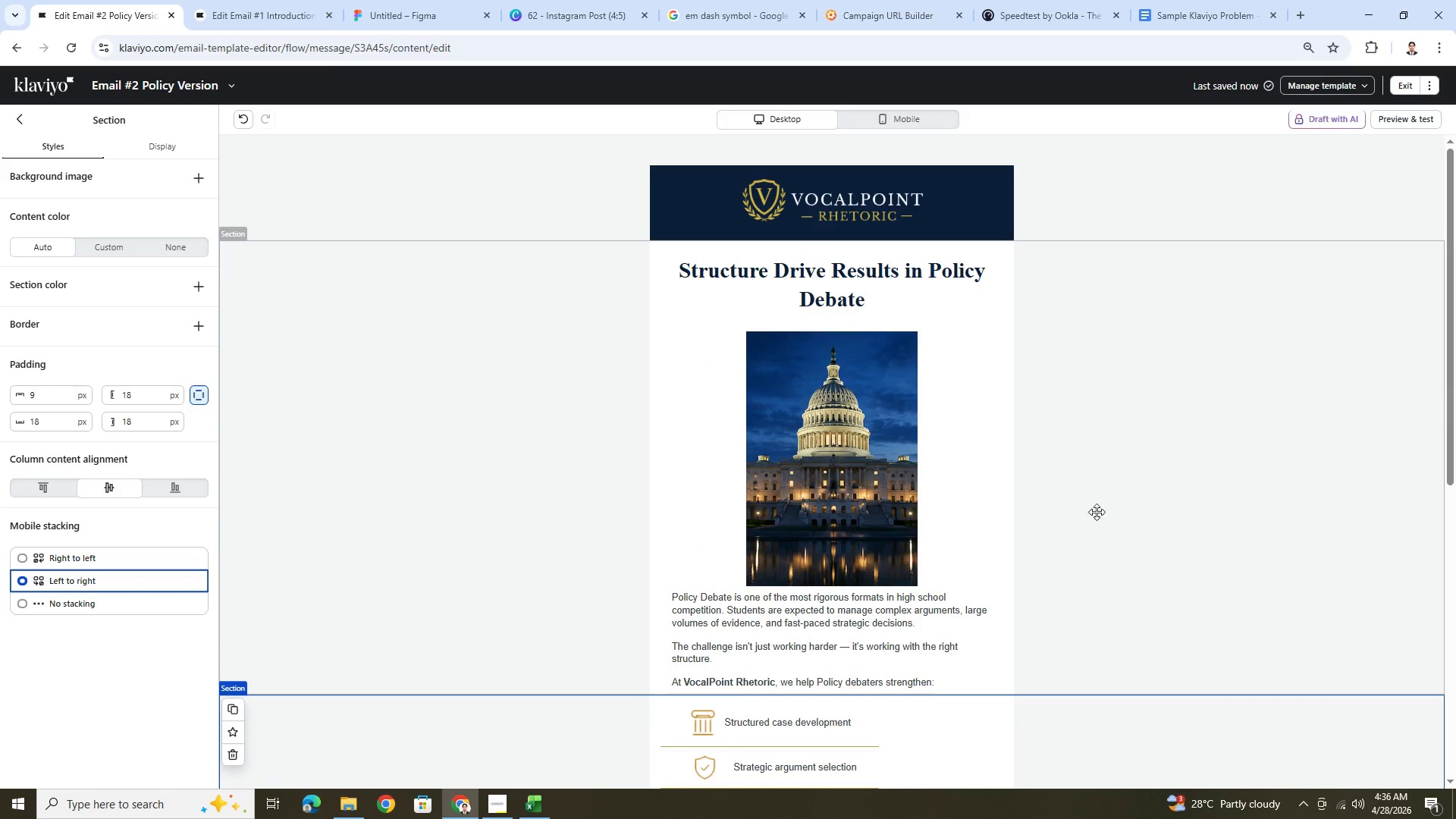 
left_click([871, 457])
 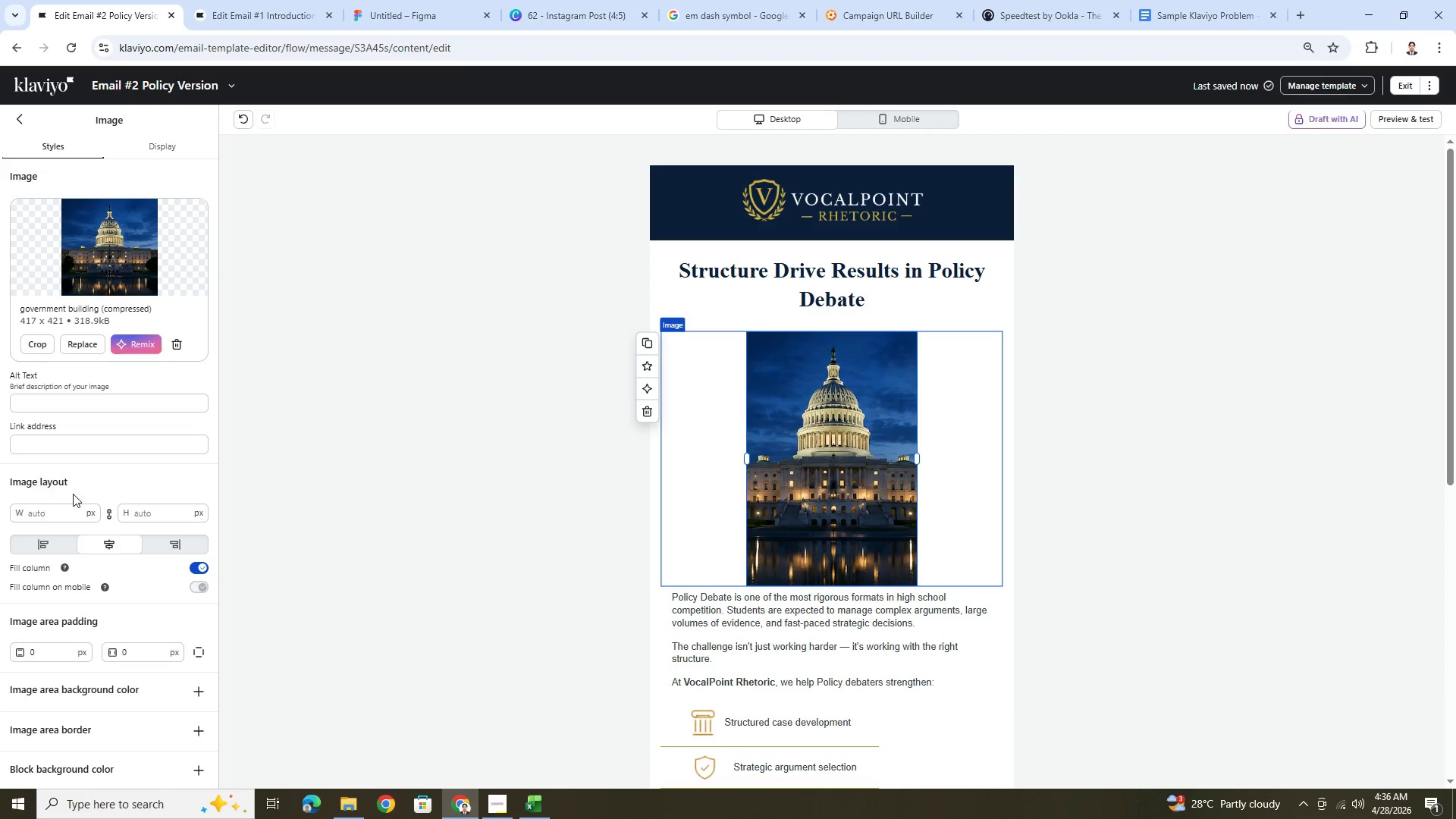 
scroll: coordinate [968, 457], scroll_direction: down, amount: 4.0
 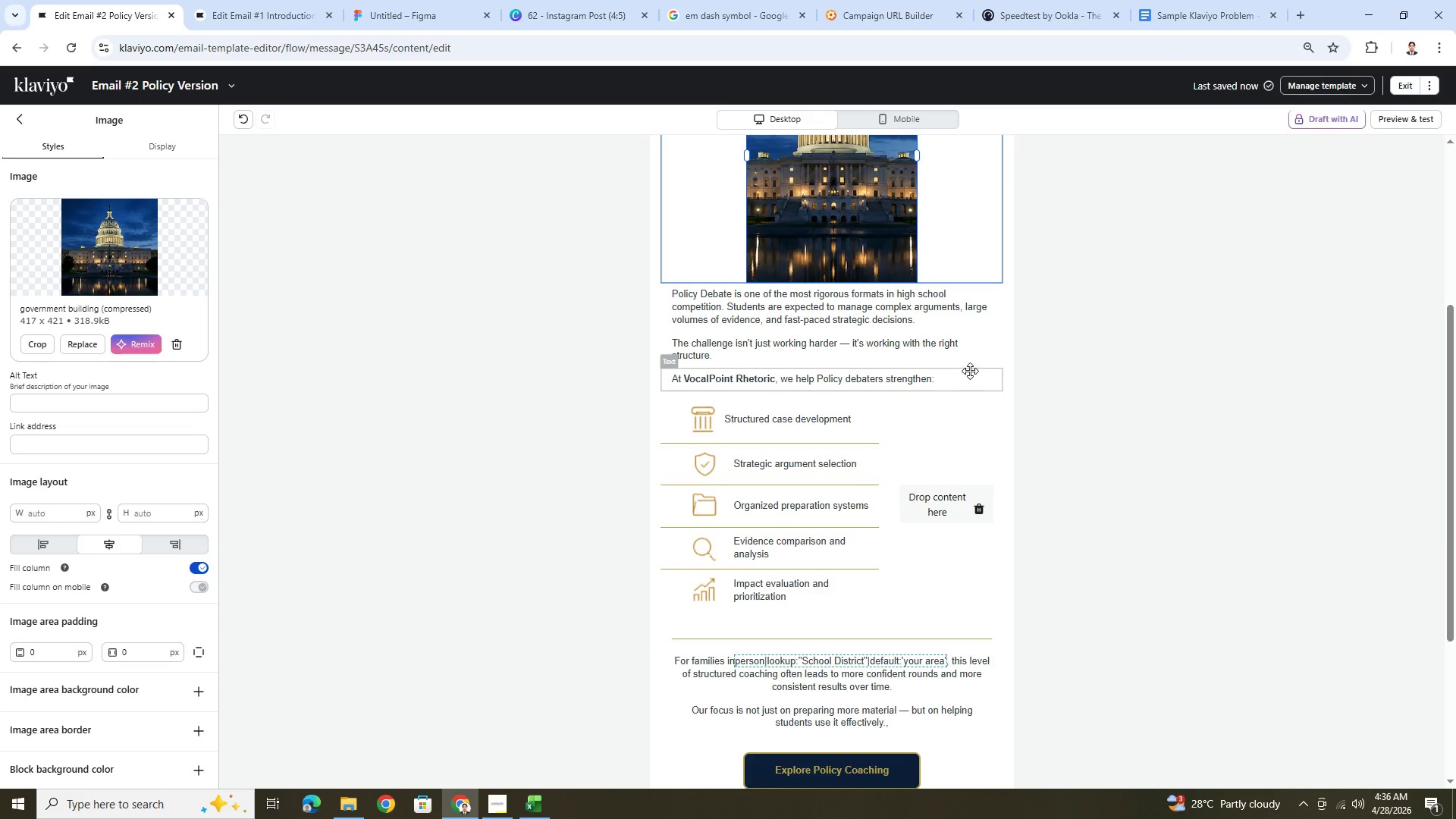 
scroll: coordinate [980, 367], scroll_direction: up, amount: 3.0
 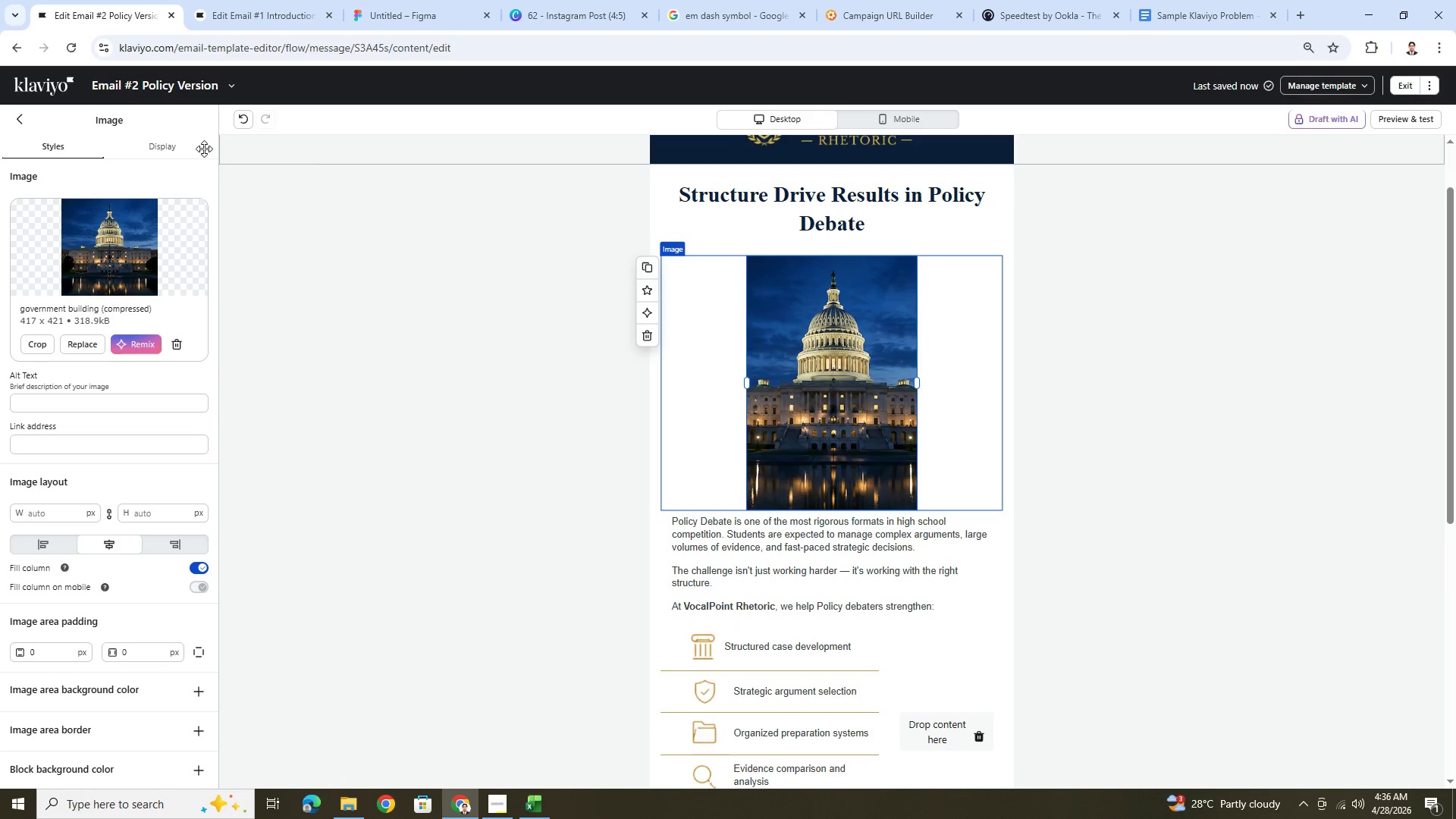 
left_click([240, 114])
 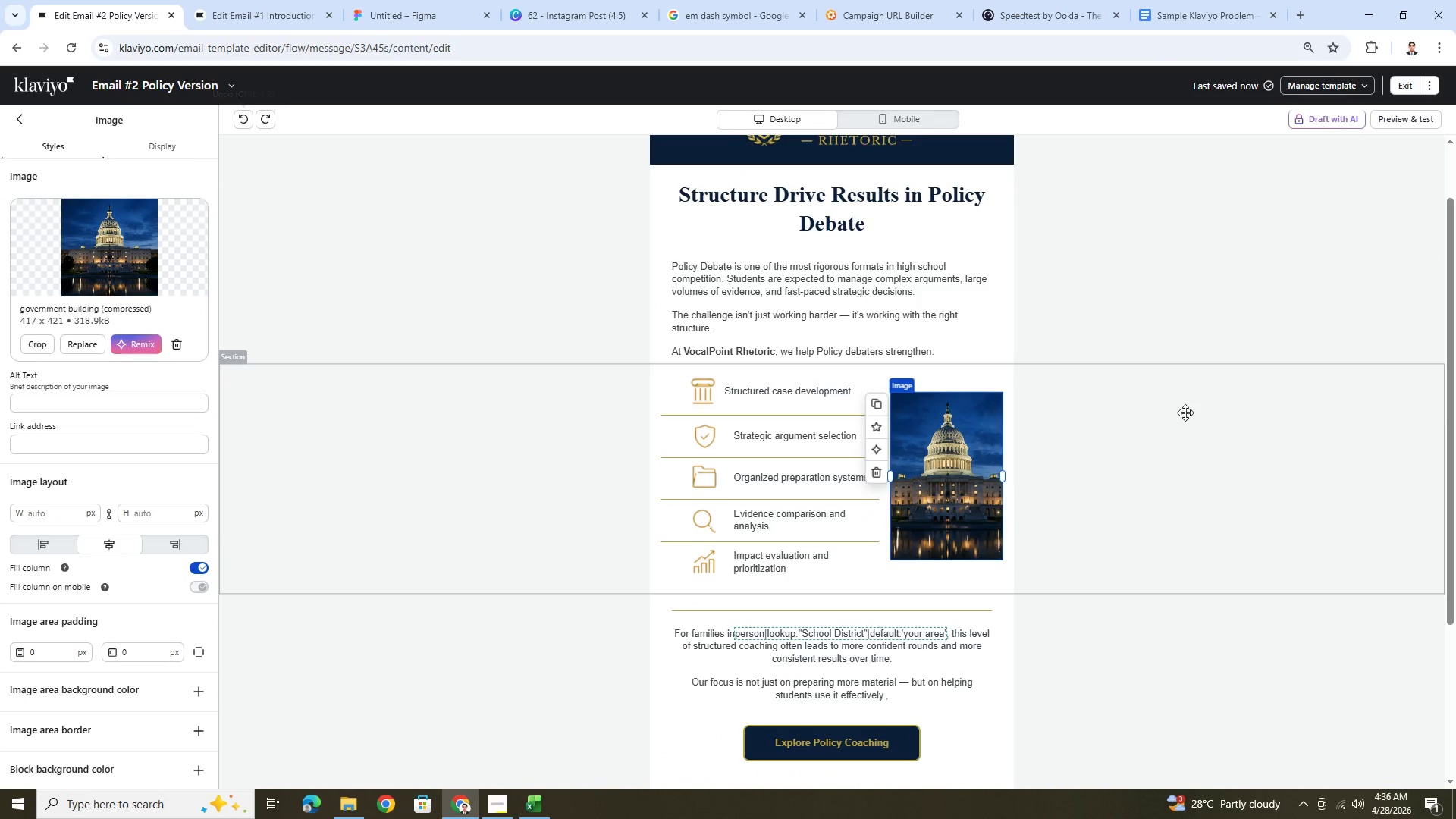 
left_click([1221, 614])
 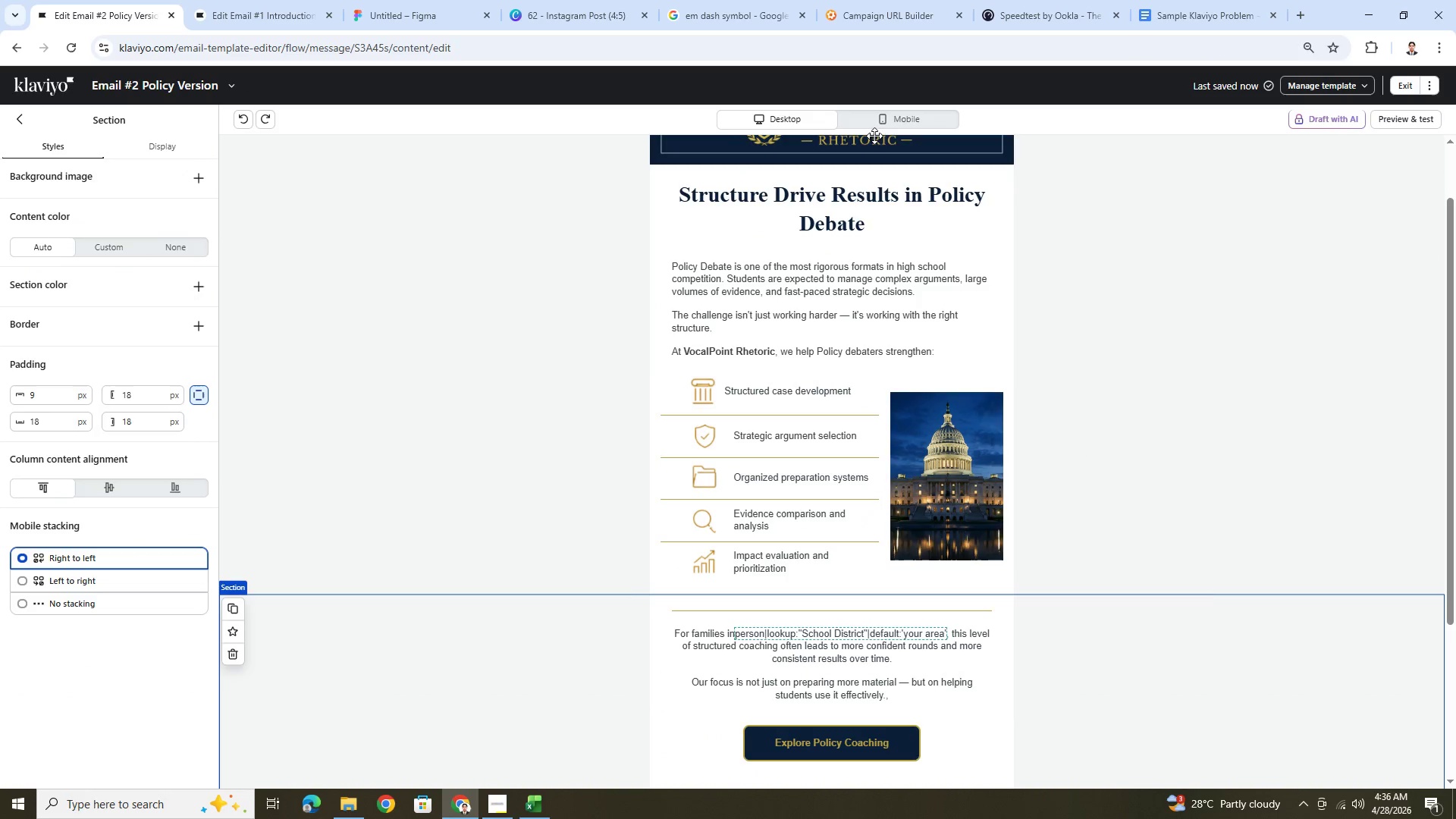 
left_click([880, 129])
 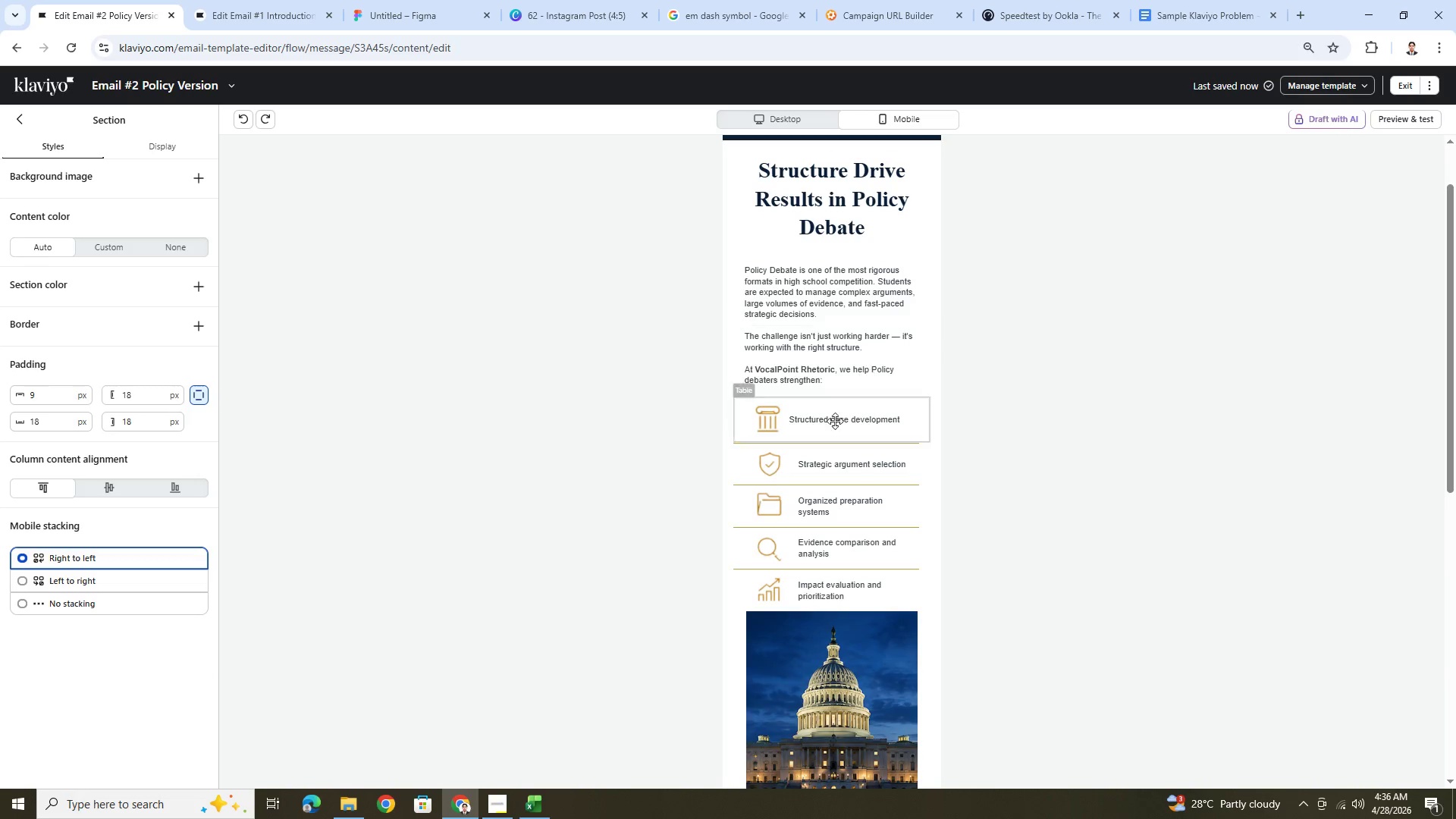 
left_click([513, 554])
 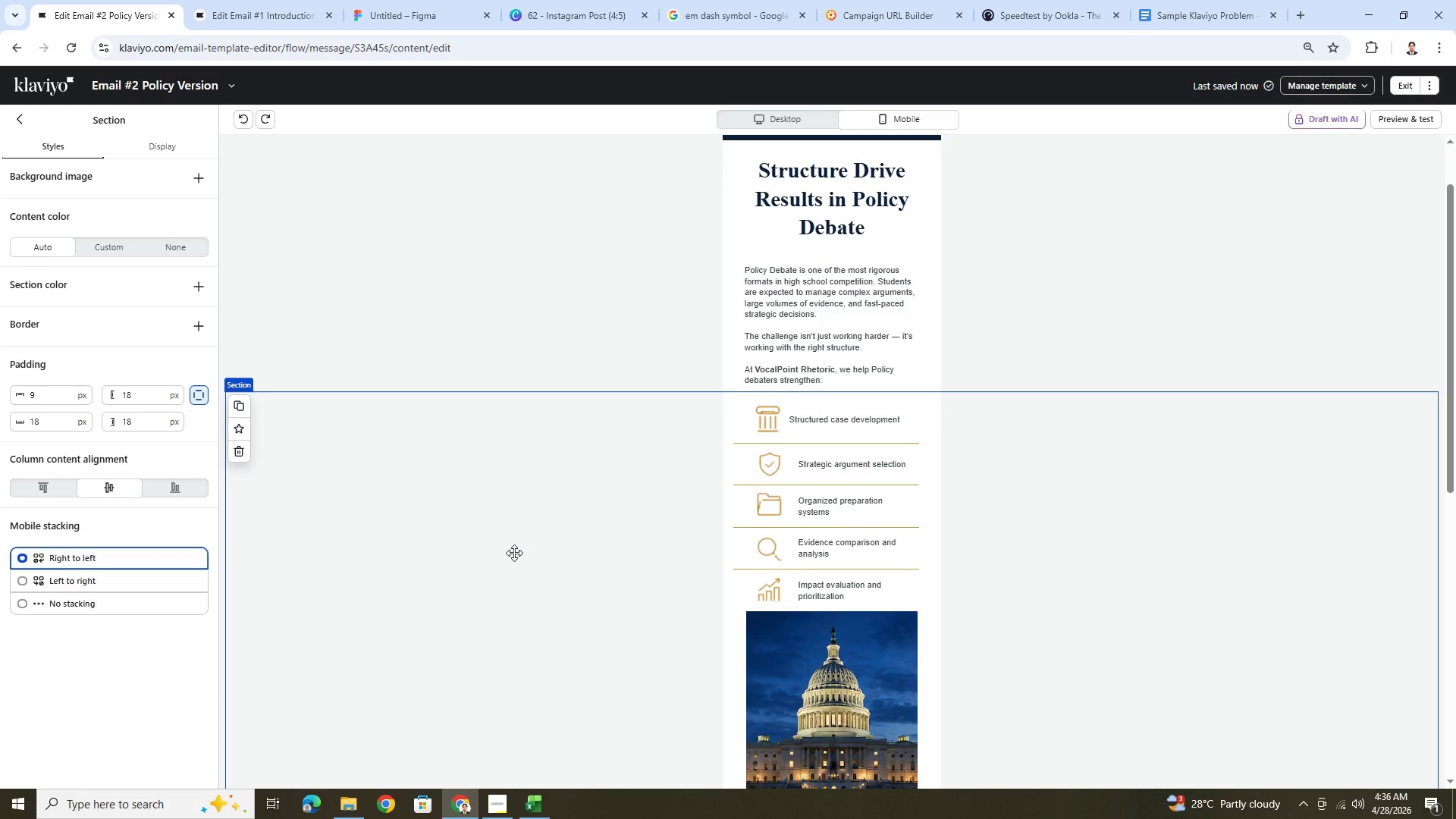 
scroll: coordinate [514, 553], scroll_direction: down, amount: 2.0
 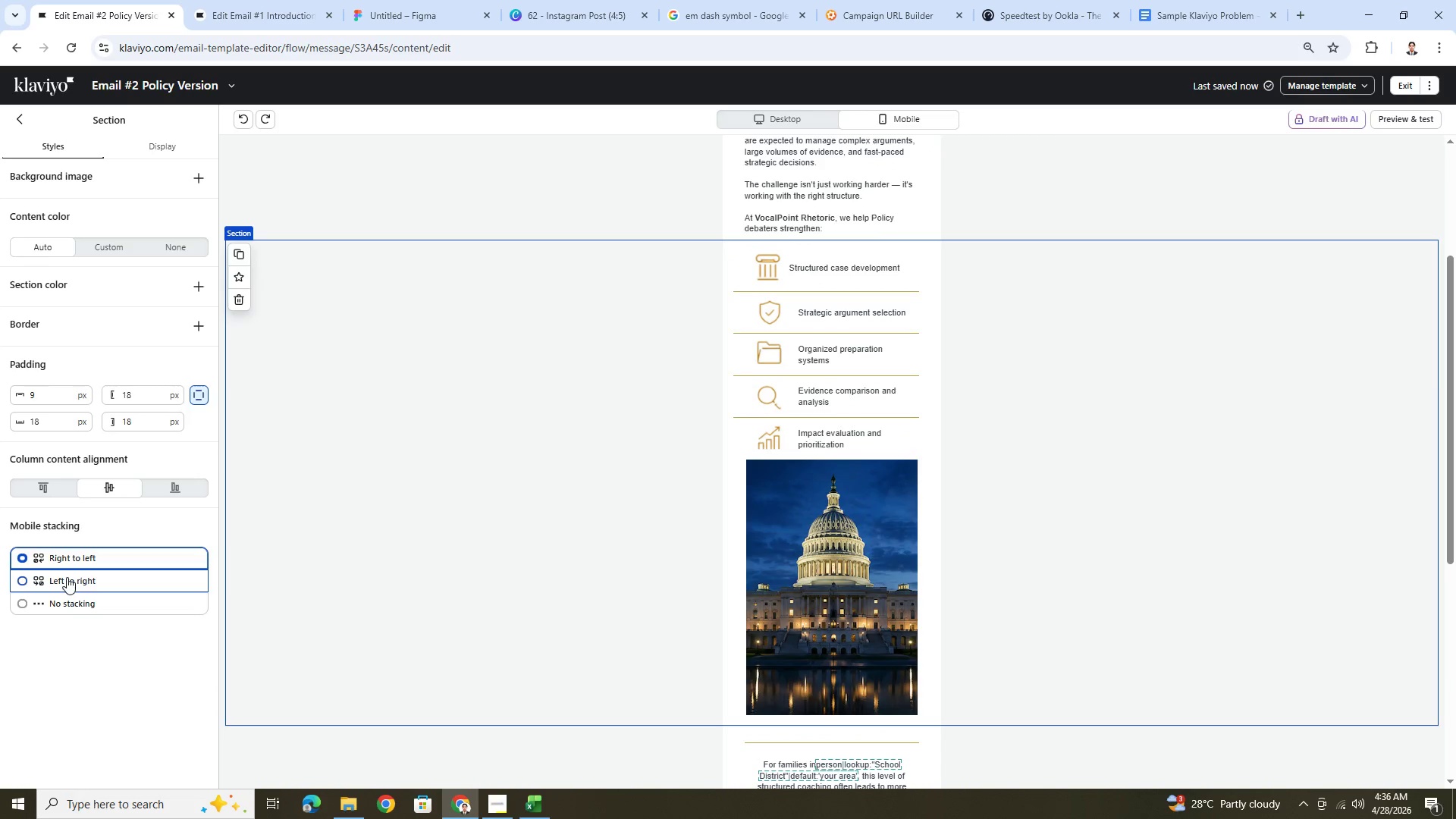 
left_click([67, 577])
 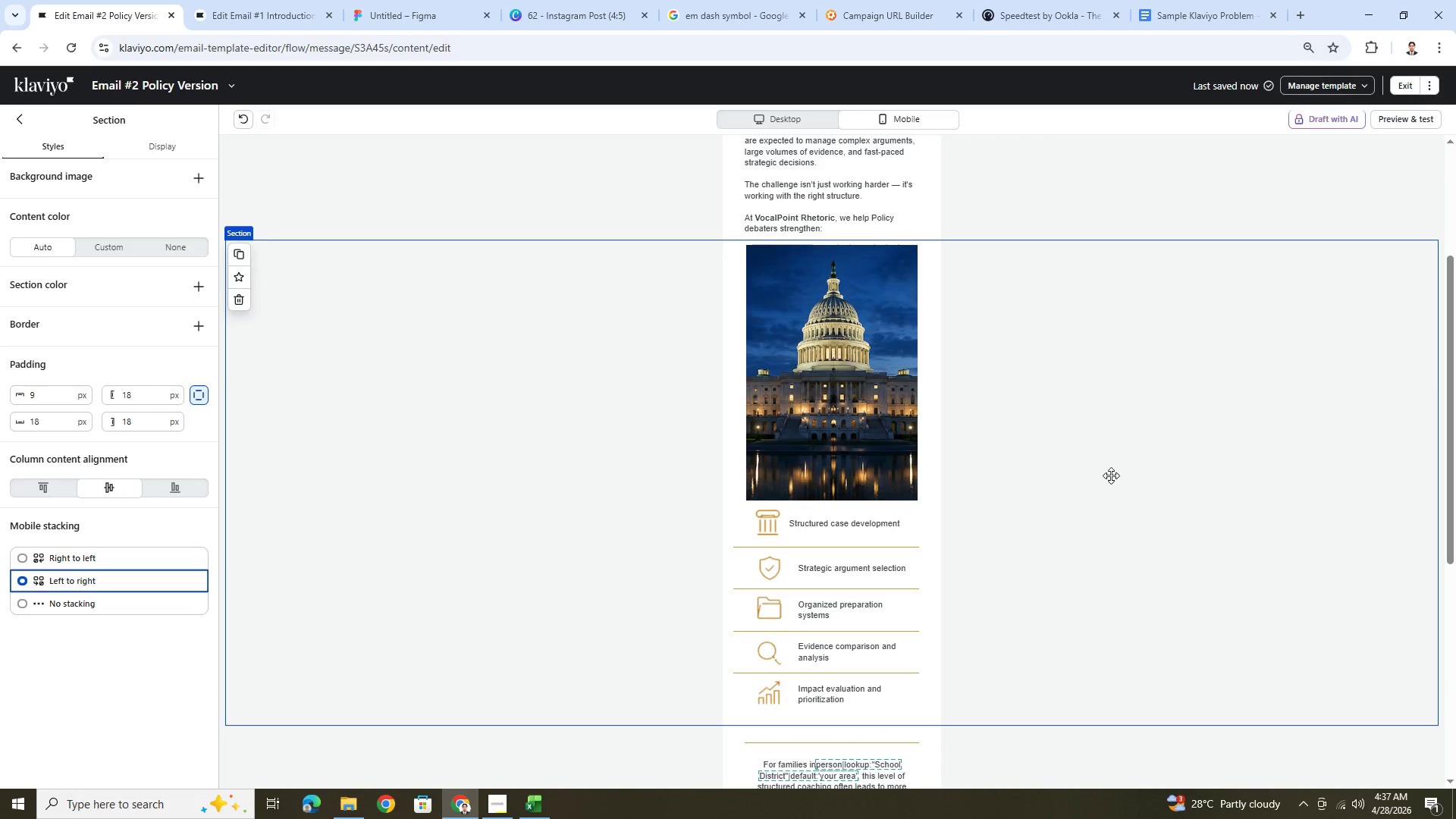 
wait(5.76)
 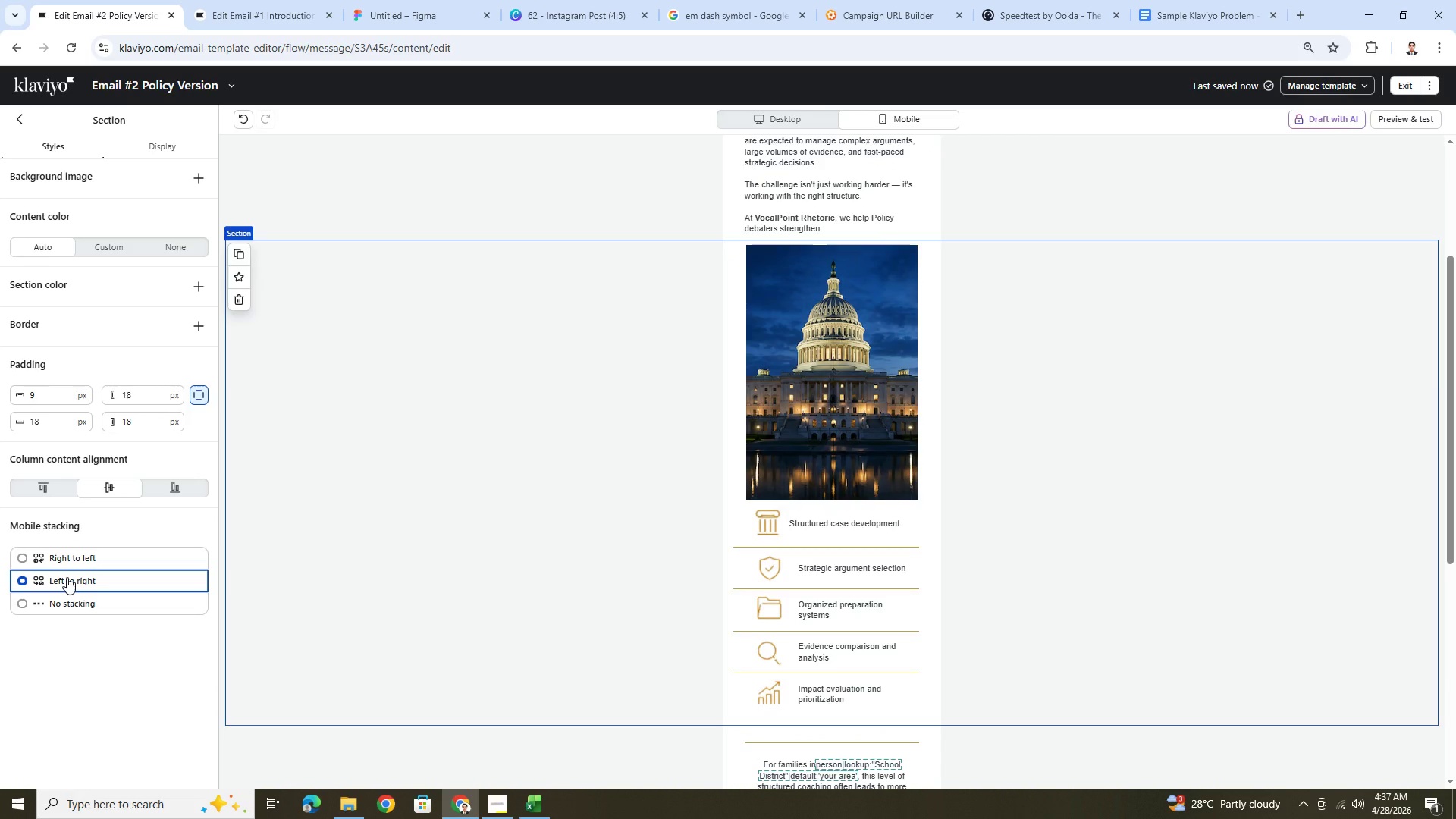 
left_click([803, 125])
 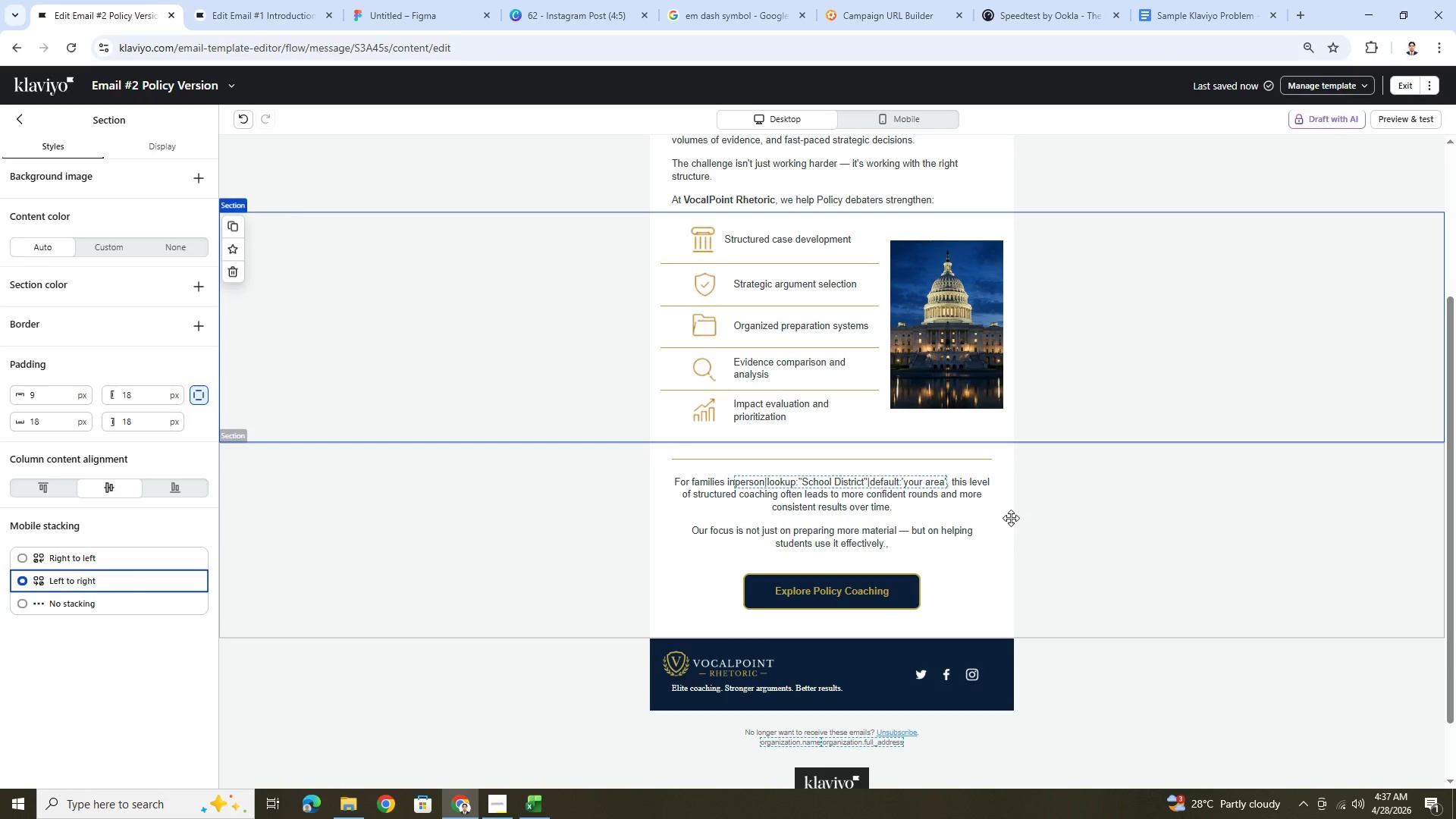 
left_click([924, 588])
 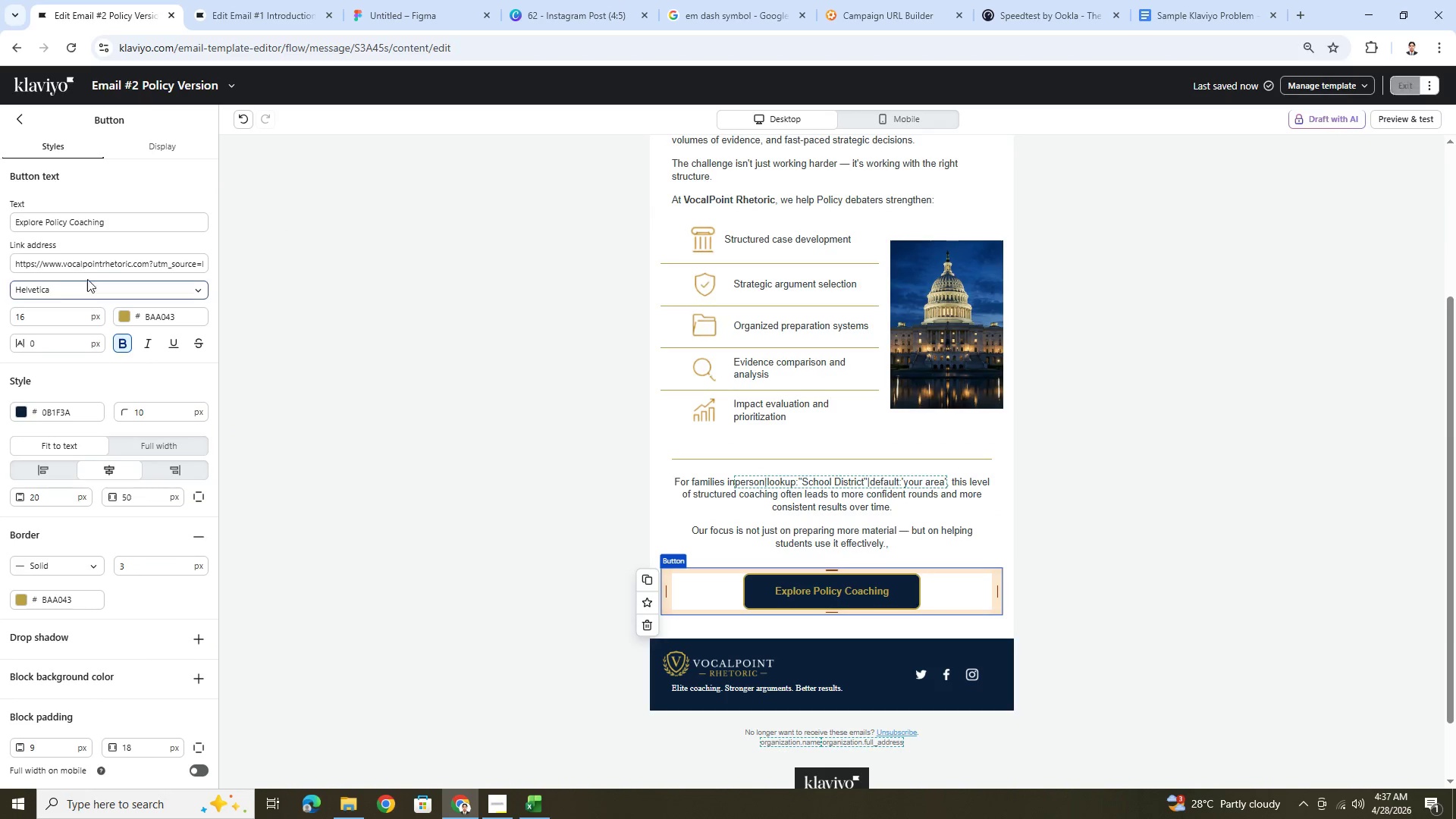 
left_click_drag(start_coordinate=[133, 262], to_coordinate=[252, 265])
 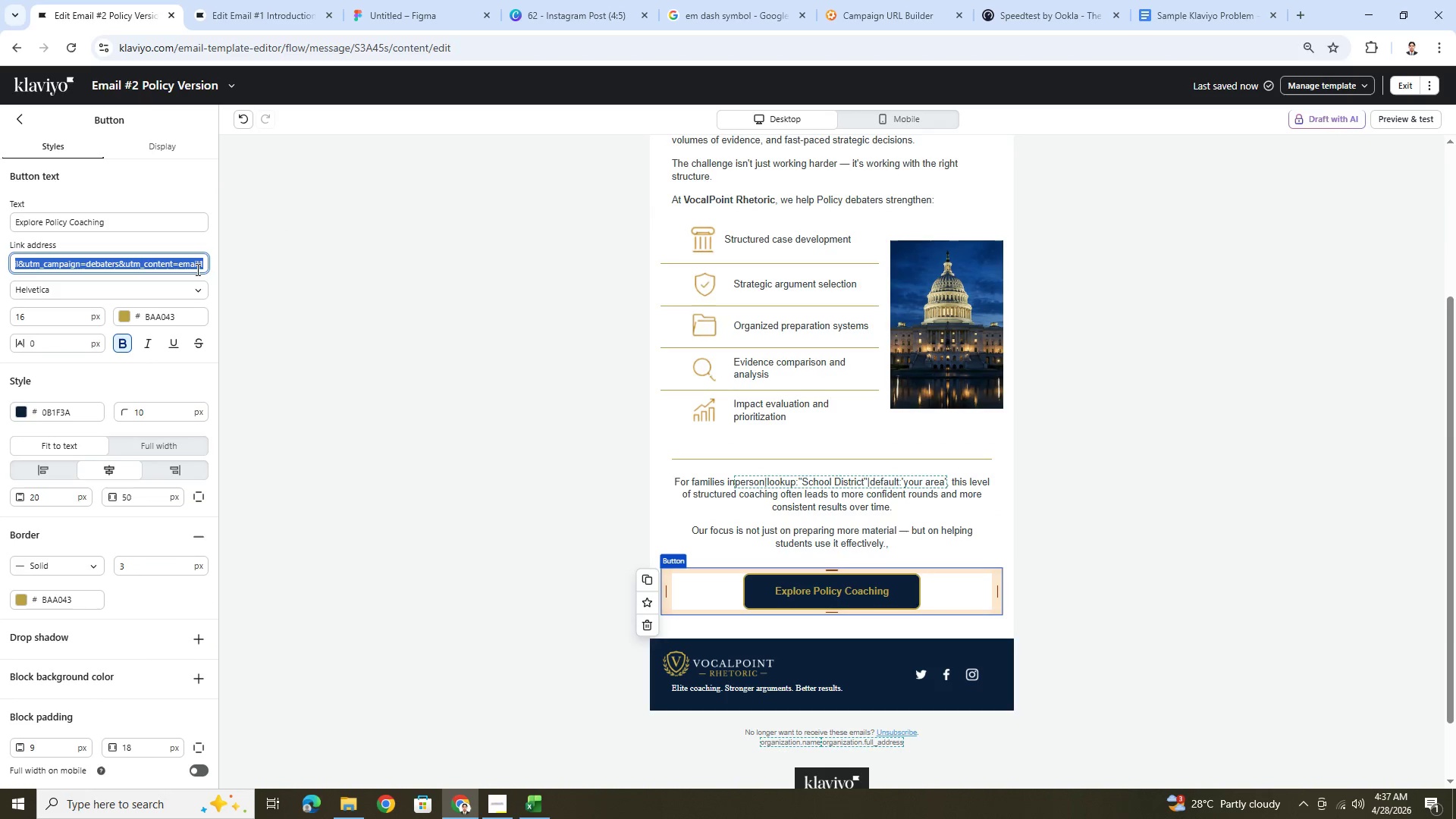 
left_click([196, 269])
 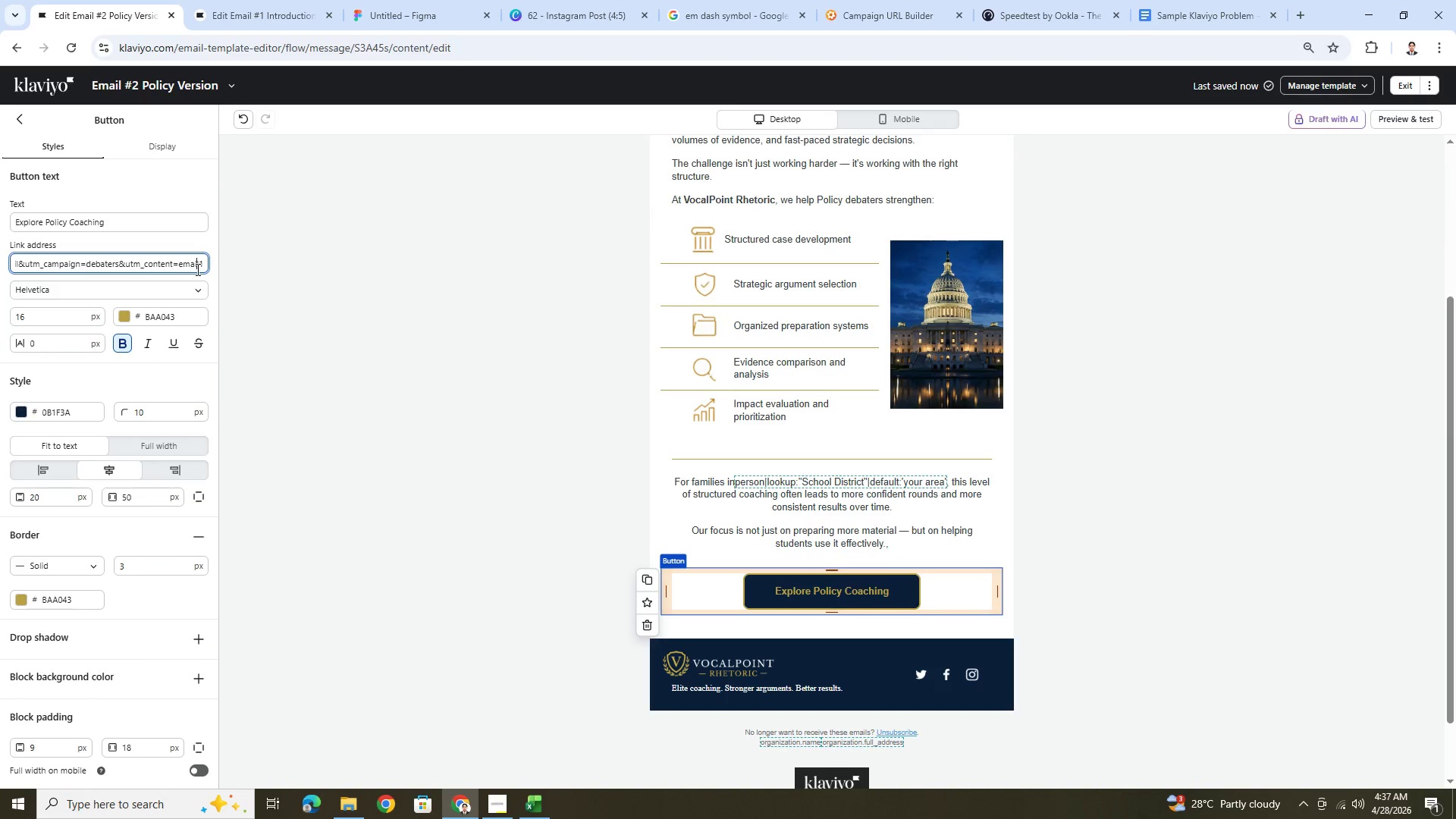 
hold_key(key=ArrowRight, duration=0.67)
 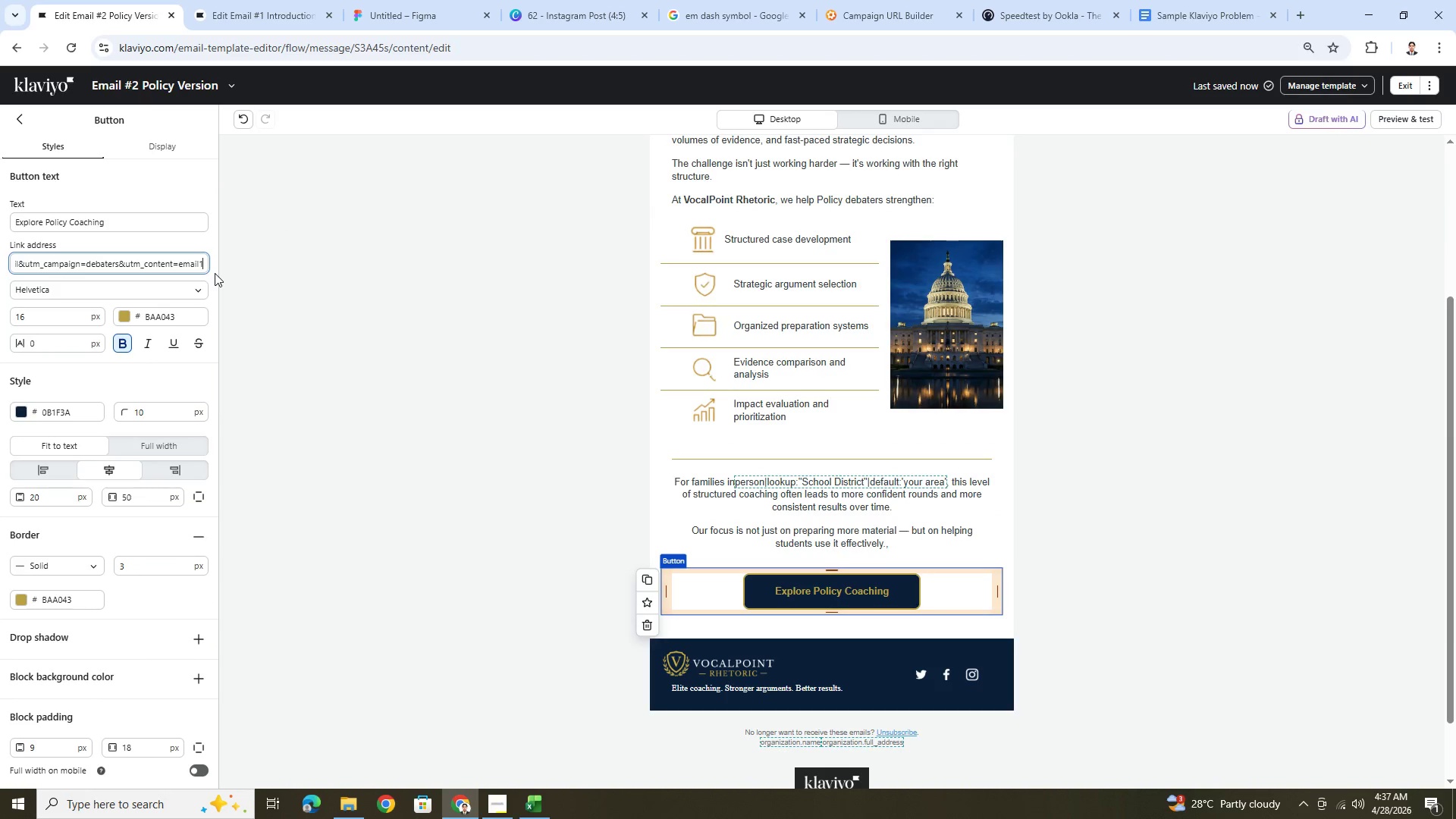 
key(Backspace)
 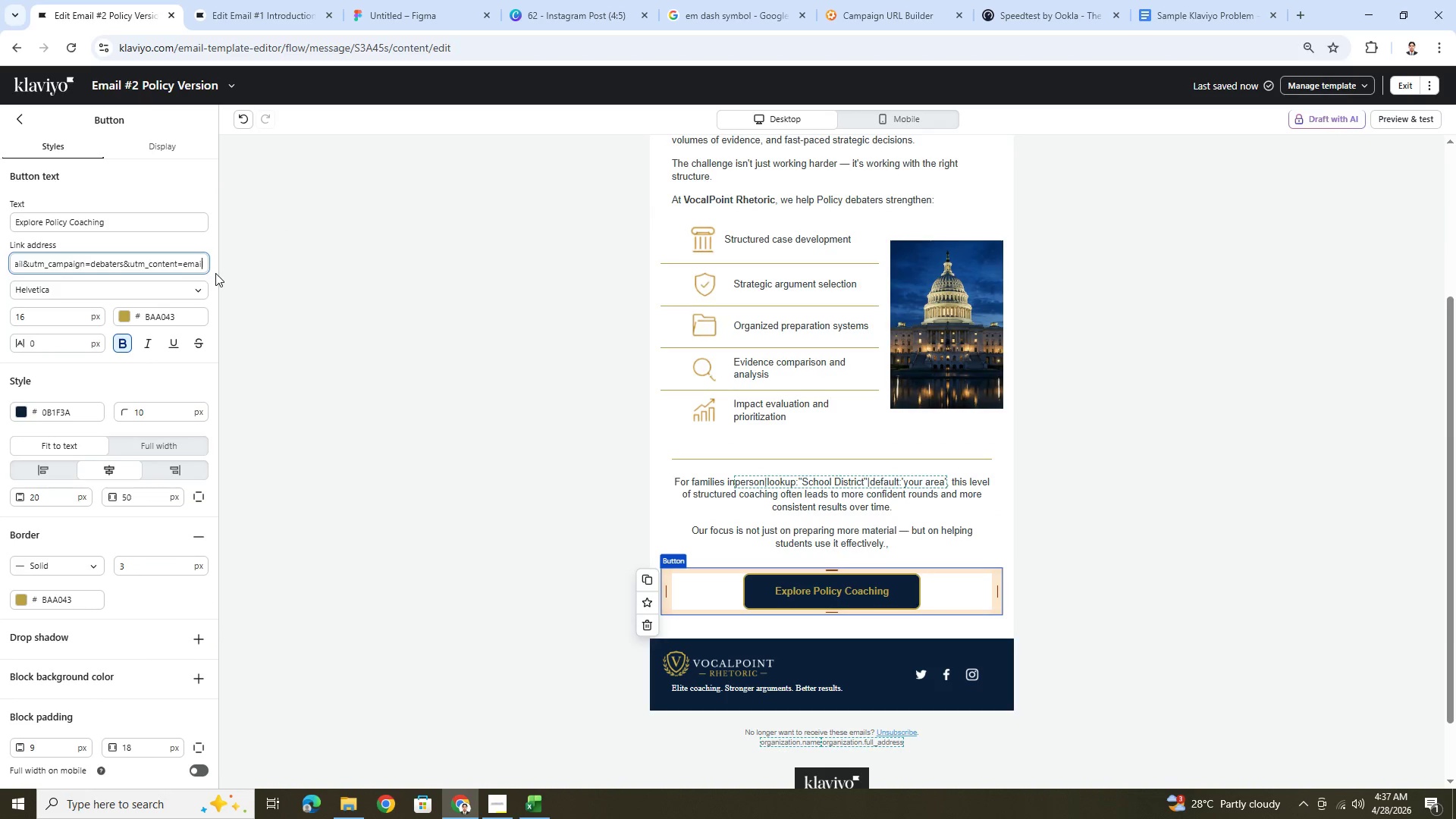 
key(2)
 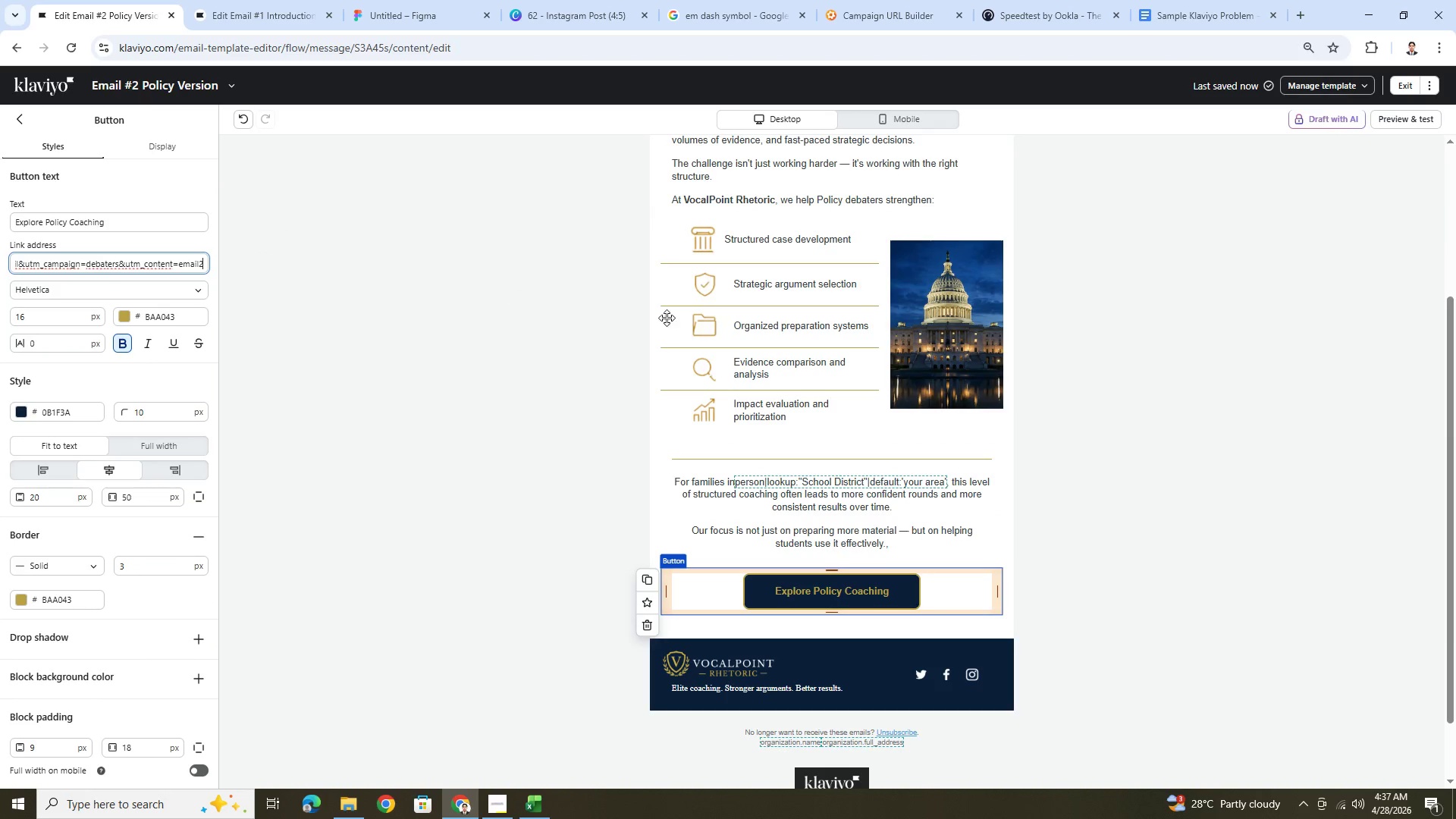 
left_click([1128, 544])
 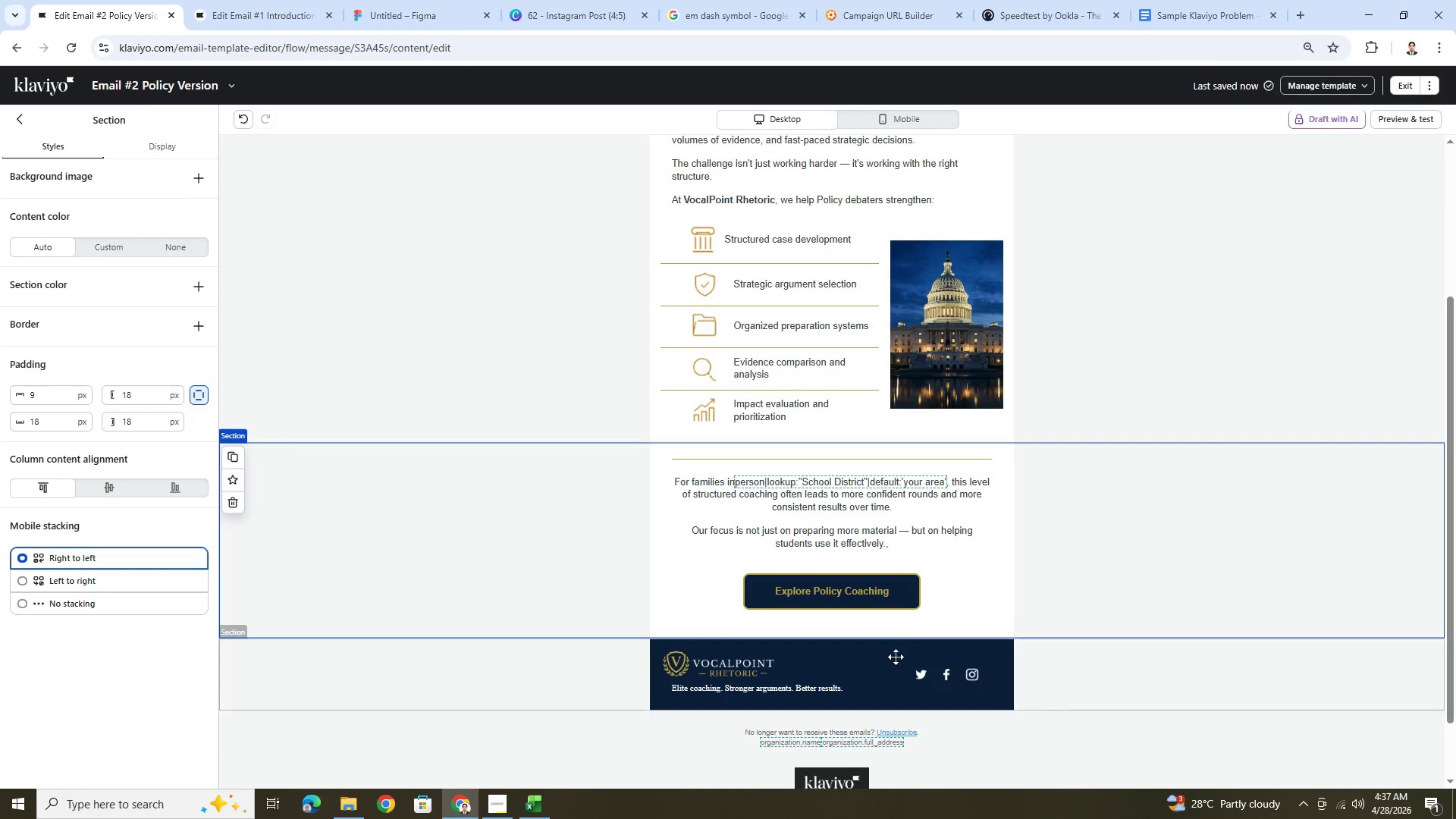 
left_click([901, 667])
 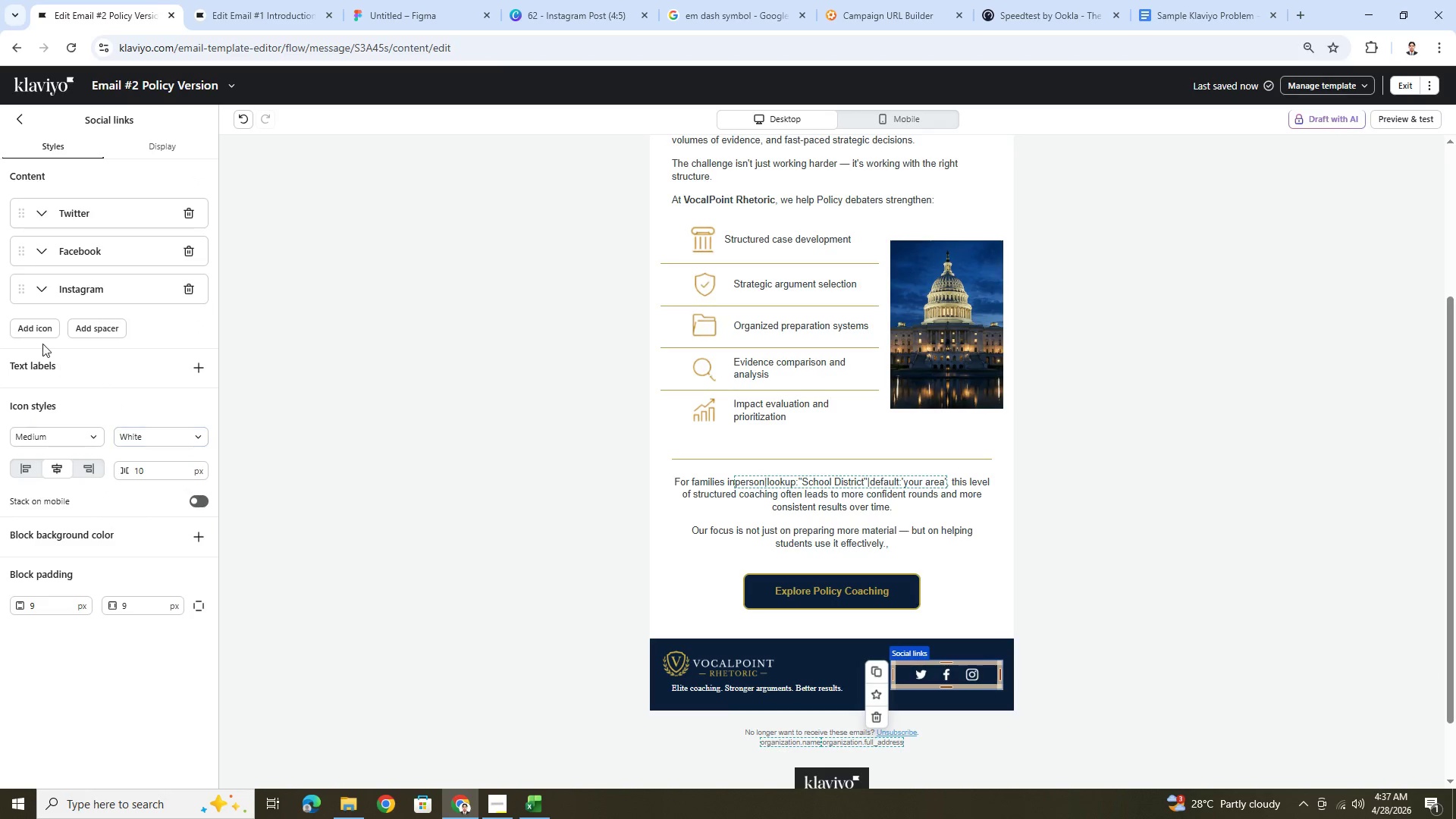 
left_click([43, 284])
 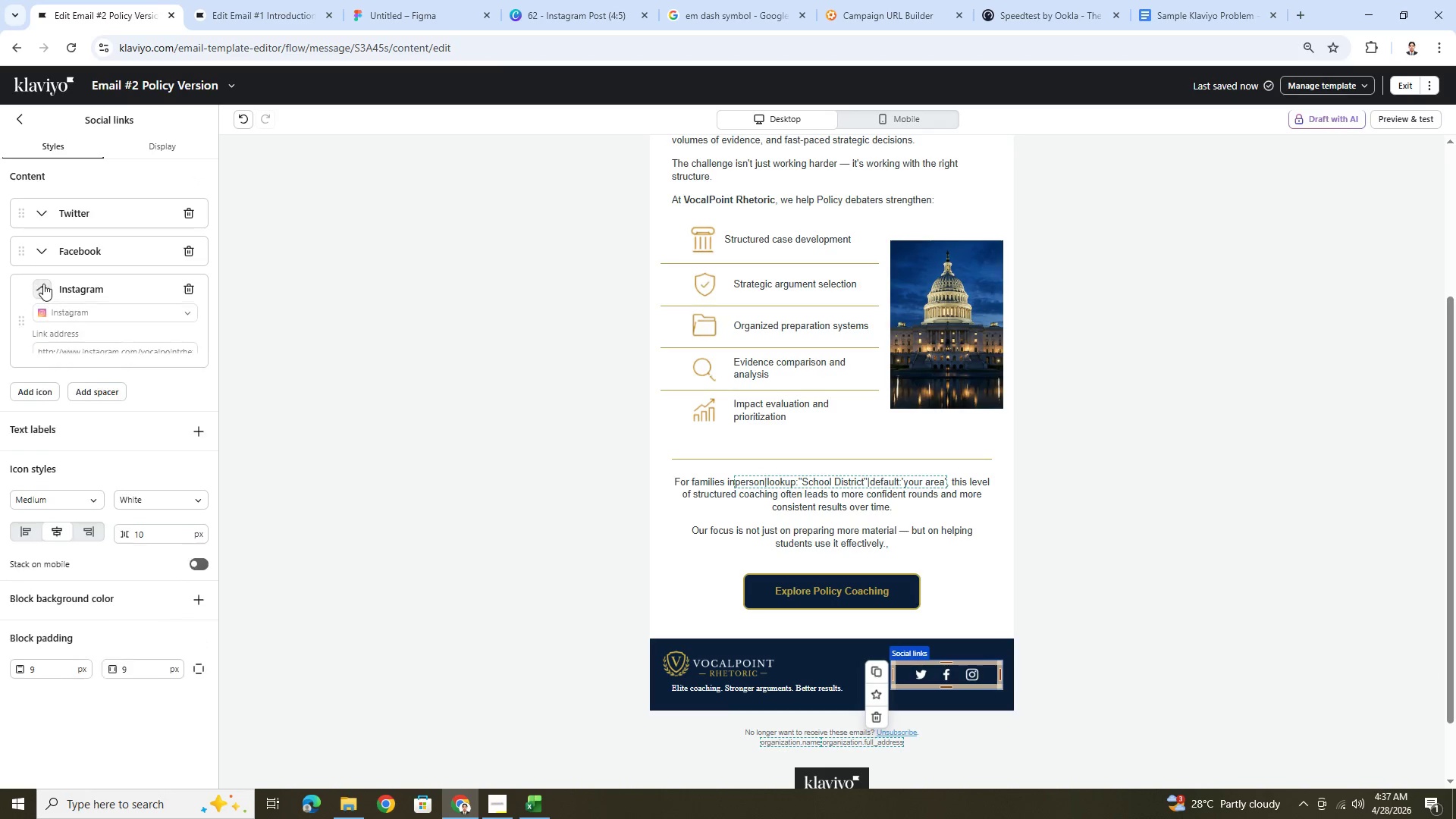 
left_click([43, 284])
 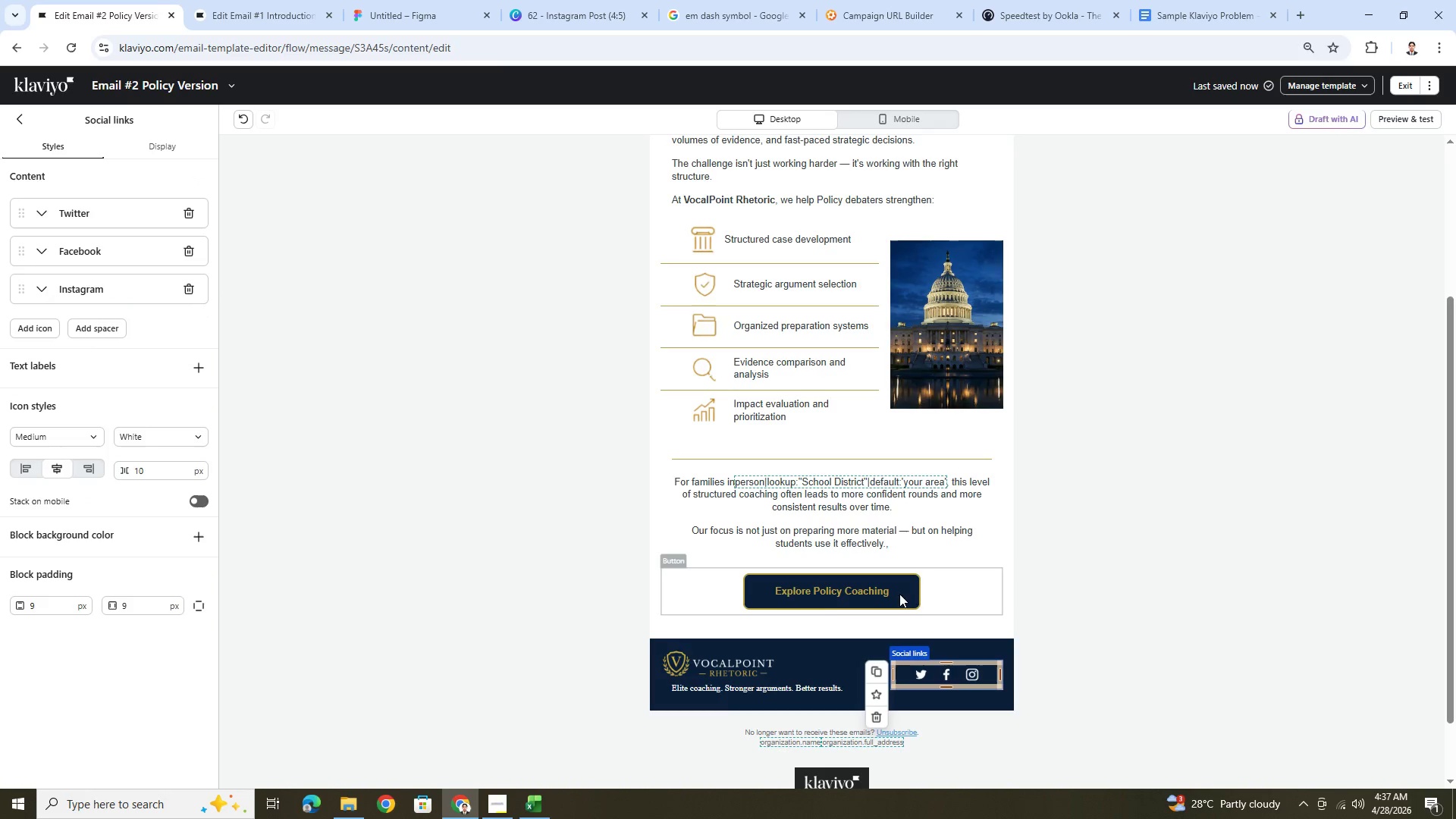 
left_click([741, 661])
 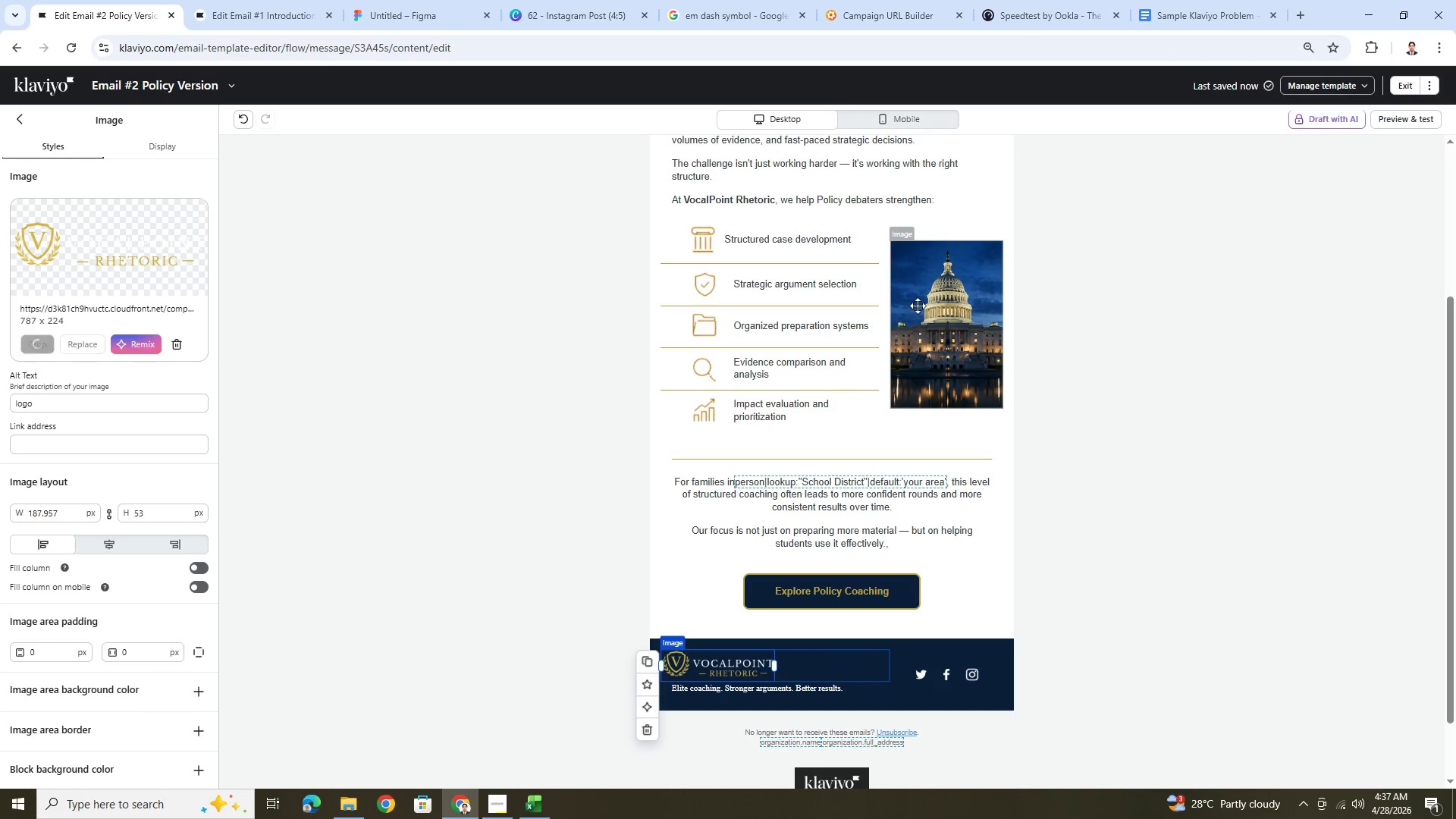 
left_click([922, 300])
 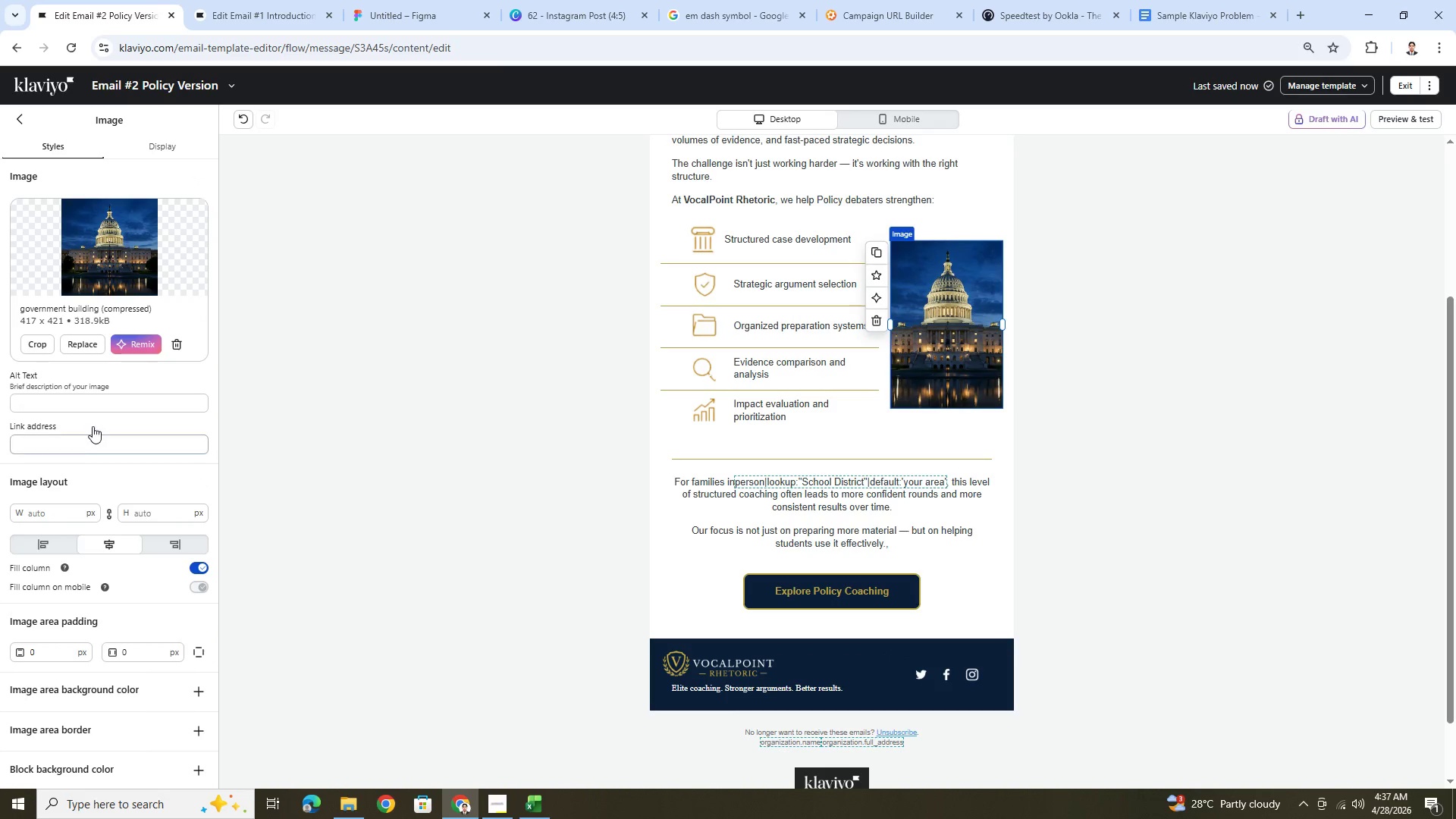 
left_click([99, 407])
 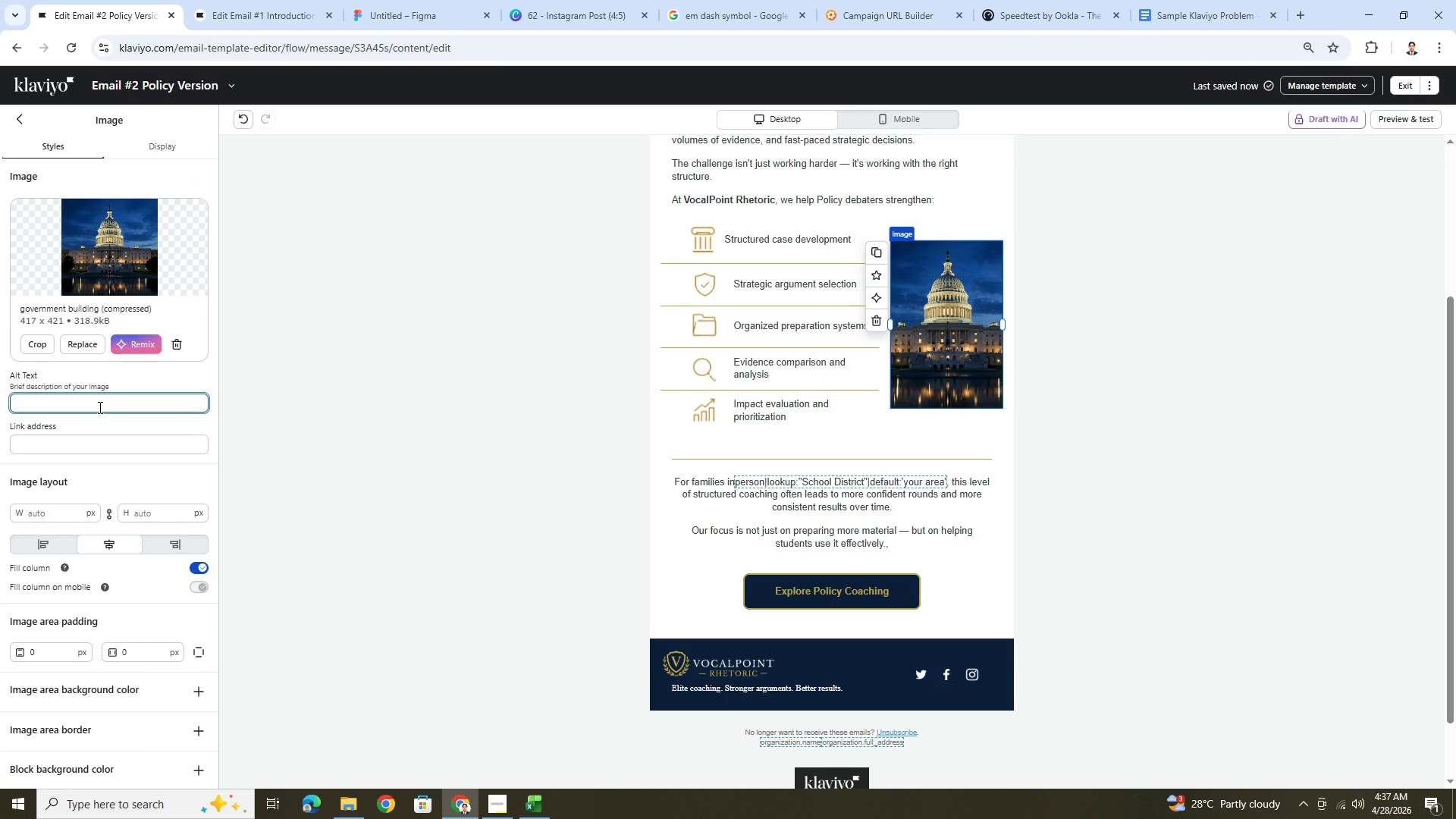 
type(gover)
key(Backspace)
key(Backspace)
key(Backspace)
key(Backspace)
key(Backspace)
type(building)
 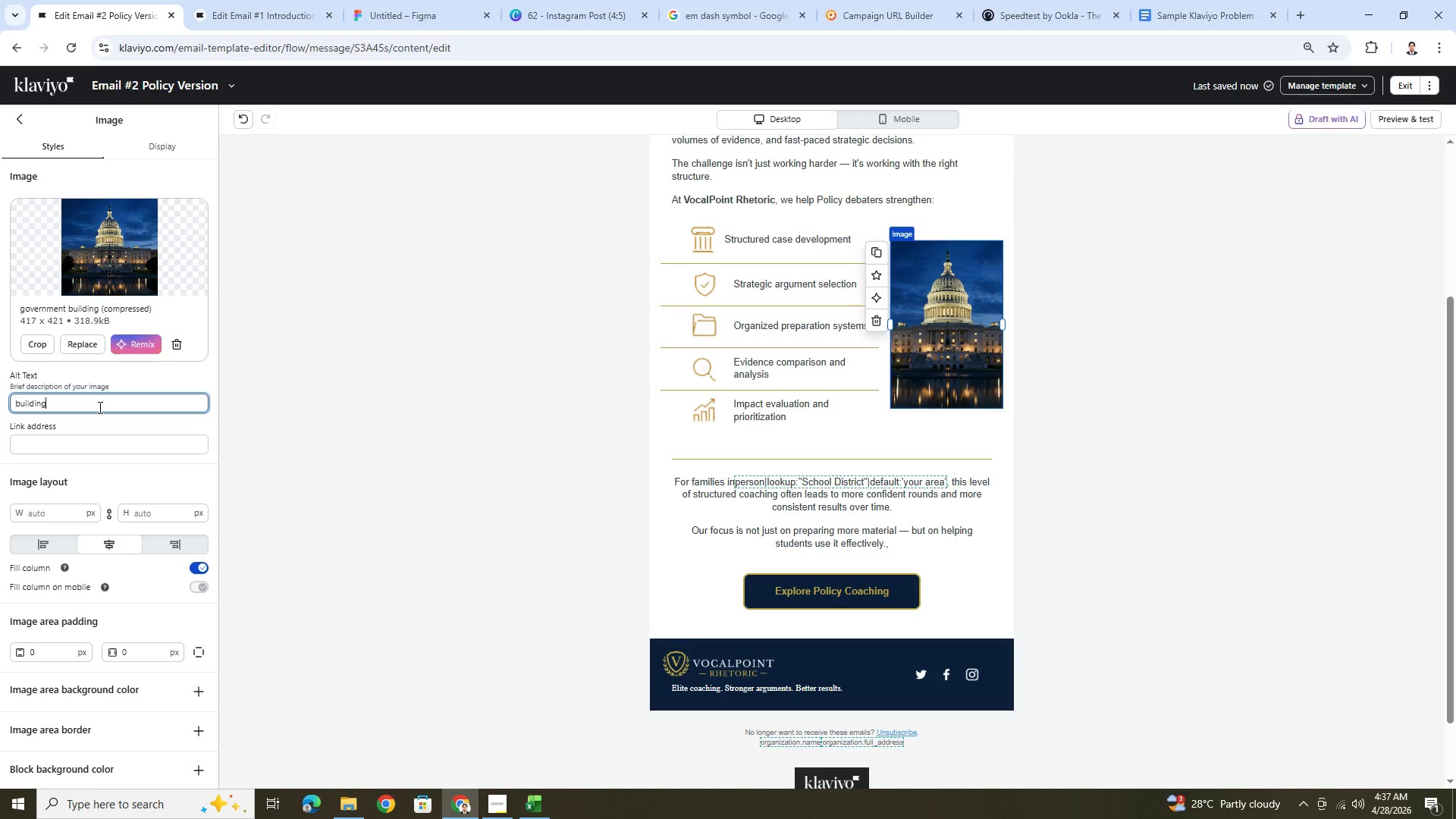 
wait(8.41)
 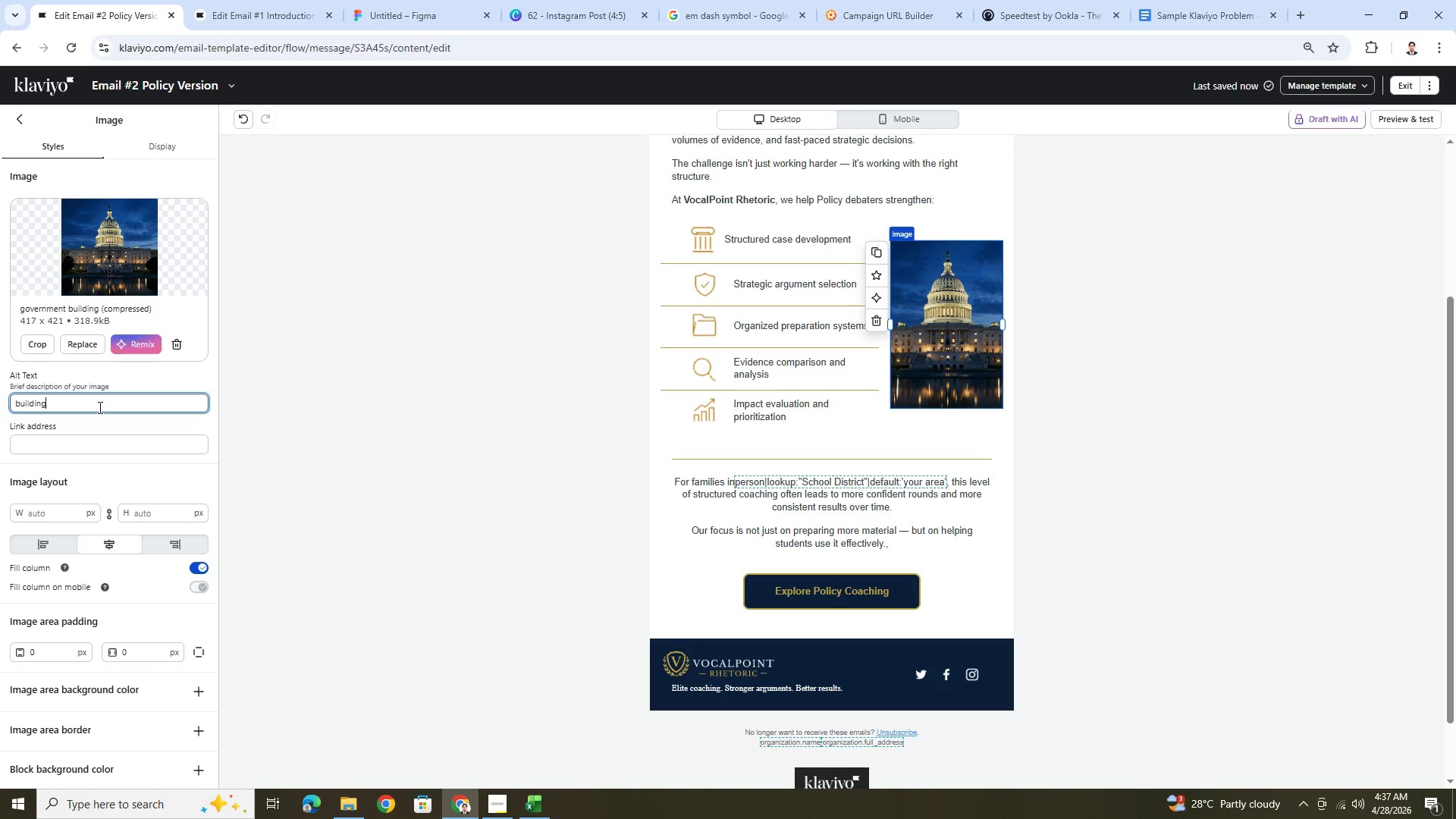 
scroll: coordinate [658, 411], scroll_direction: up, amount: 2.0
 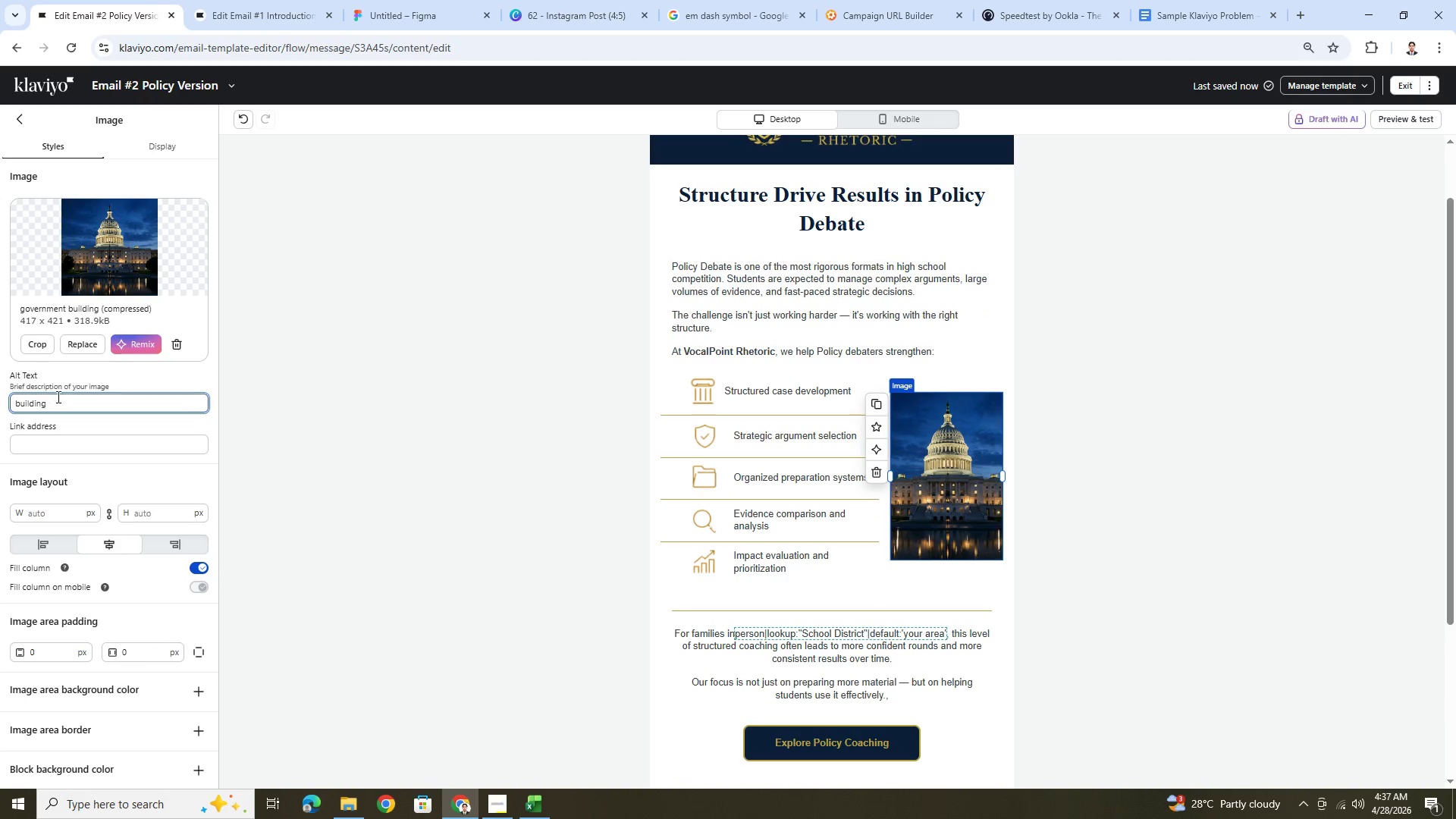 
wait(6.64)
 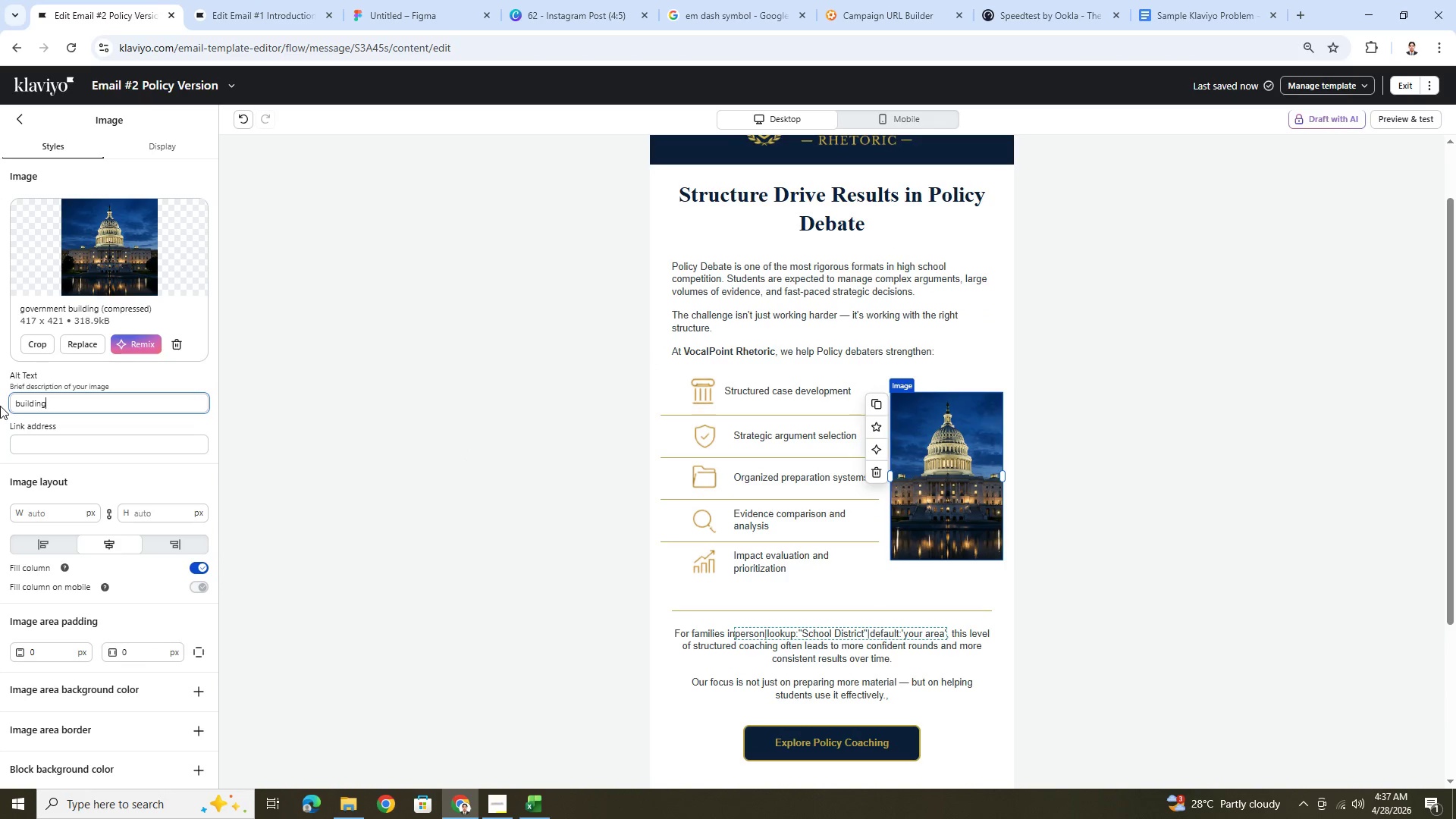 
left_click([17, 406])
 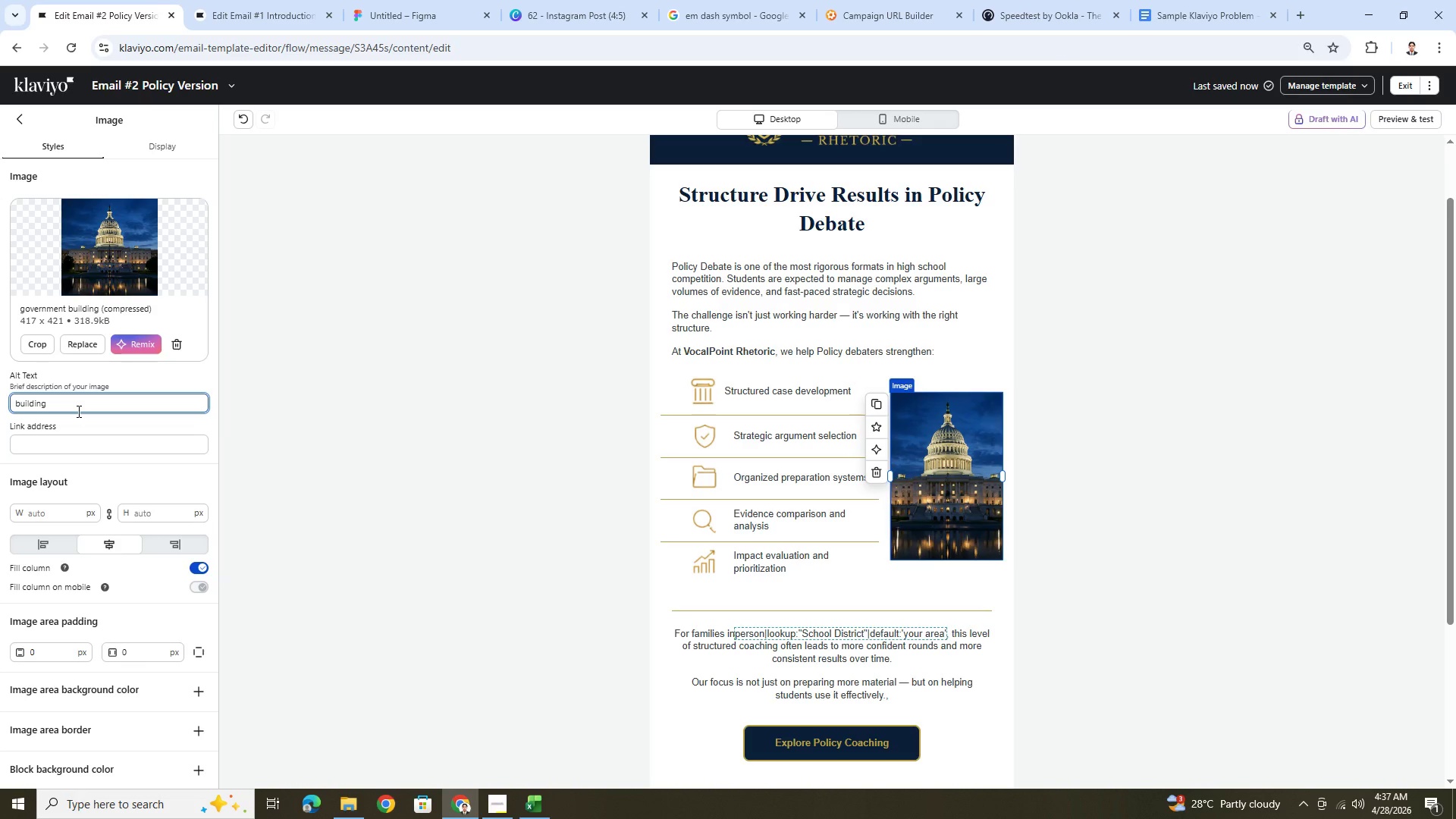 
wait(6.89)
 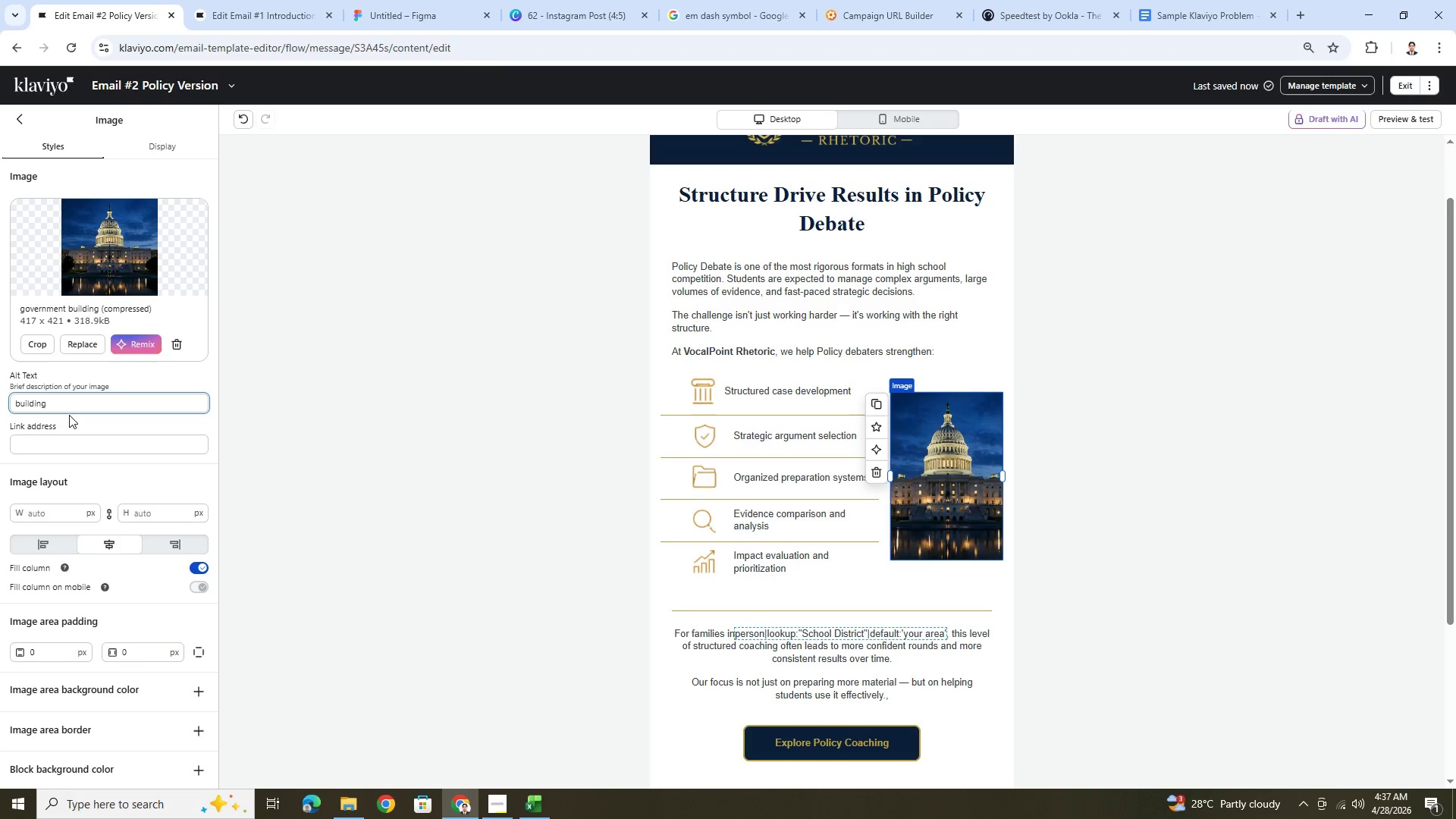 
type(theater )
 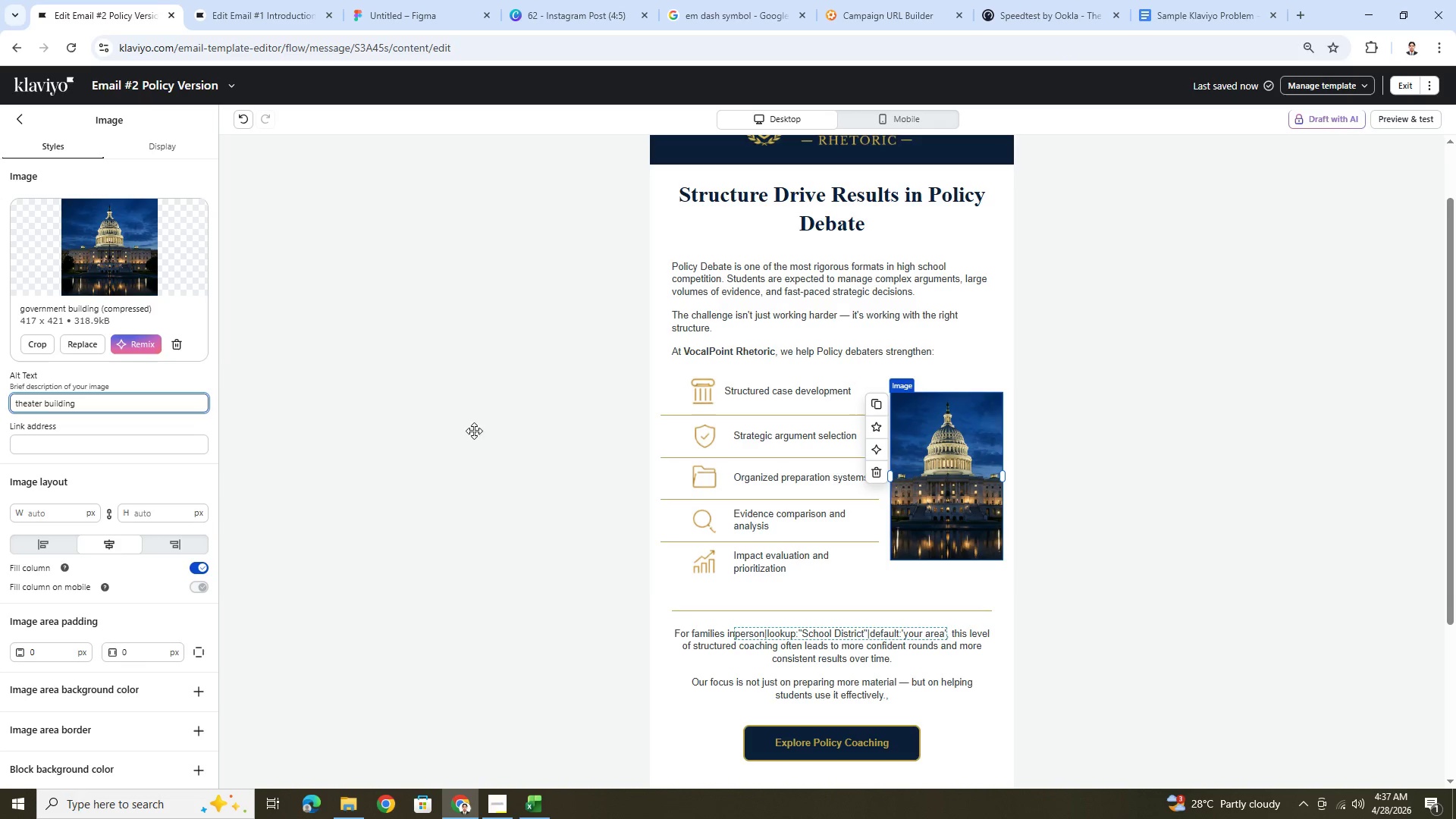 
left_click([1282, 489])
 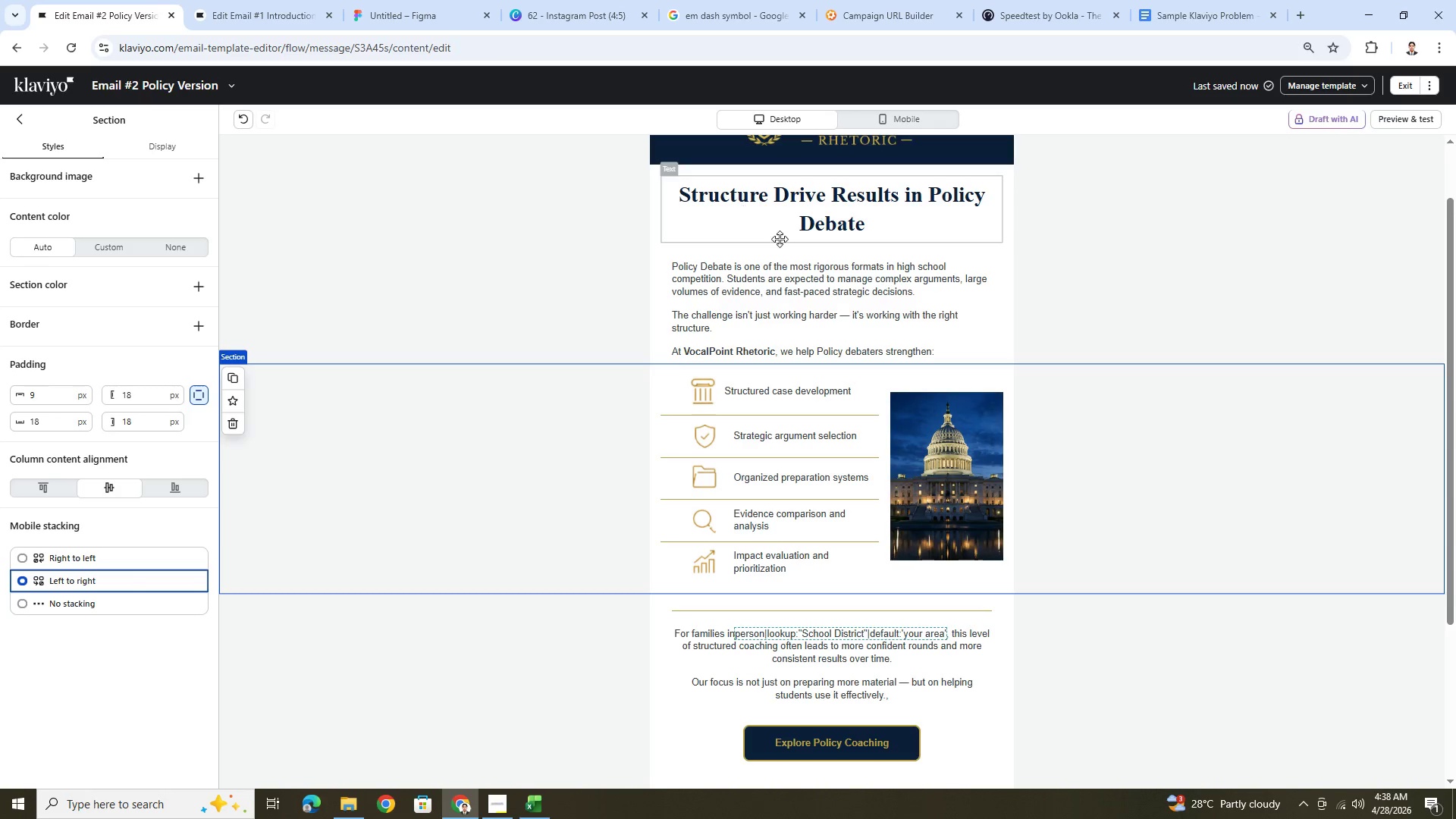 
left_click([910, 125])
 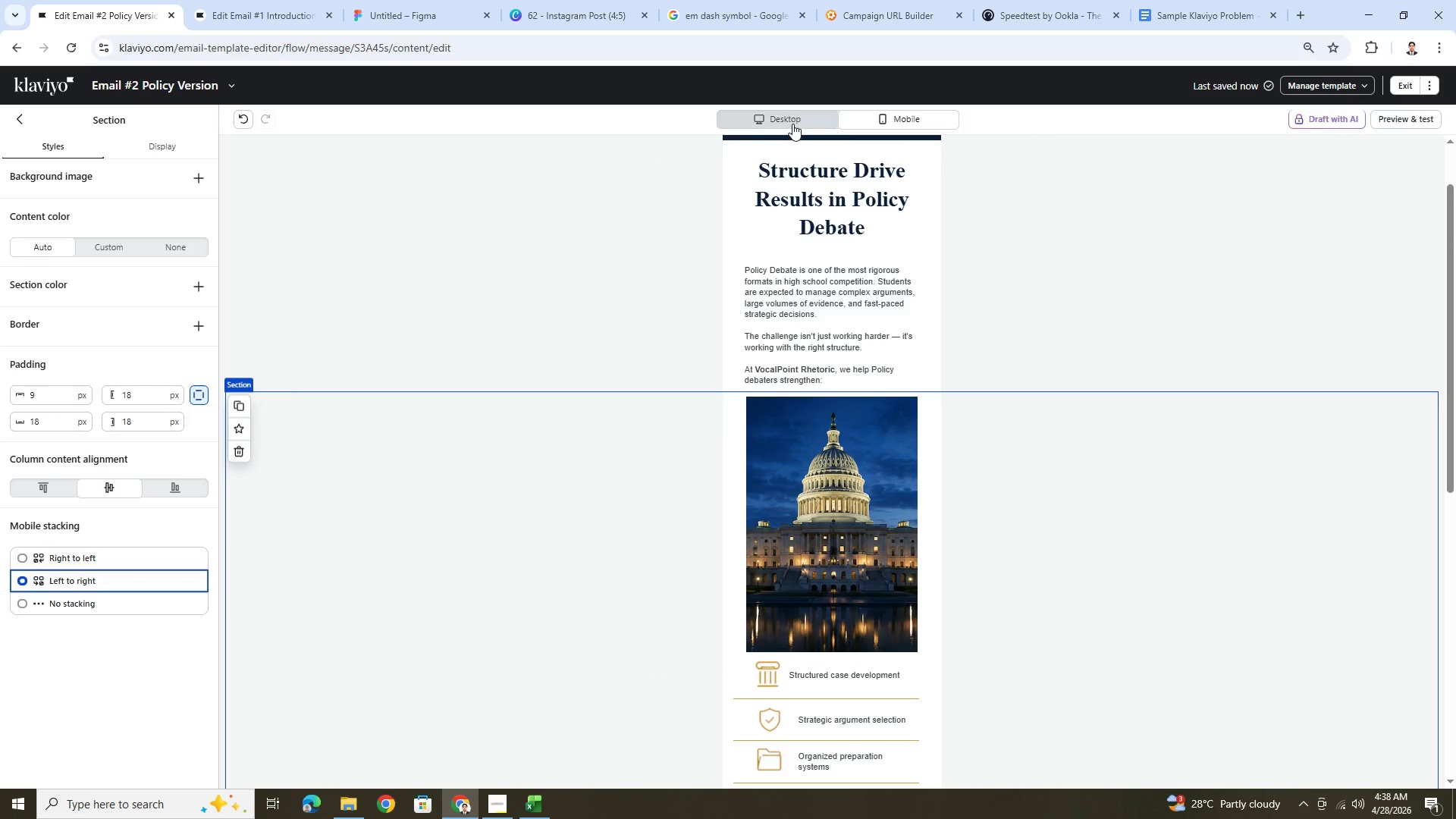 
left_click([790, 120])
 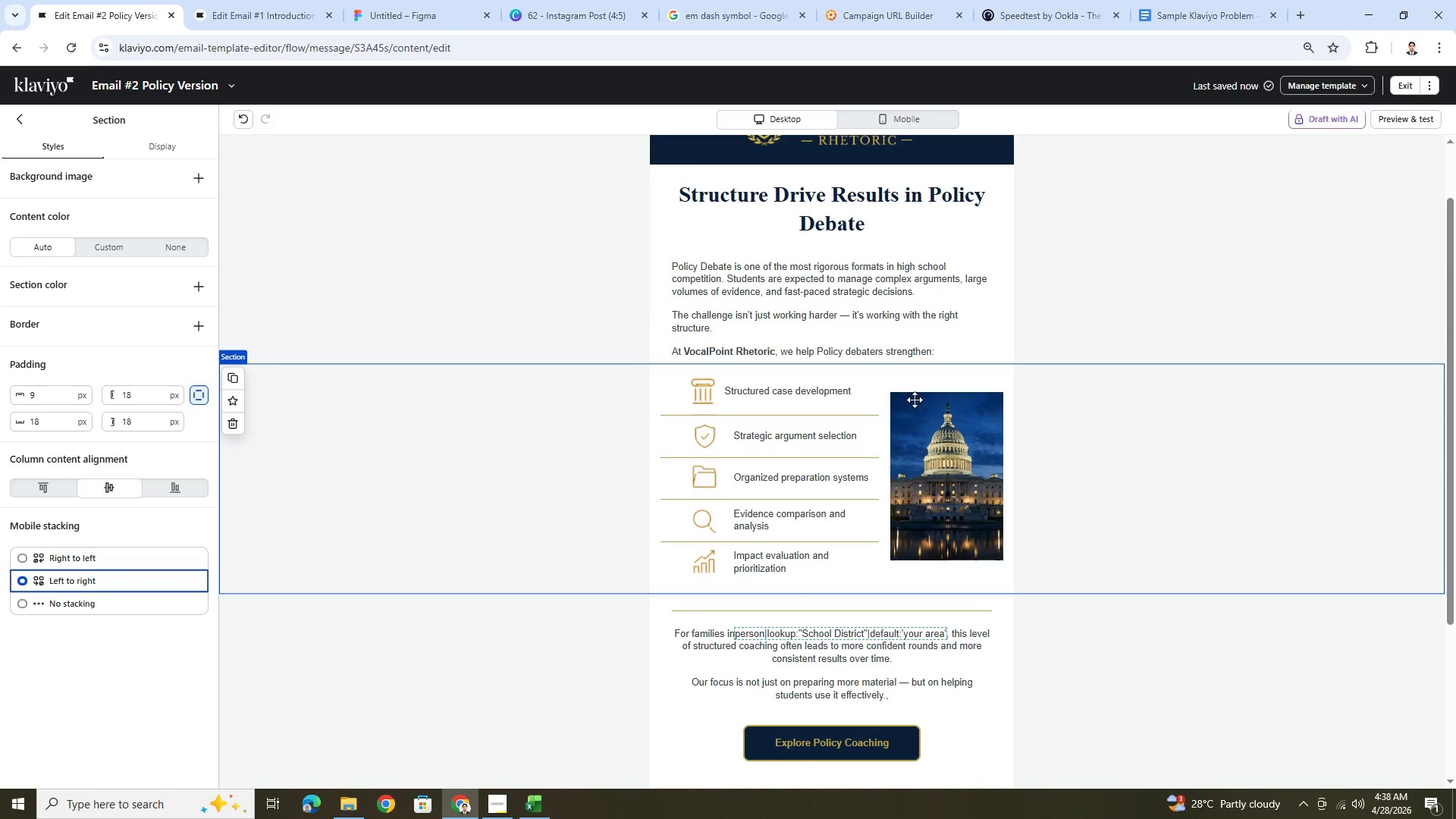 
left_click([923, 411])
 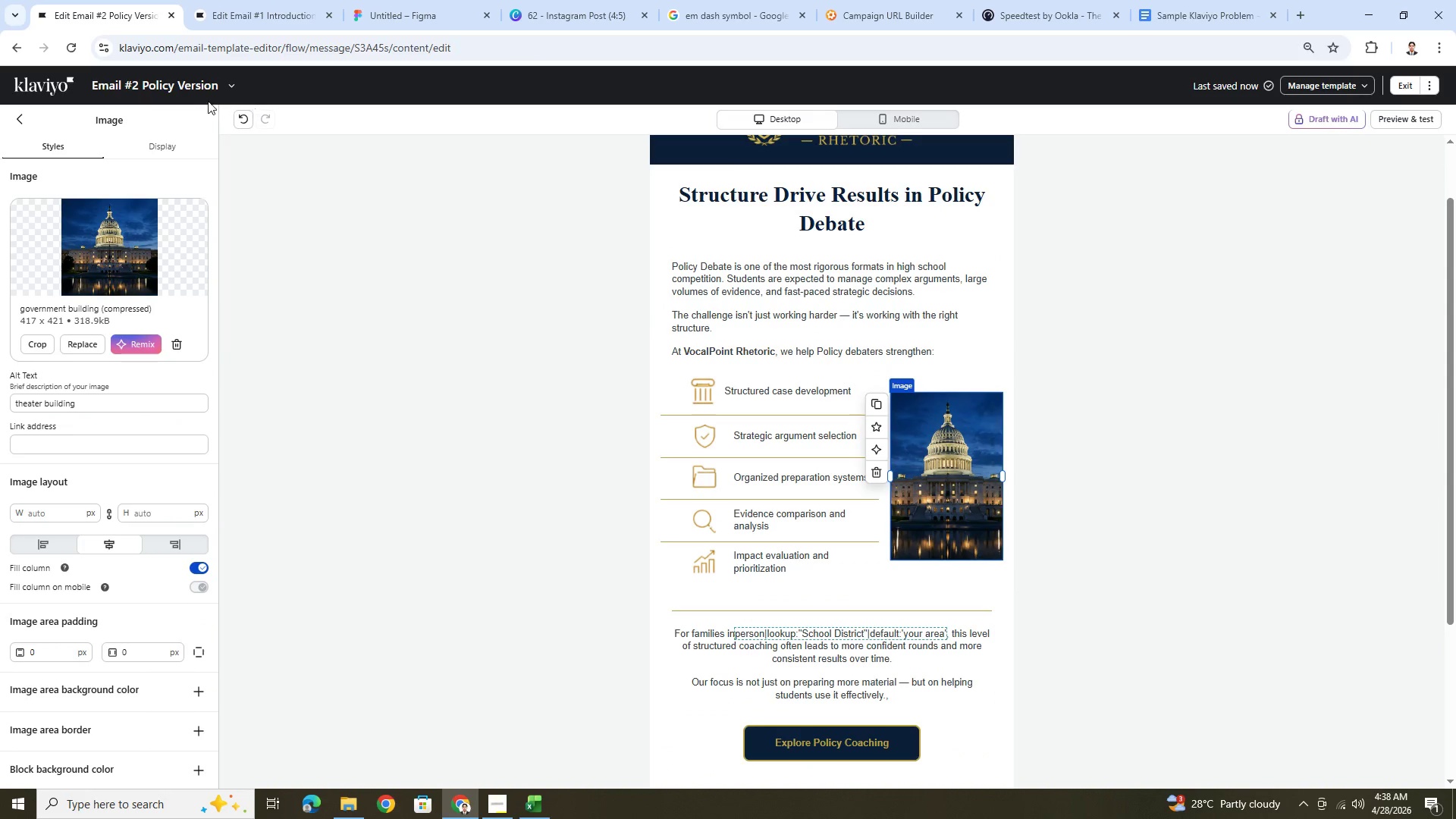 
left_click([222, 84])
 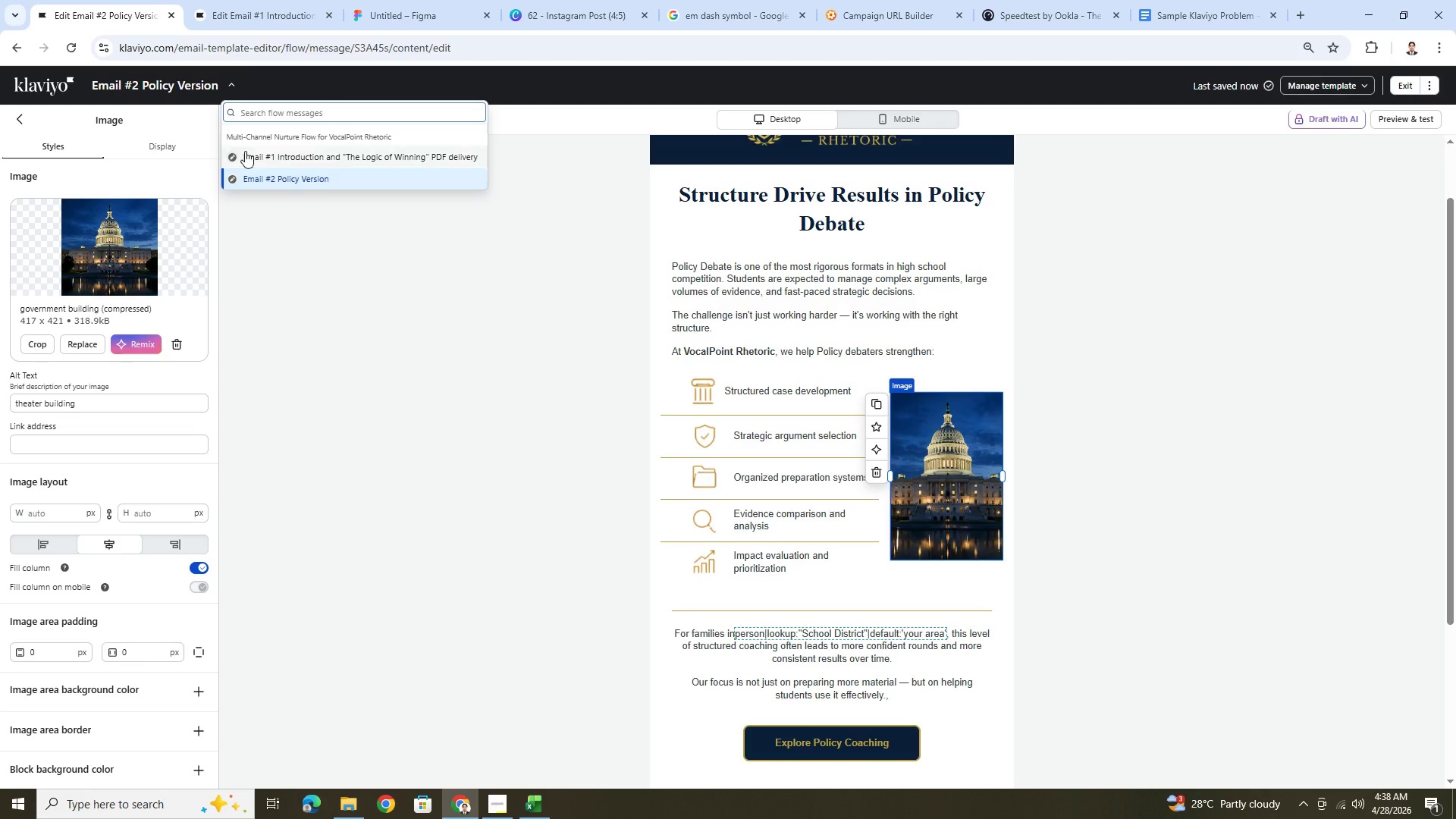 
left_click([257, 155])
 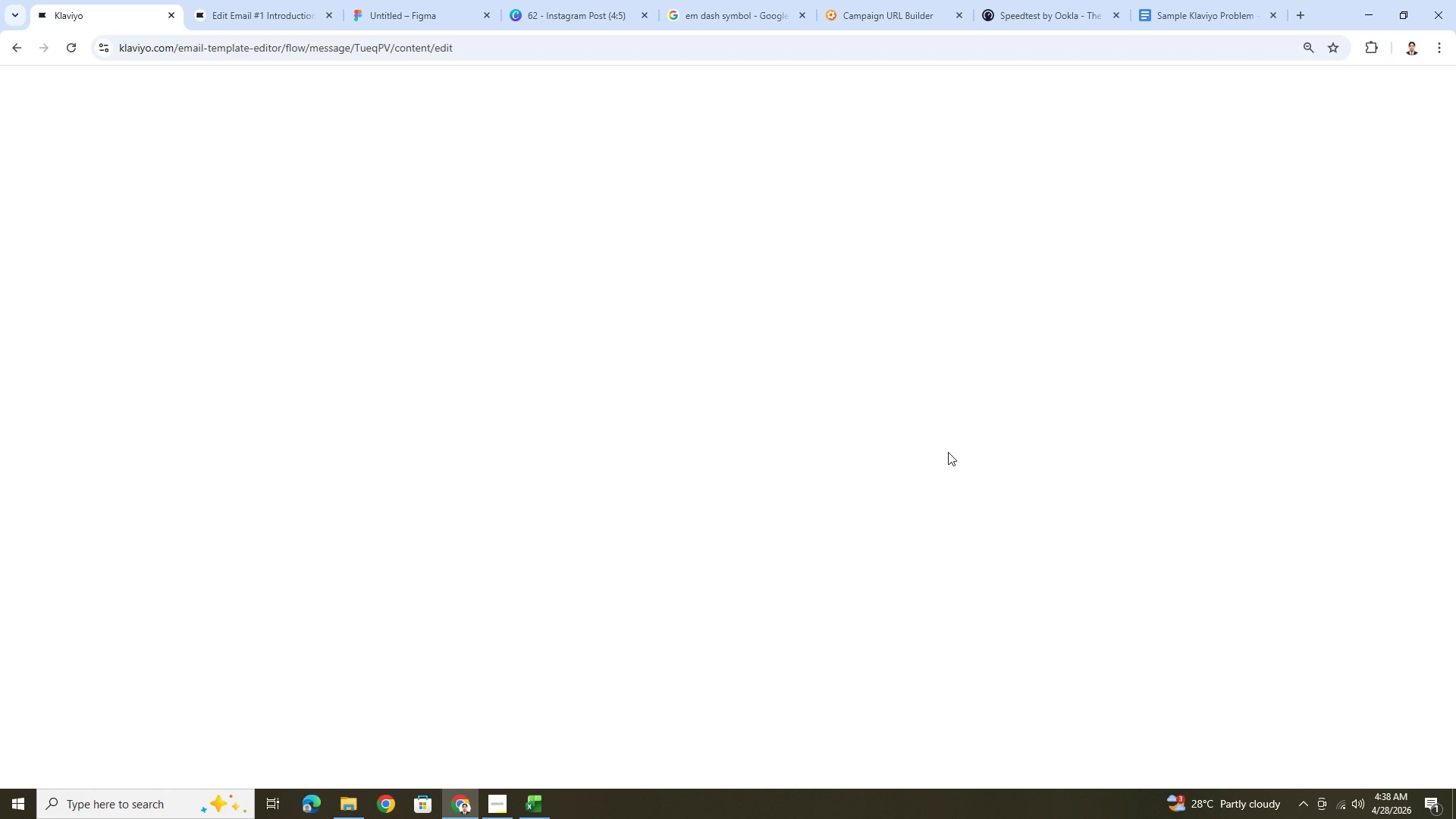 
wait(8.78)
 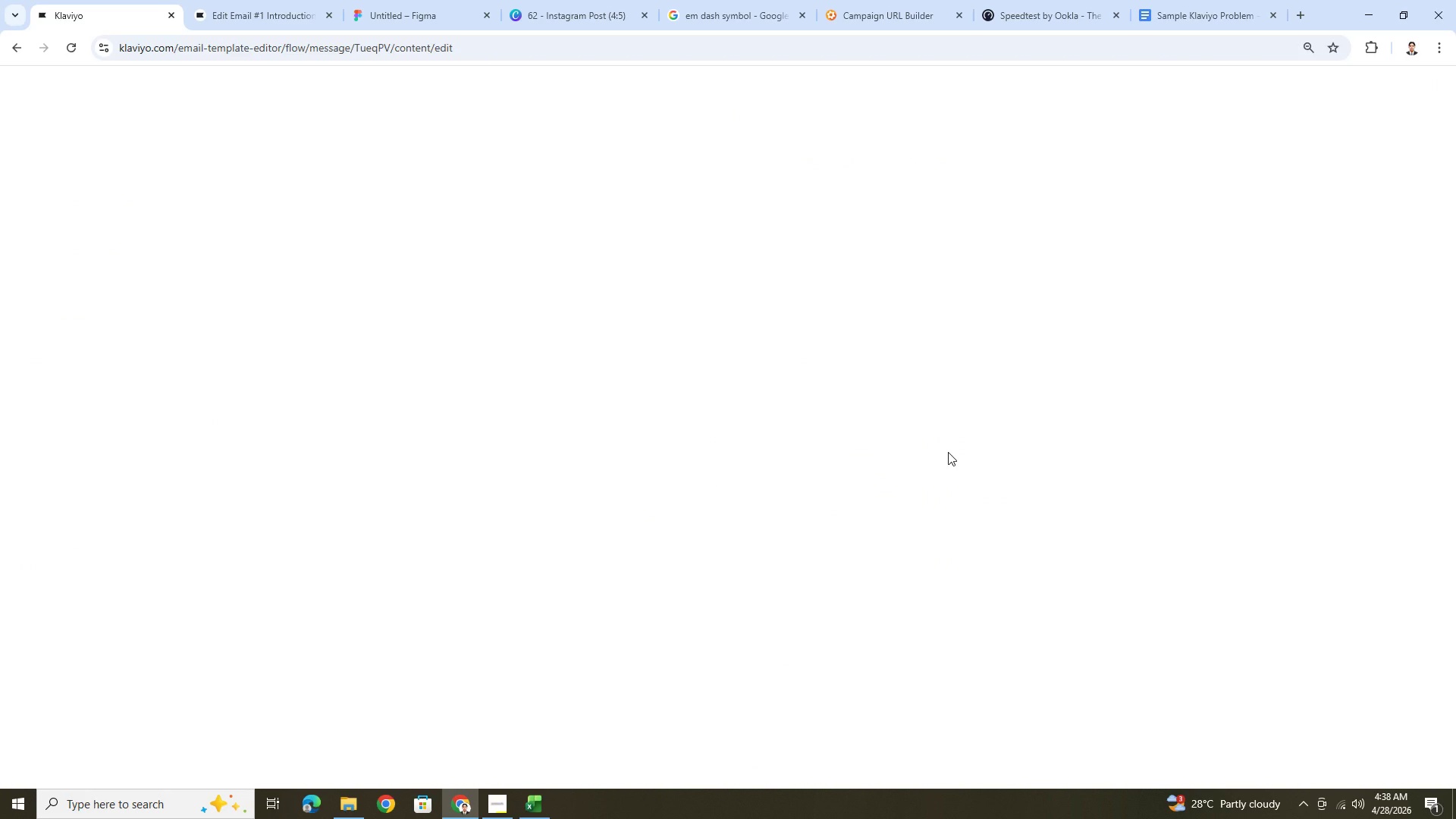 
scroll: coordinate [949, 452], scroll_direction: down, amount: 5.0
 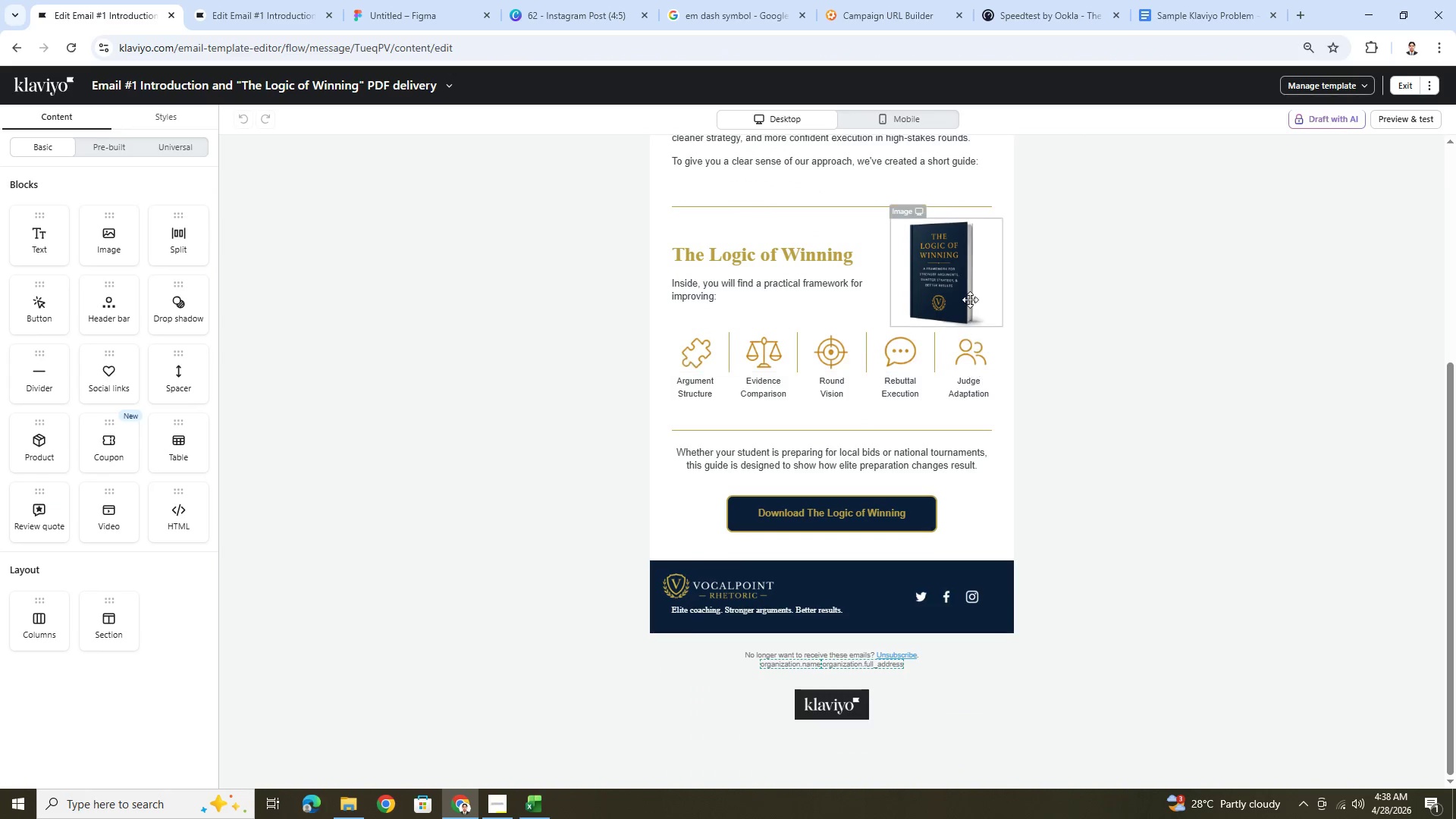 
left_click([970, 294])
 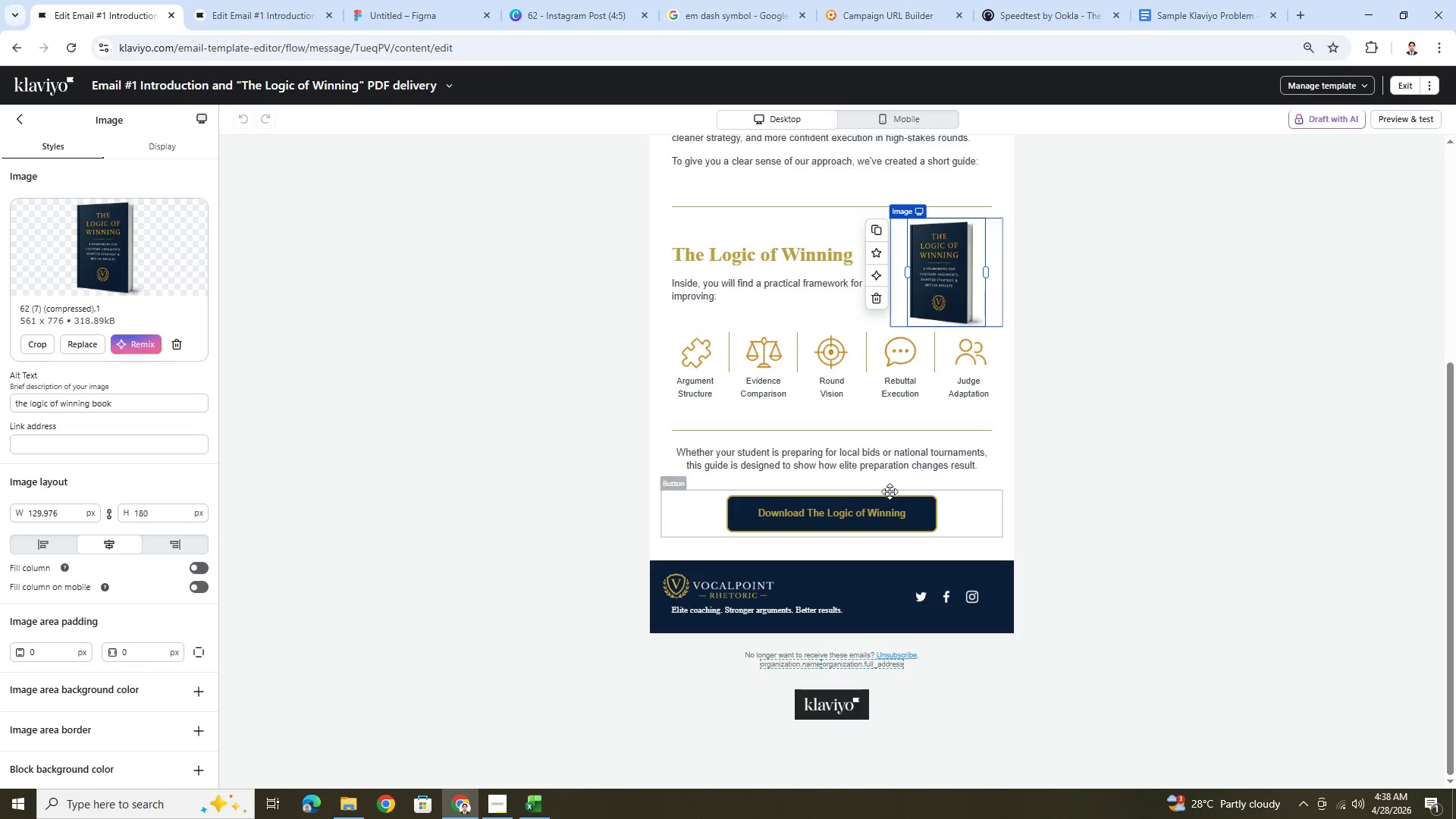 
left_click([932, 496])
 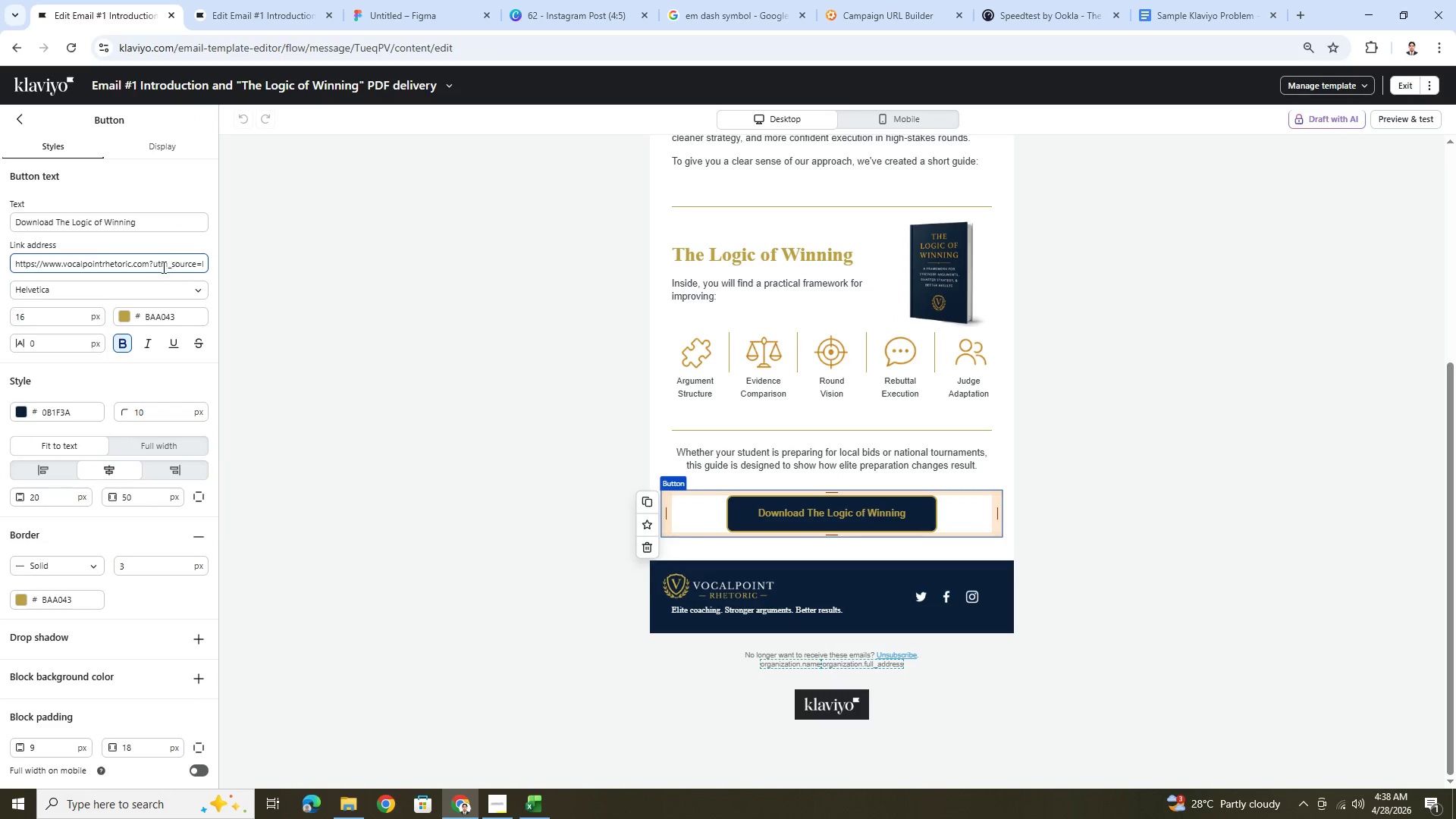 
left_click([154, 268])
 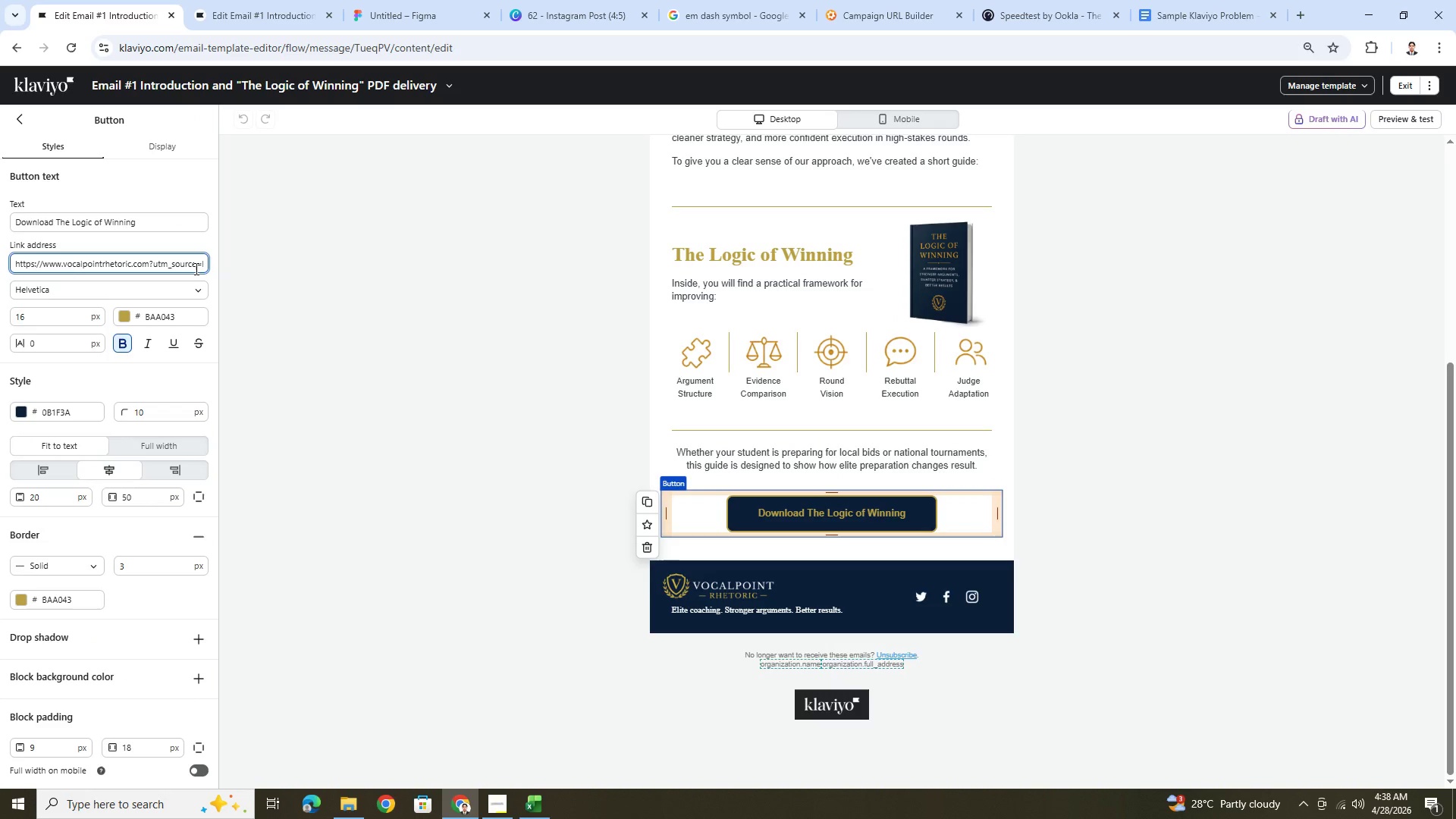 
key(ArrowLeft)
 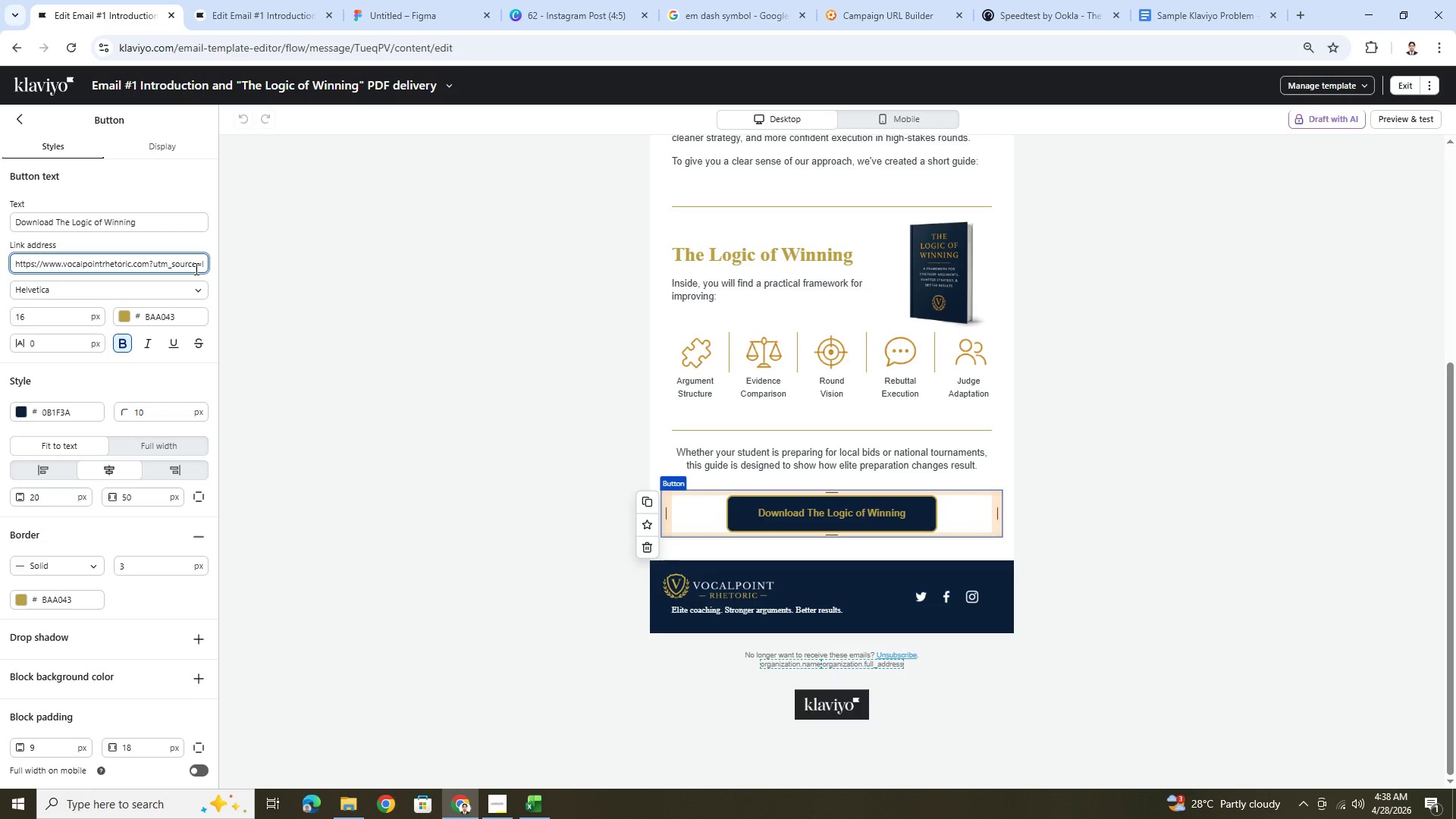 
type(/downla=)
key(Backspace)
key(Backspace)
key(Backspace)
key(Backspace)
key(Backspace)
key(Backspace)
key(Backspace)
type(pdfdownload)
 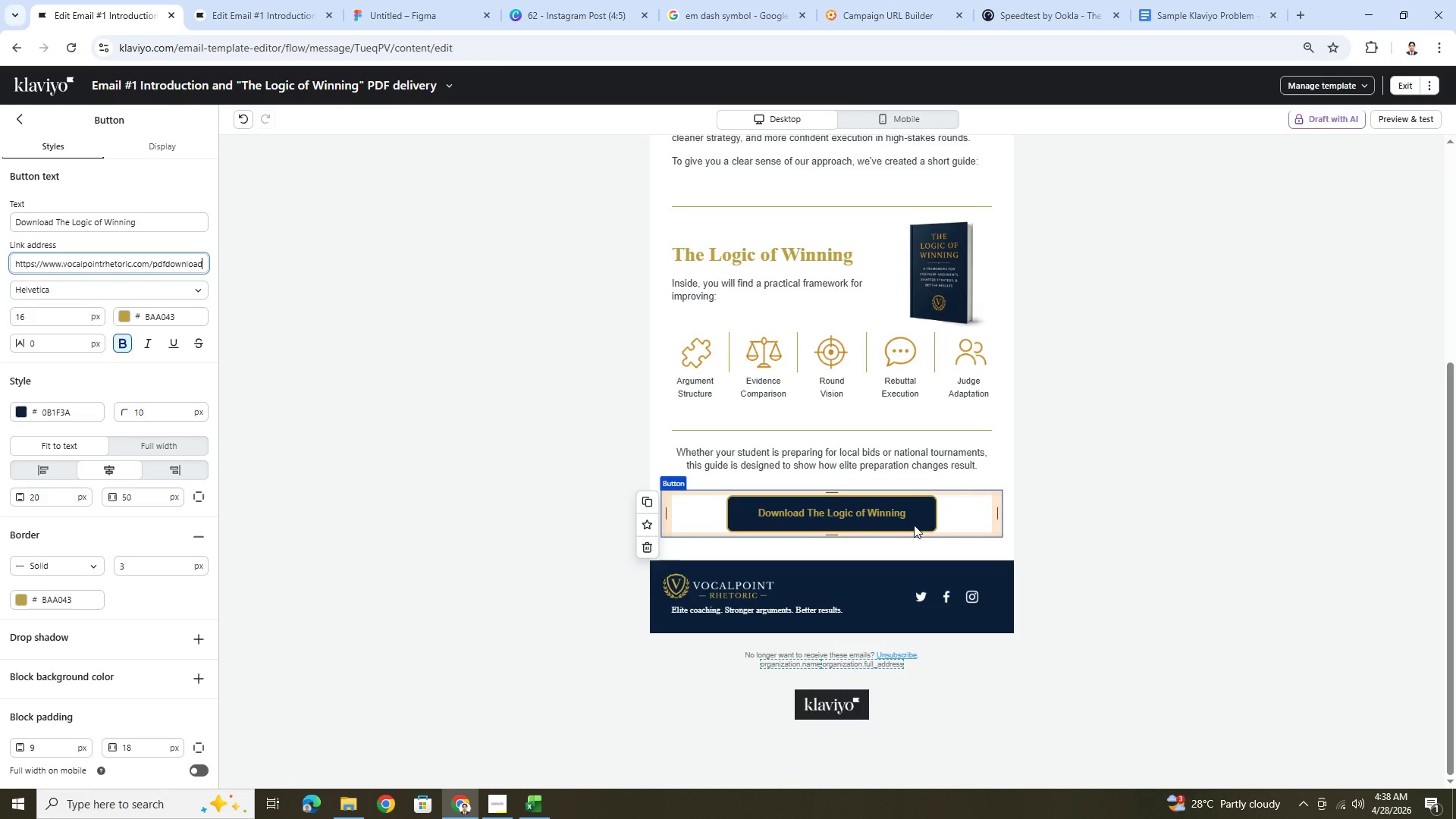 
left_click([1003, 519])
 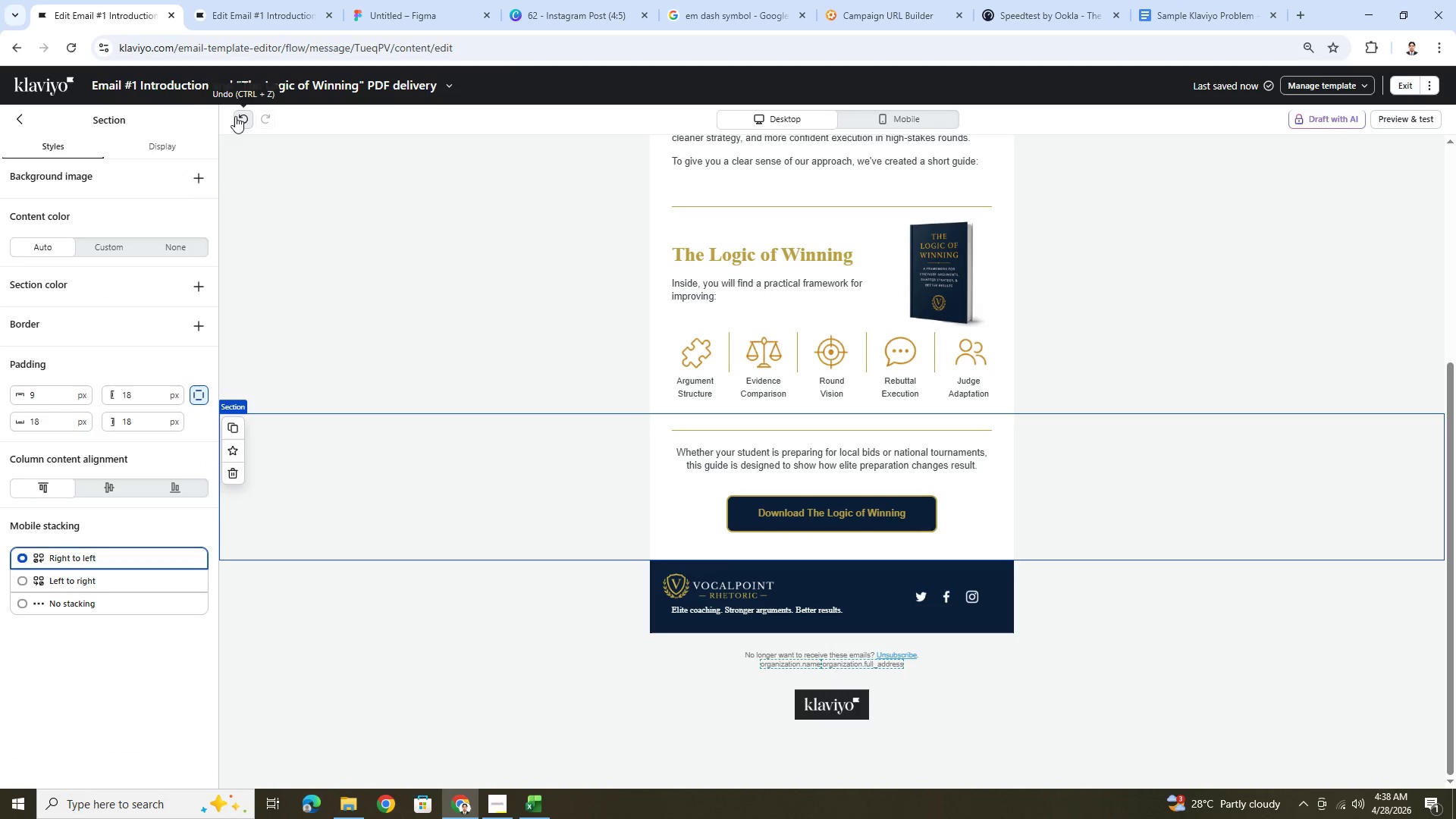 
left_click([152, 80])
 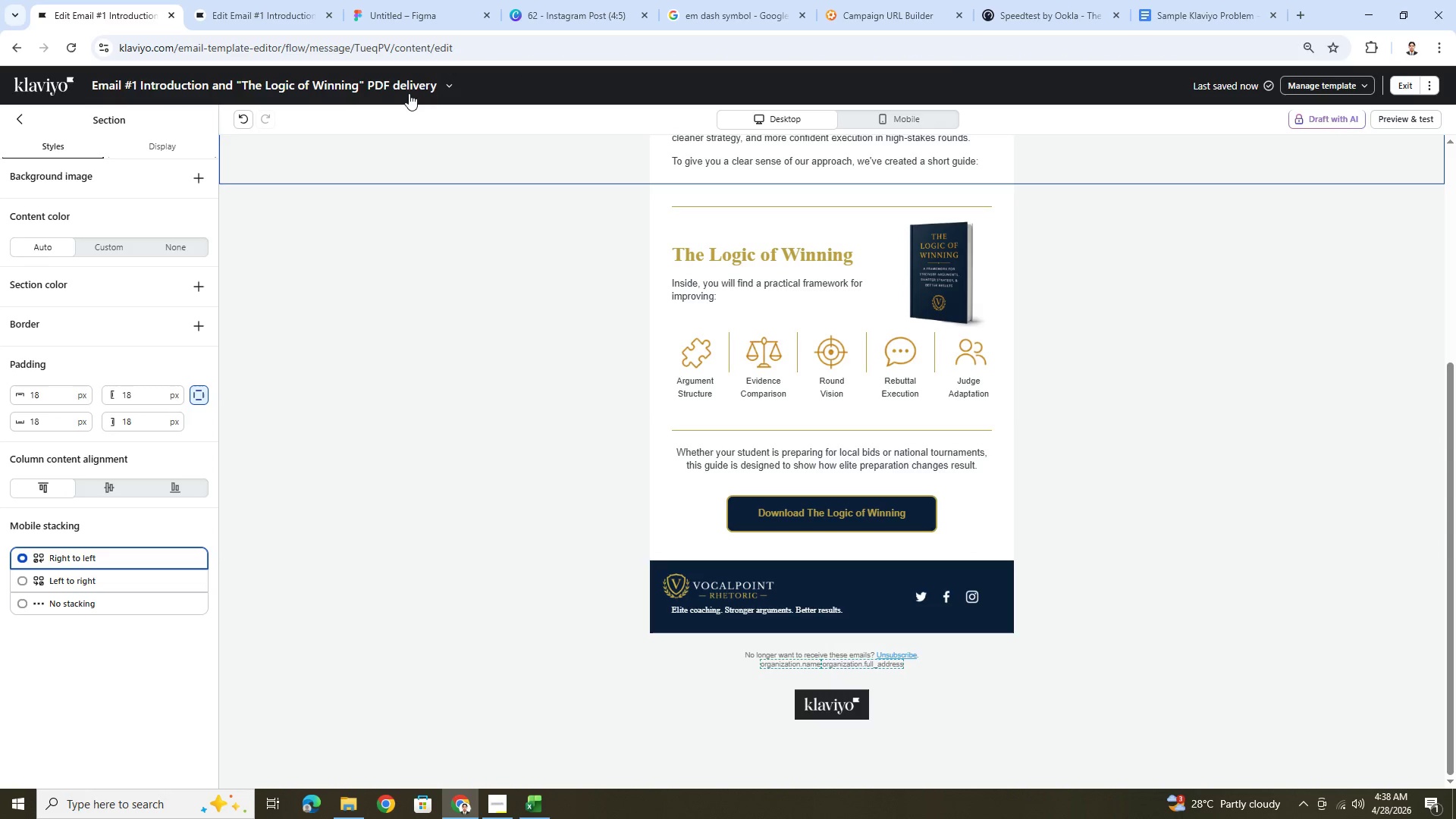 
left_click([447, 82])
 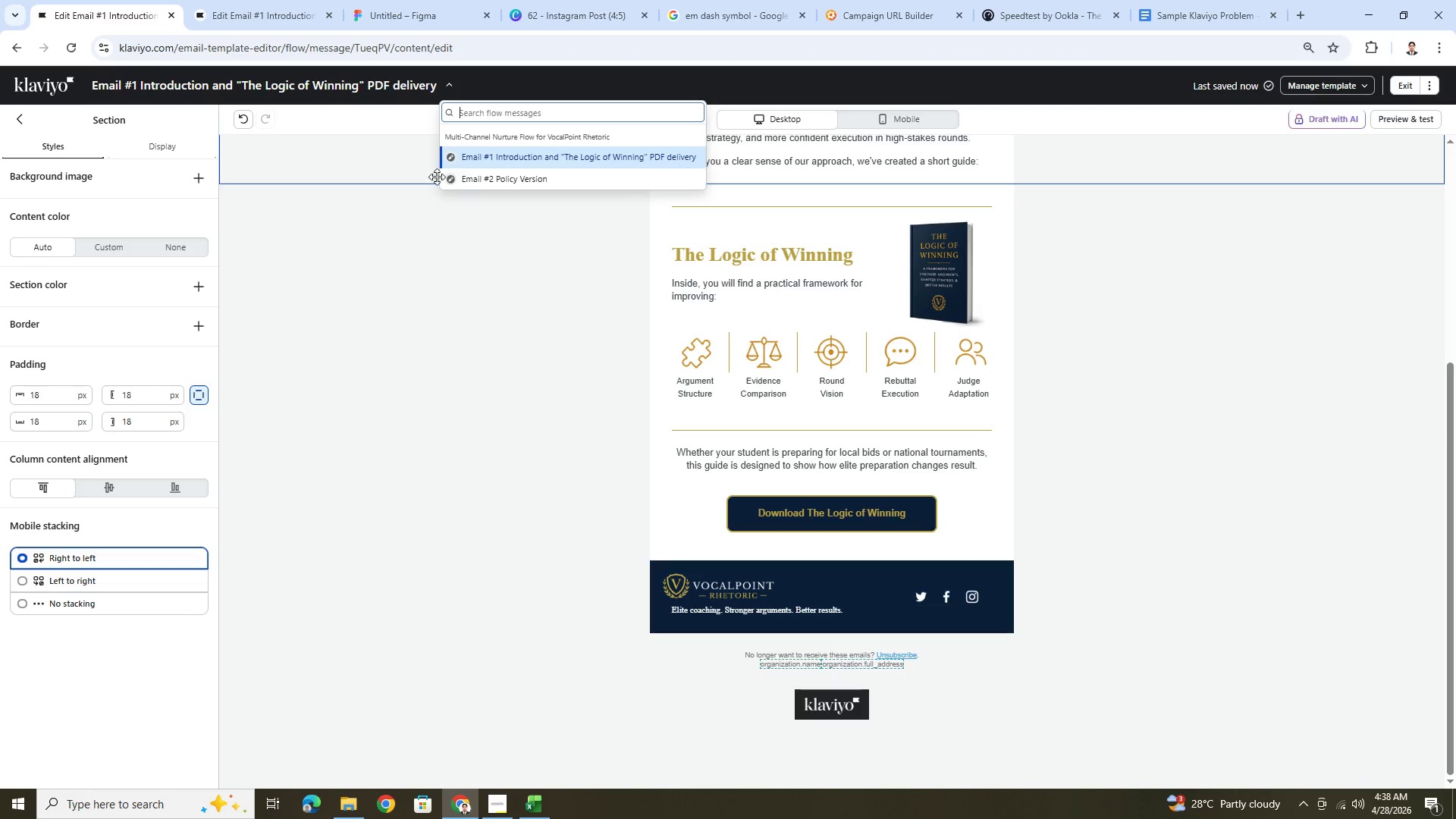 
left_click([459, 180])
 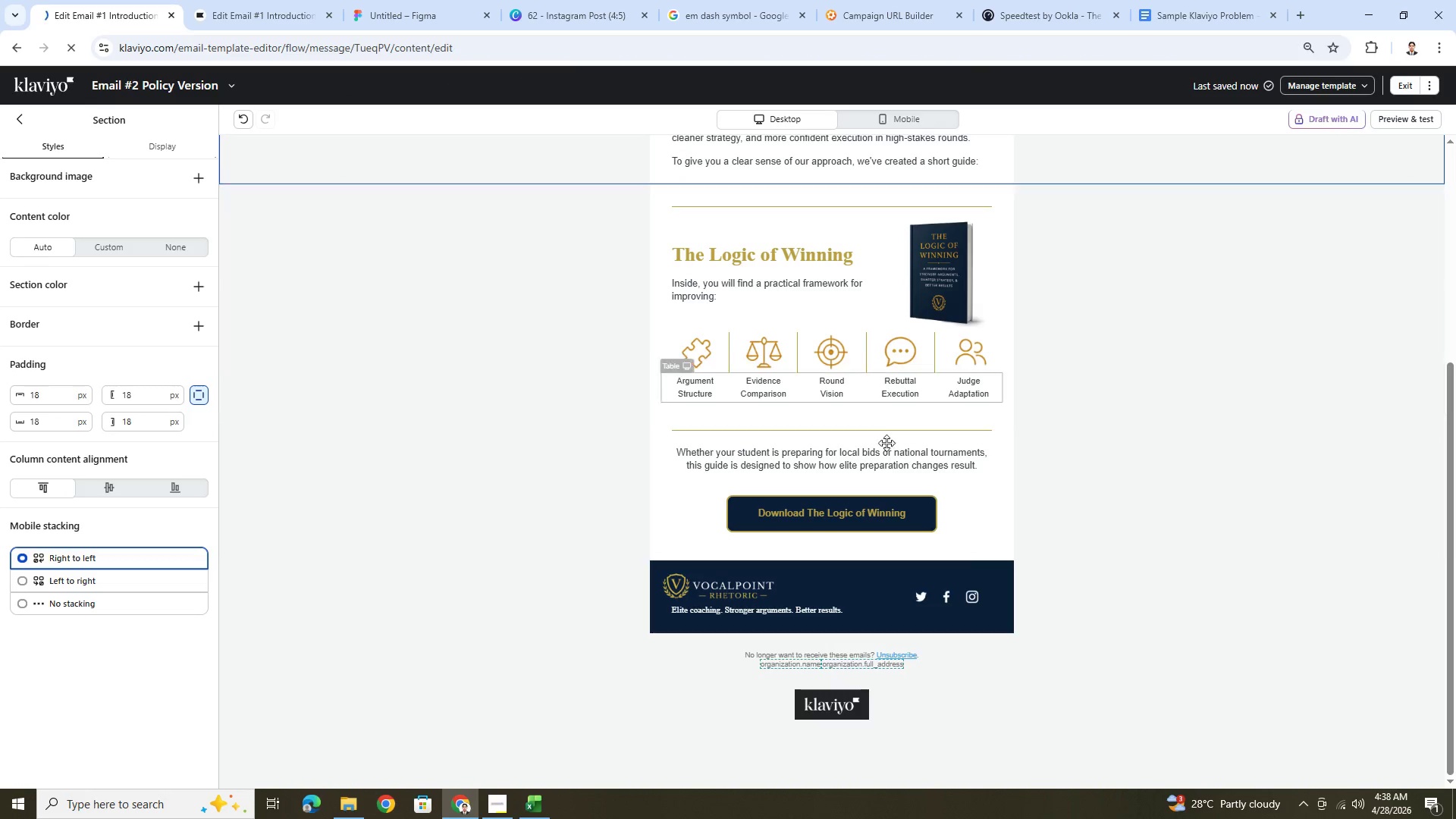 
scroll: coordinate [1150, 525], scroll_direction: up, amount: 5.0
 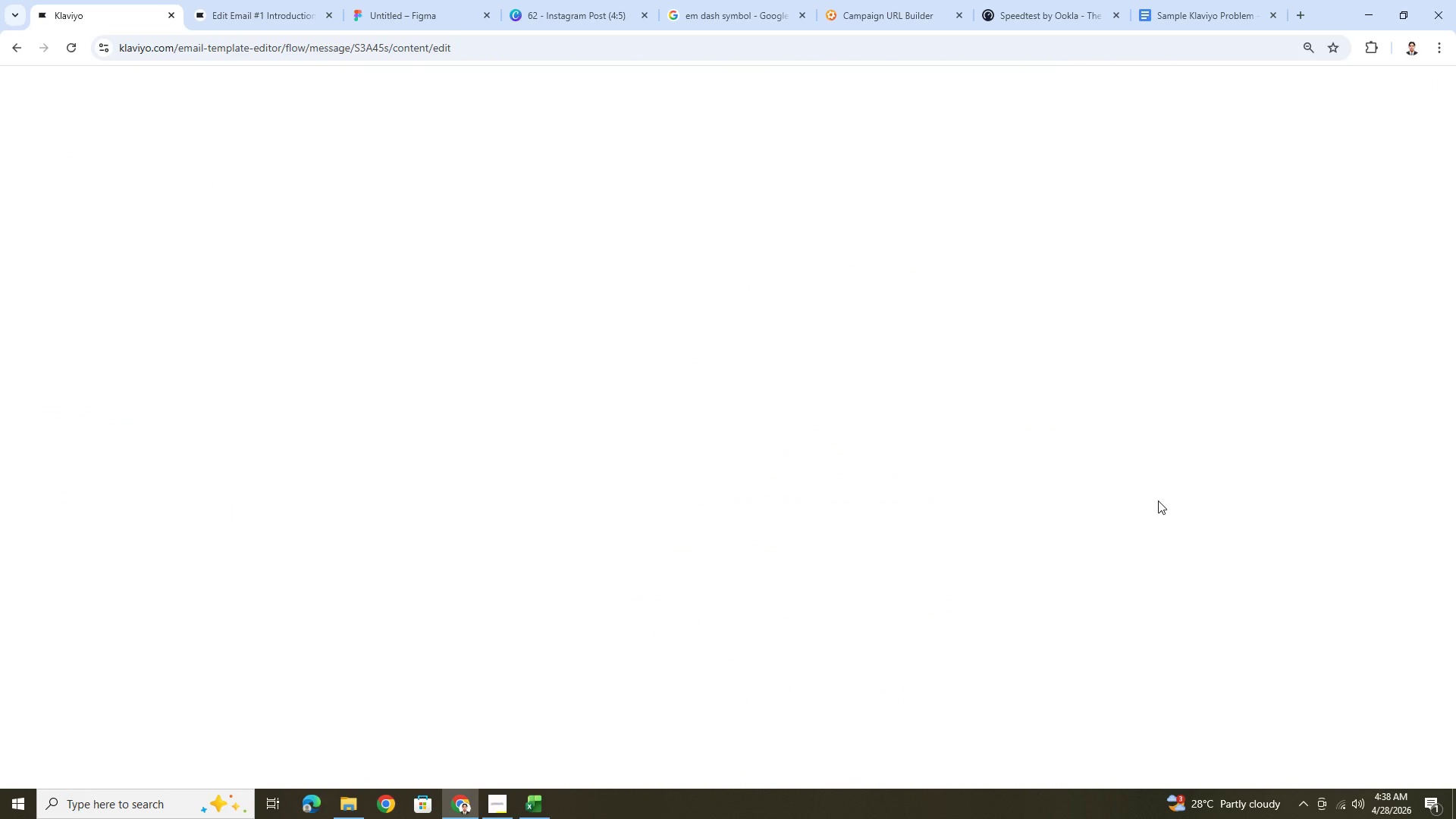 
scroll: coordinate [1162, 495], scroll_direction: down, amount: 2.0
 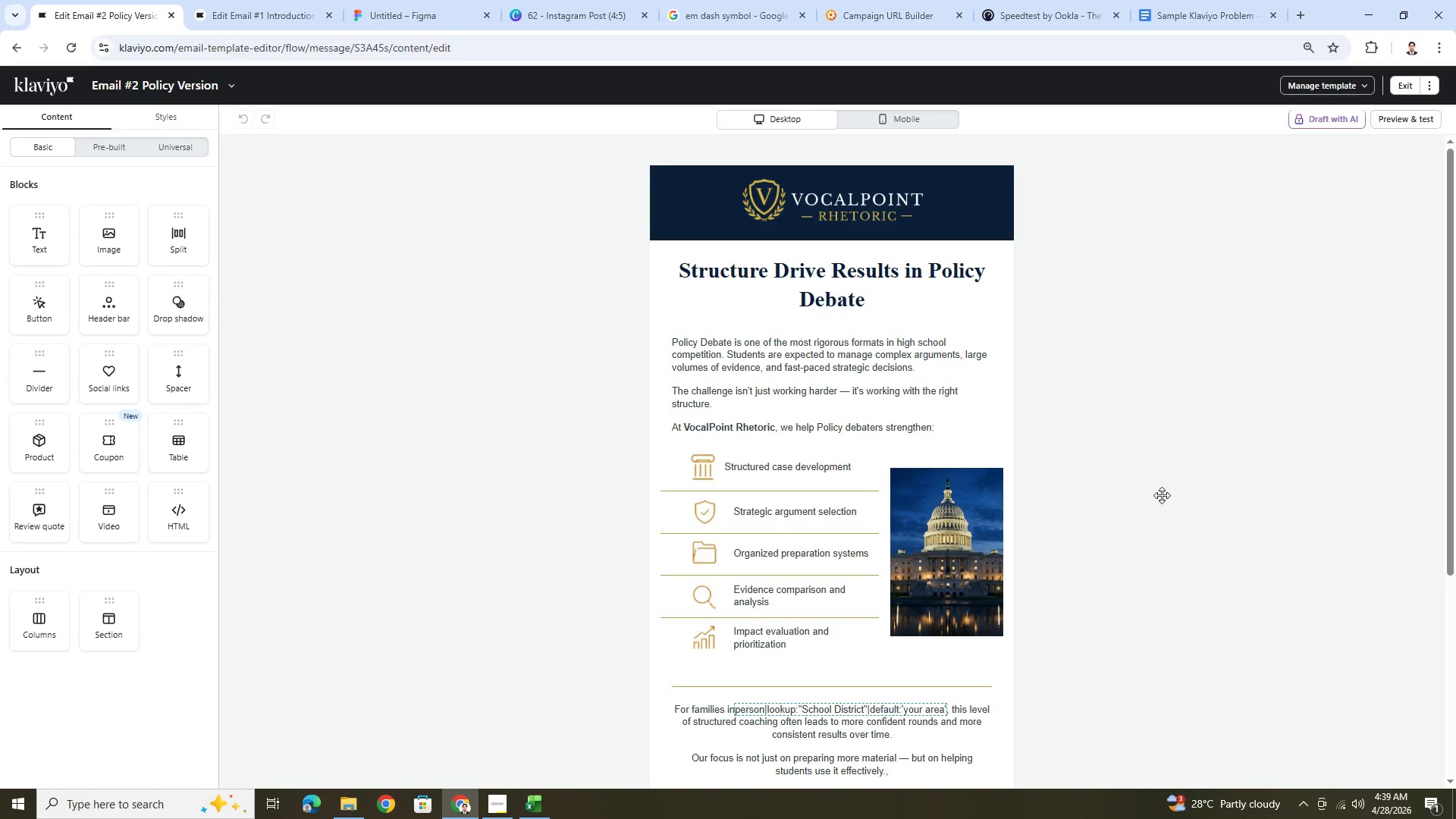 
wait(28.5)
 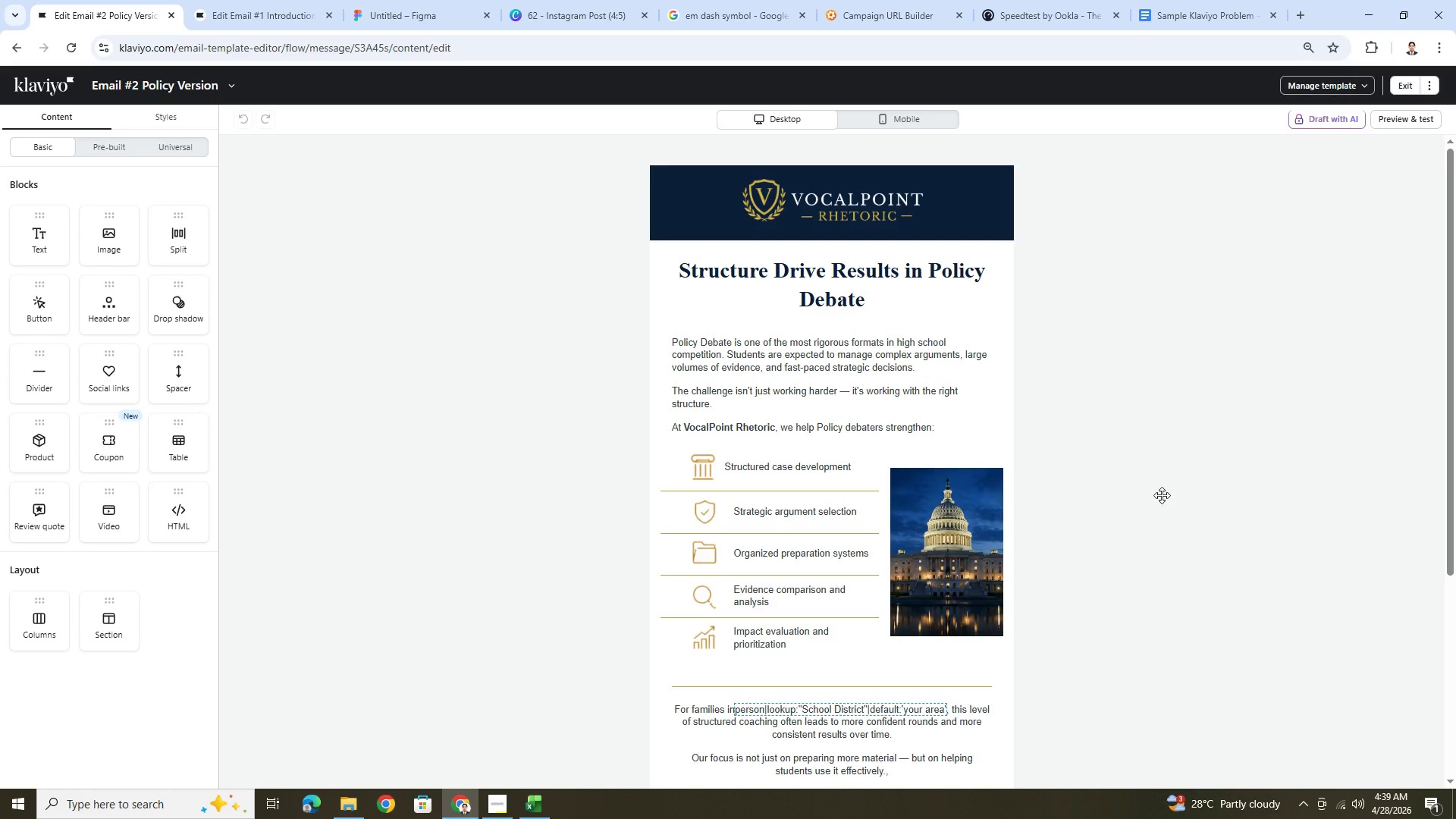 
scroll: coordinate [1141, 434], scroll_direction: down, amount: 2.0
 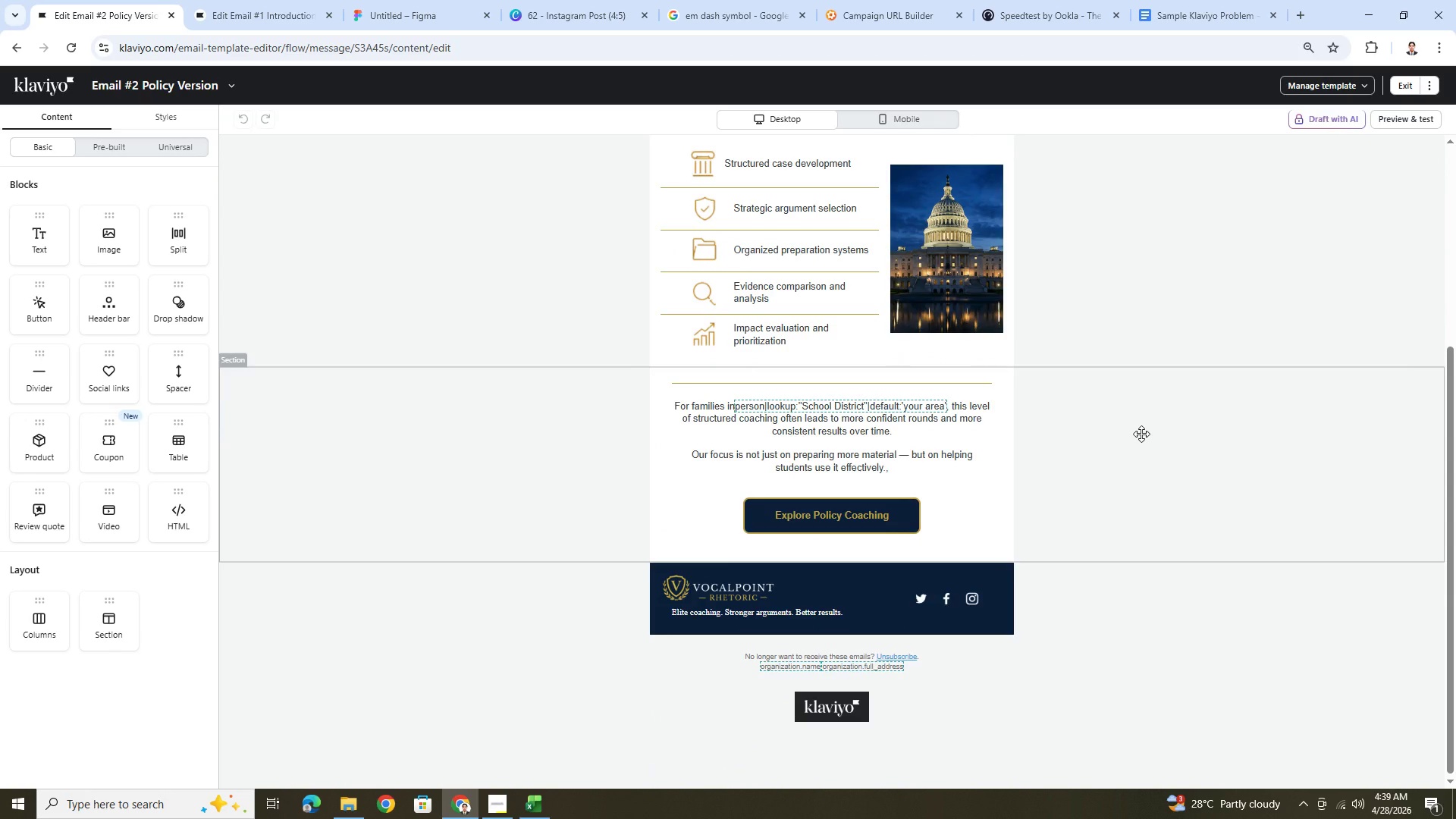 
scroll: coordinate [1141, 434], scroll_direction: up, amount: 3.0
 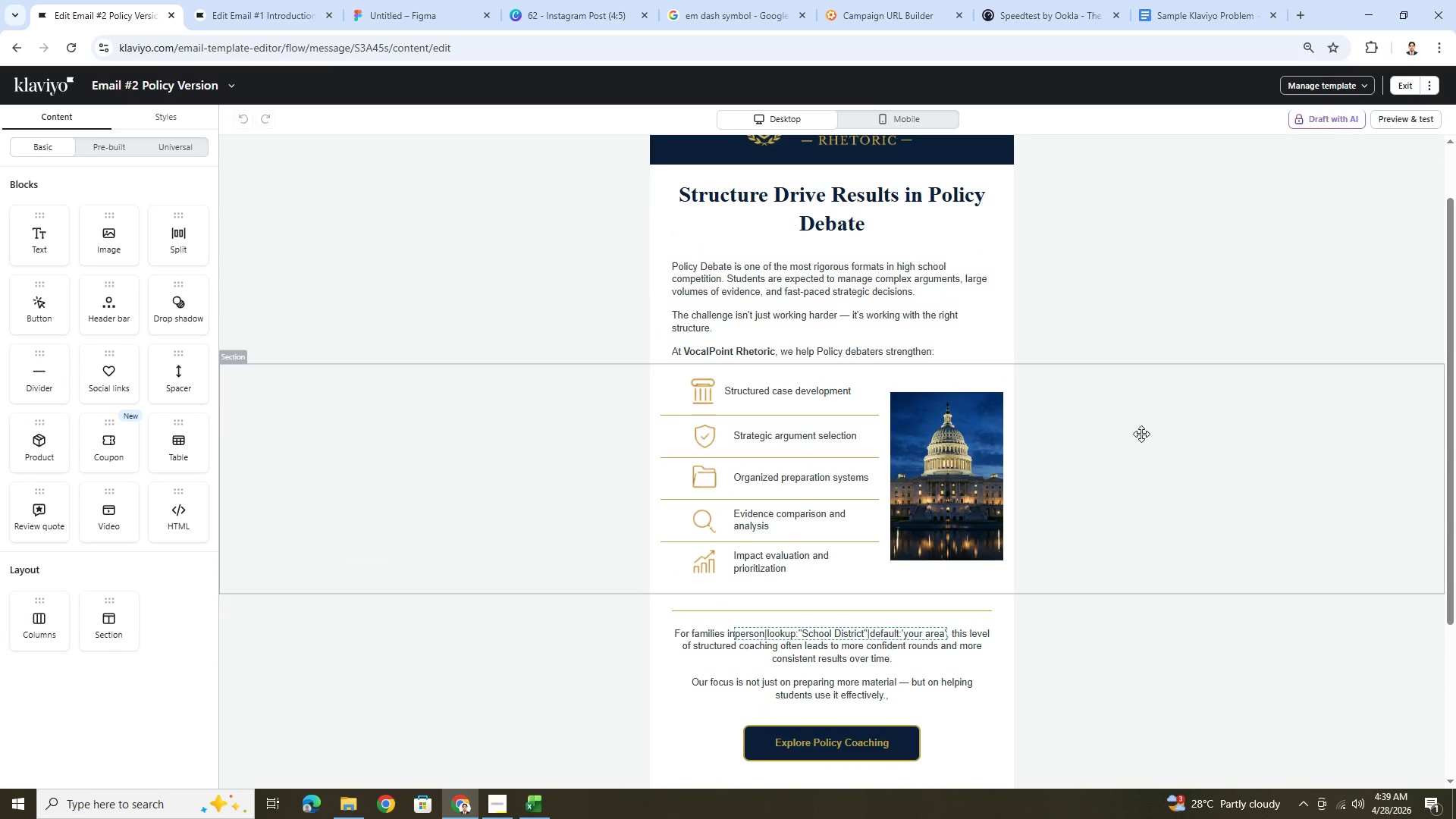 
wait(10.29)
 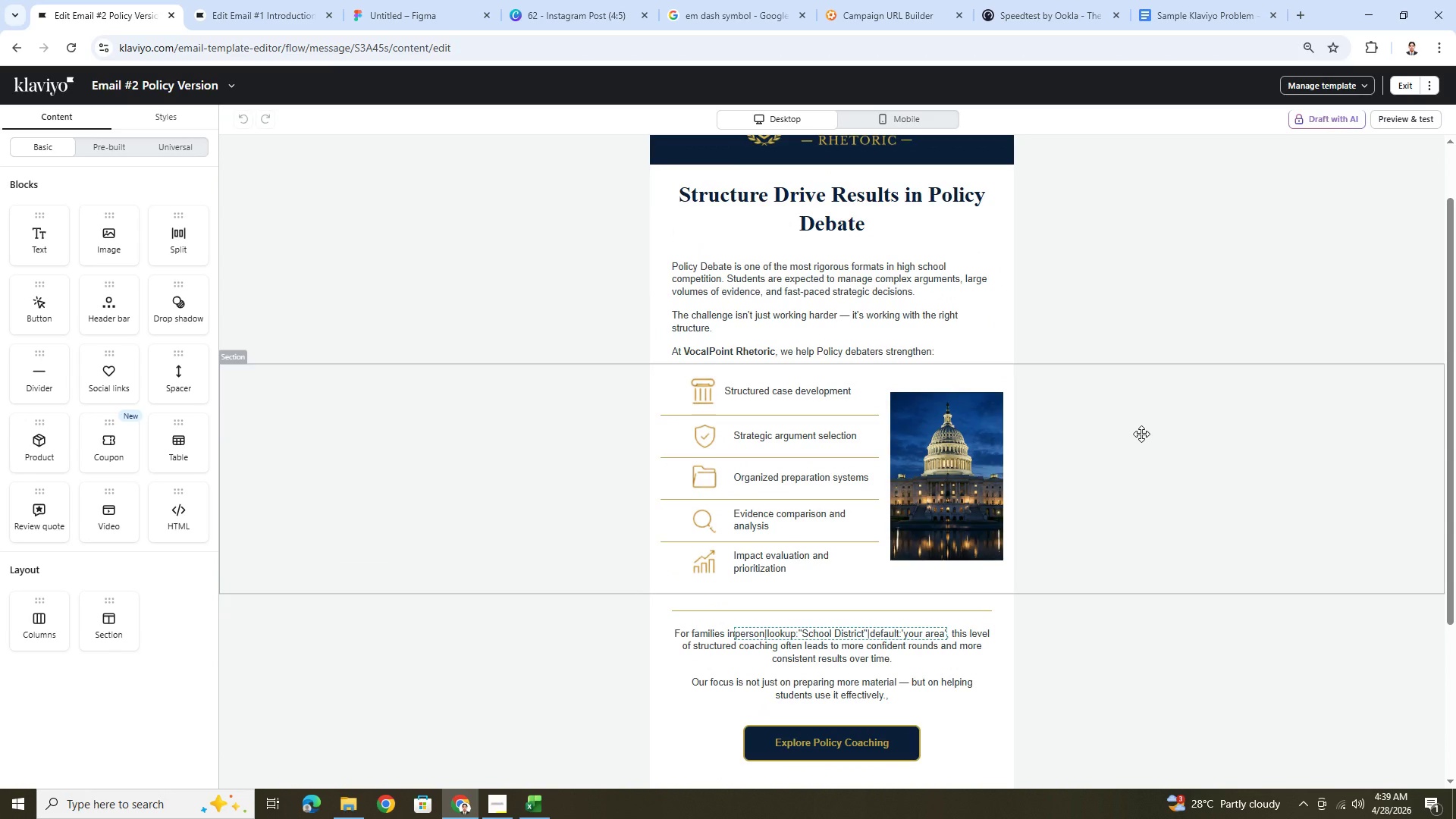 
left_click([889, 126])
 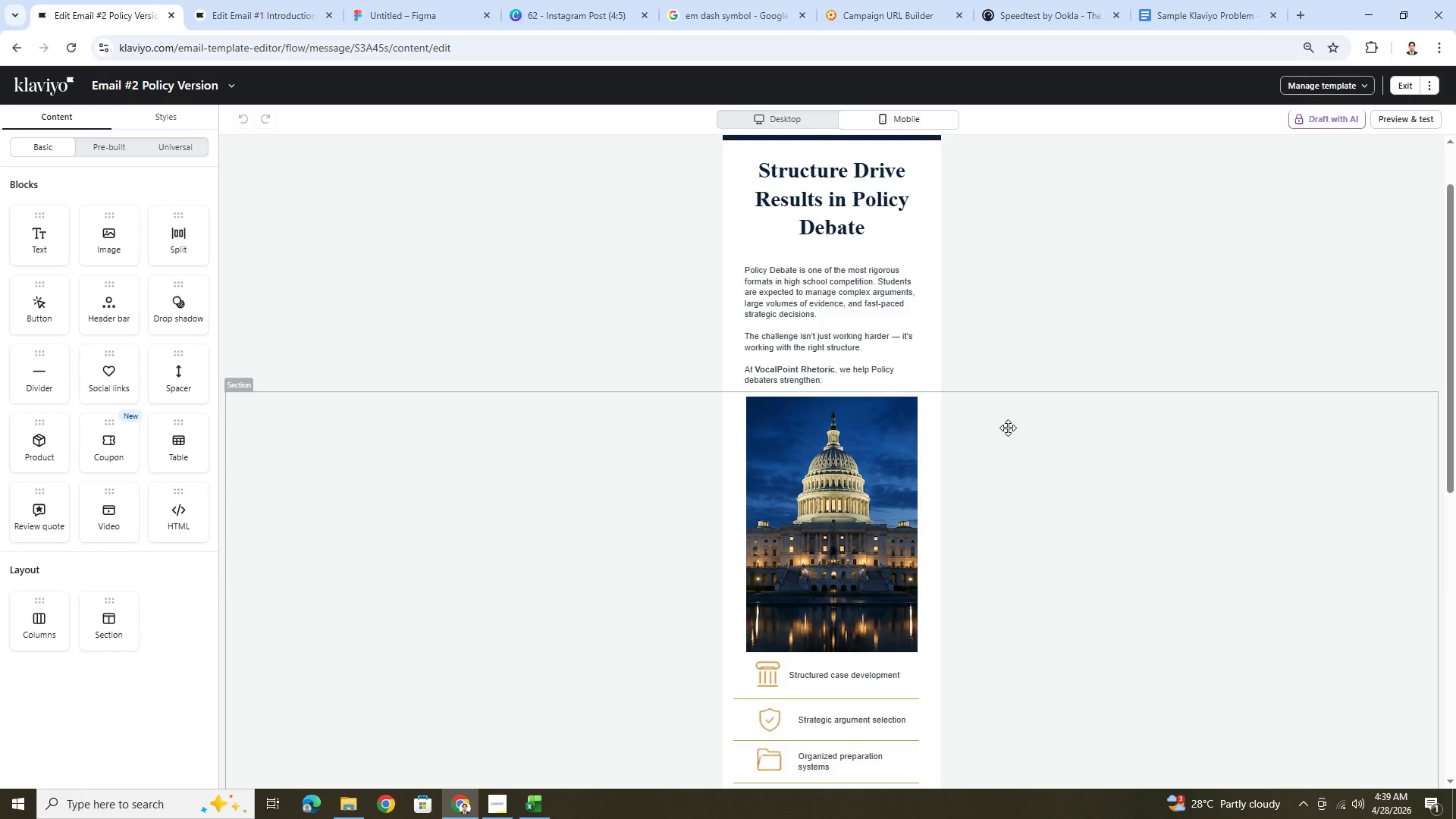 
scroll: coordinate [1008, 428], scroll_direction: down, amount: 3.0
 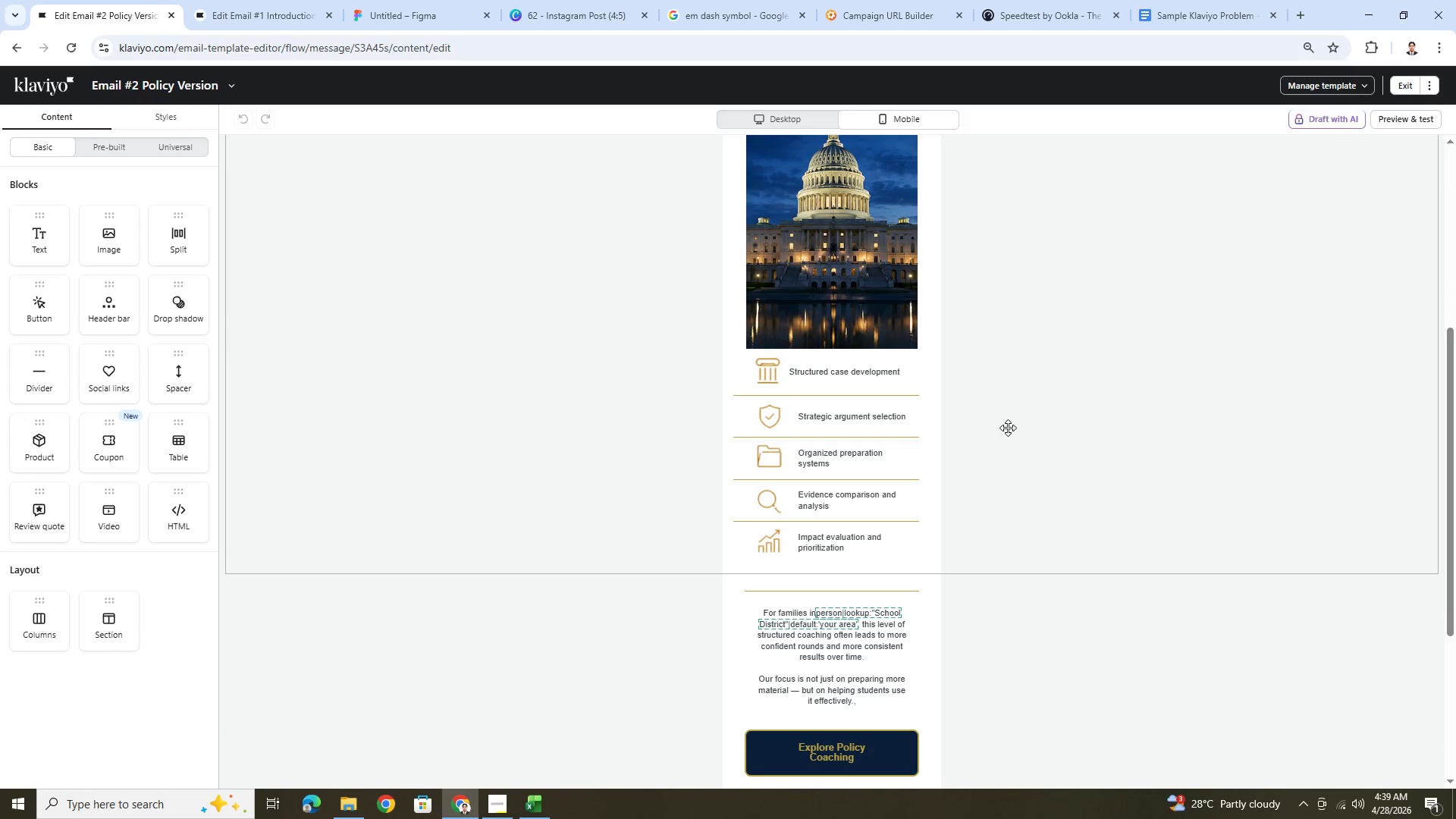 
scroll: coordinate [1008, 428], scroll_direction: up, amount: 2.0
 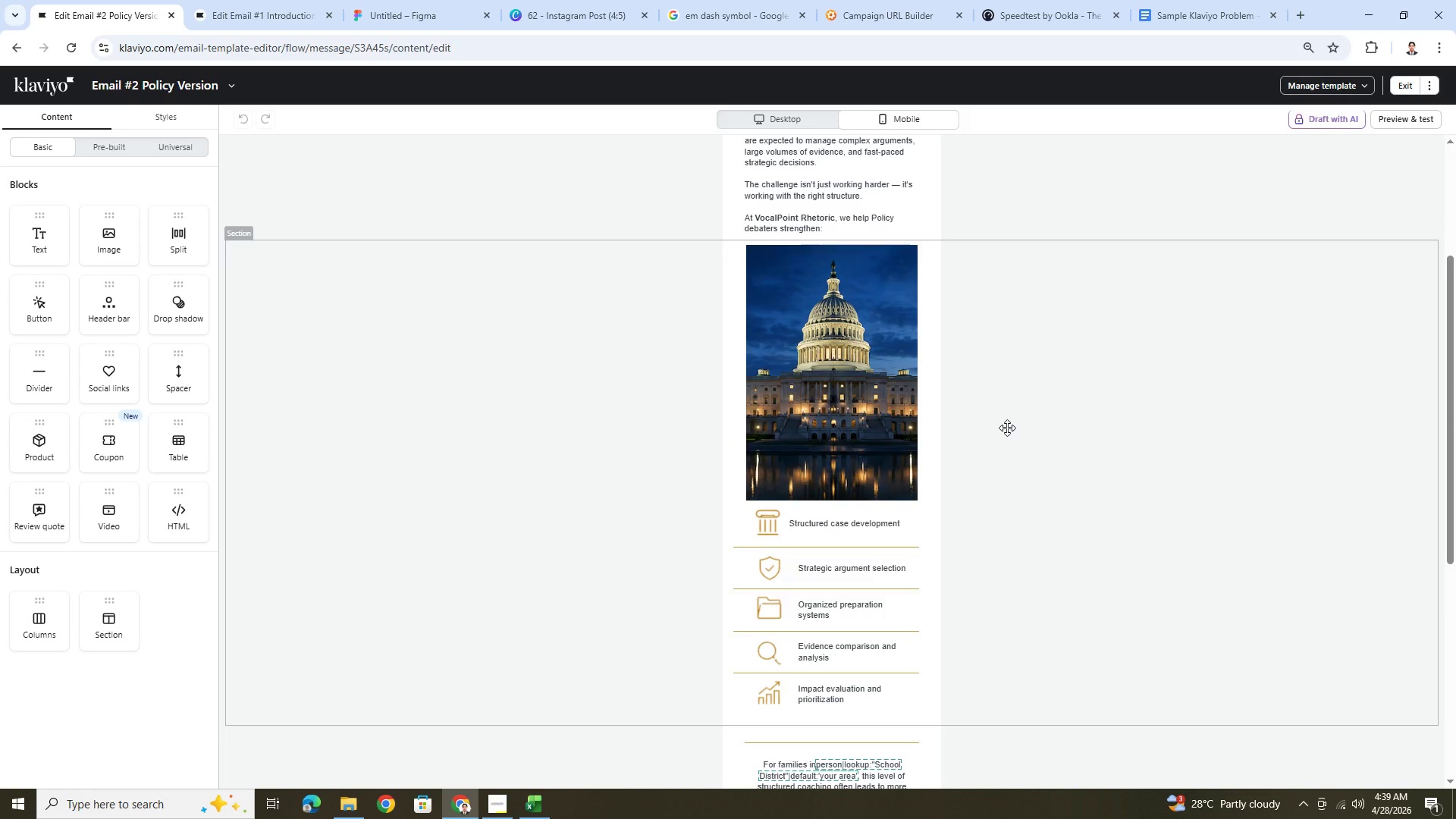 
scroll: coordinate [1007, 428], scroll_direction: down, amount: 2.0
 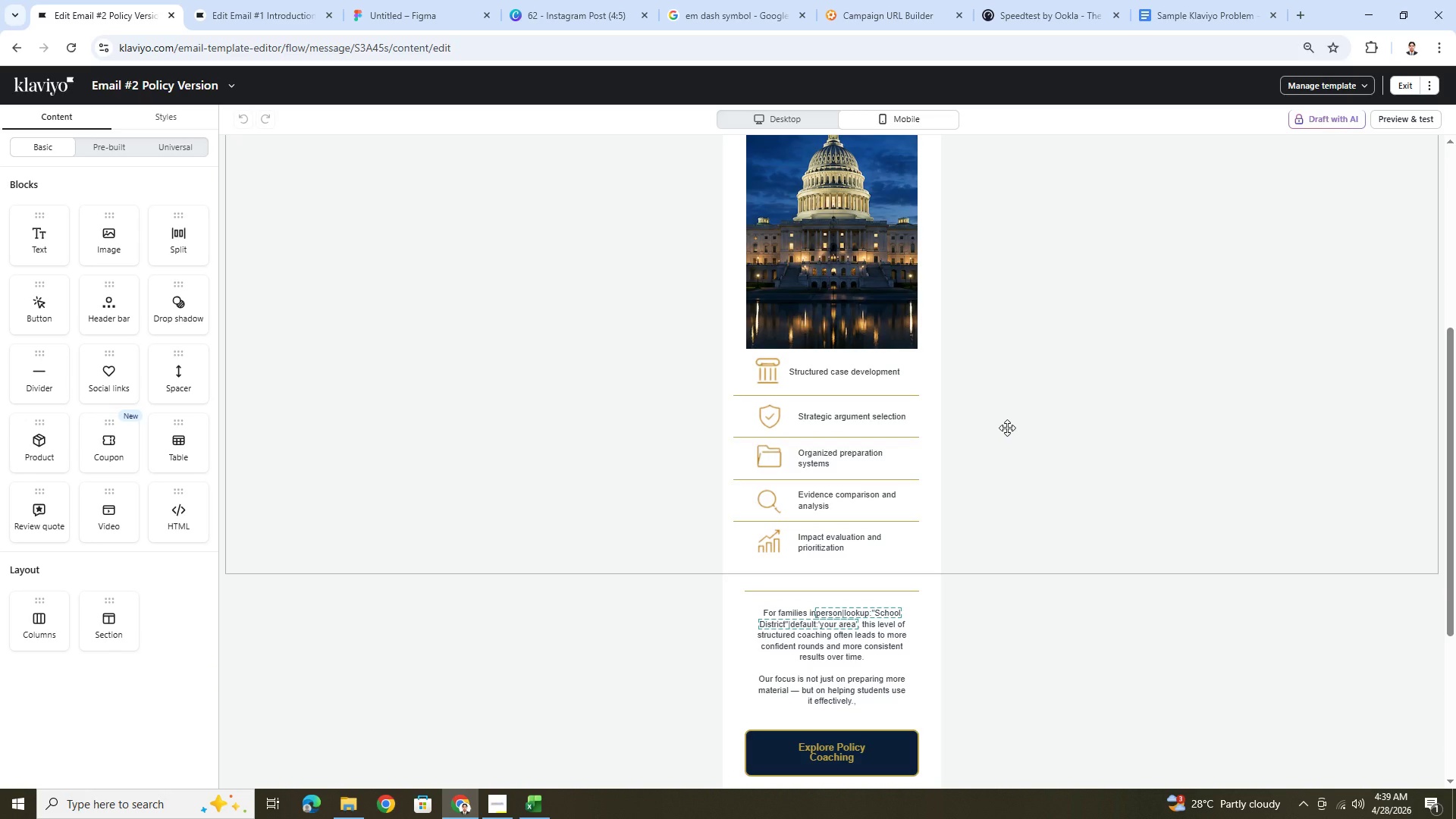 
scroll: coordinate [1007, 428], scroll_direction: up, amount: 2.0
 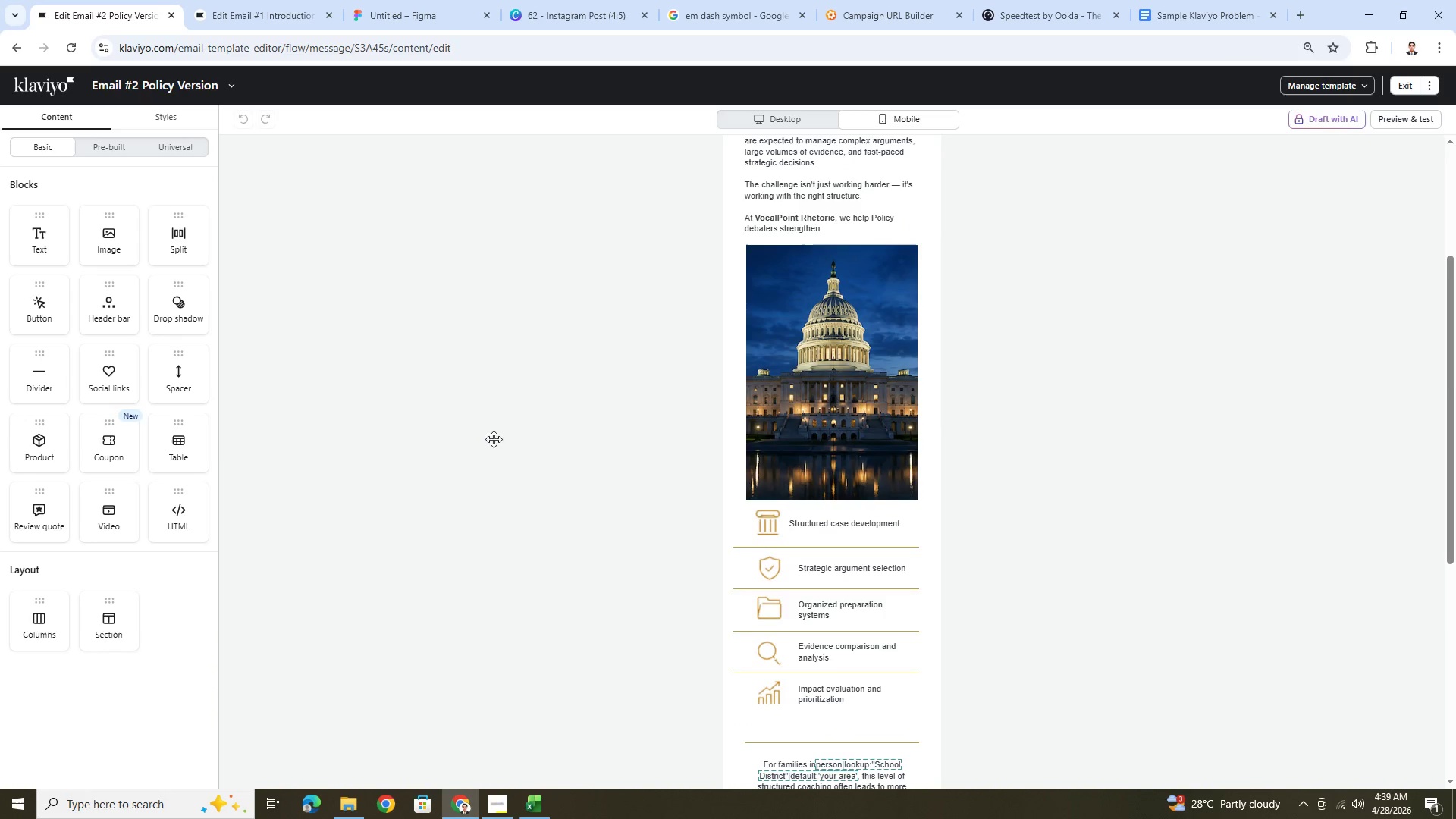 
left_click([394, 463])
 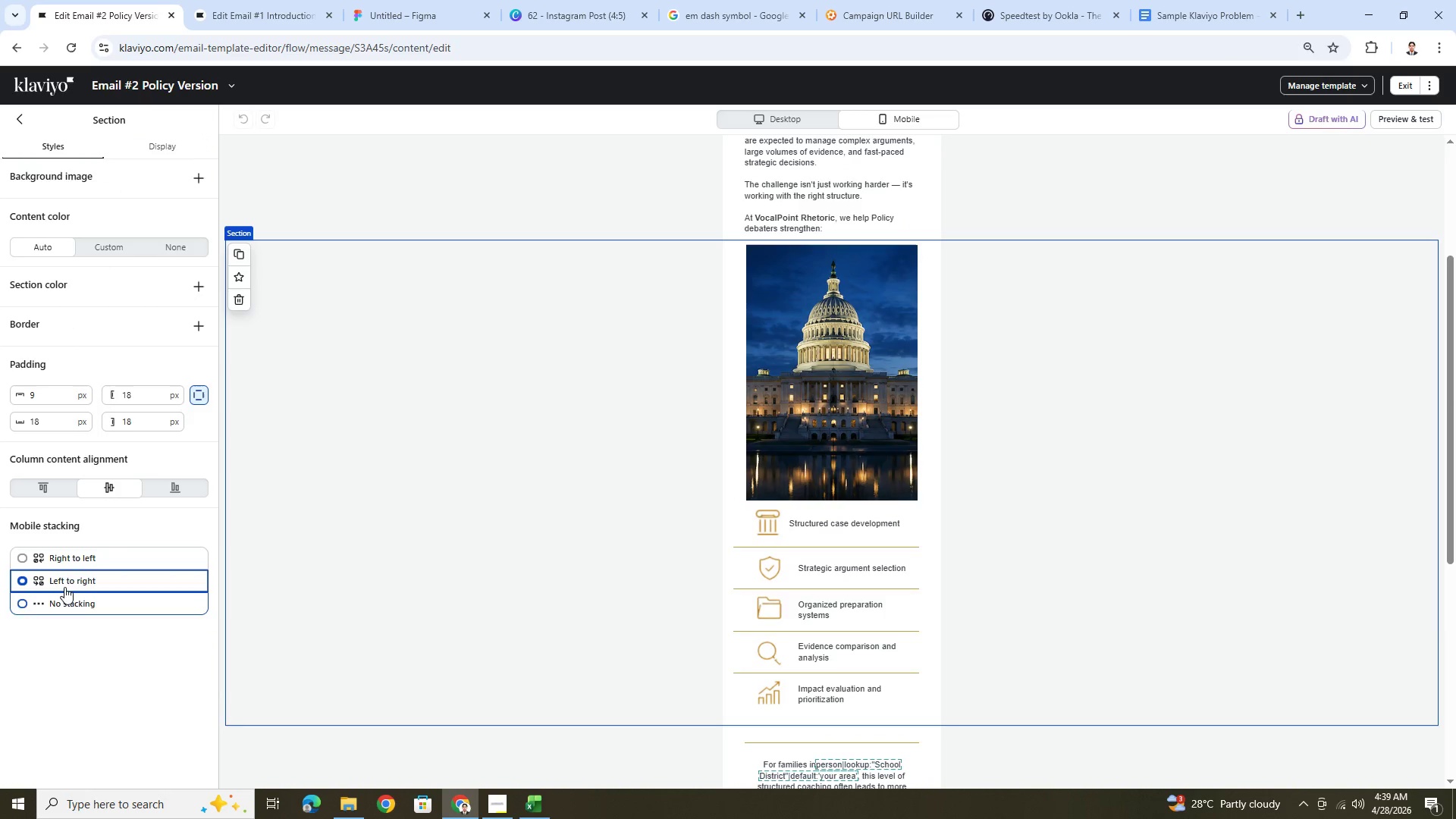 
left_click([80, 559])
 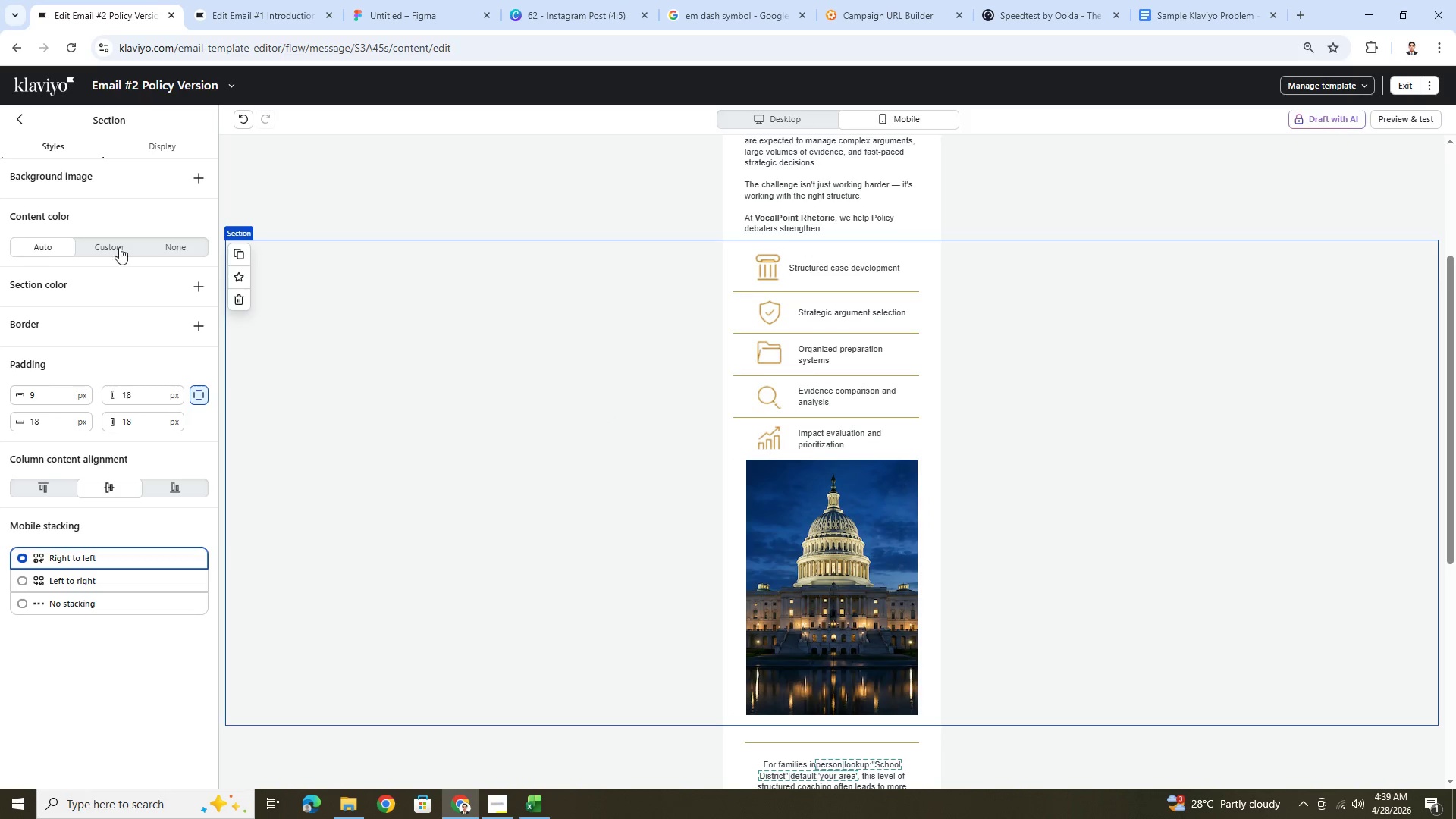 
left_click([24, 121])
 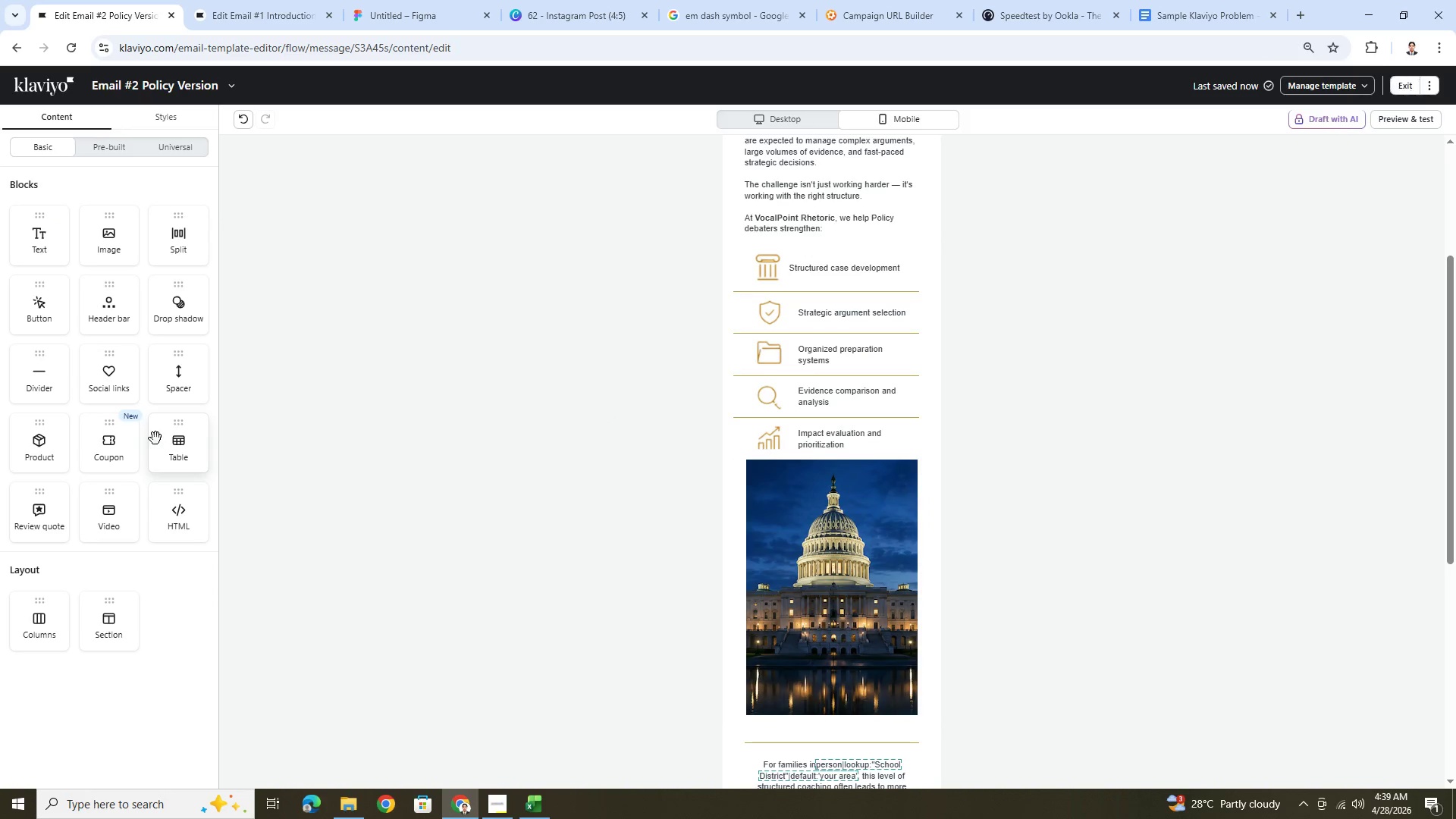 
left_click_drag(start_coordinate=[177, 378], to_coordinate=[904, 472])
 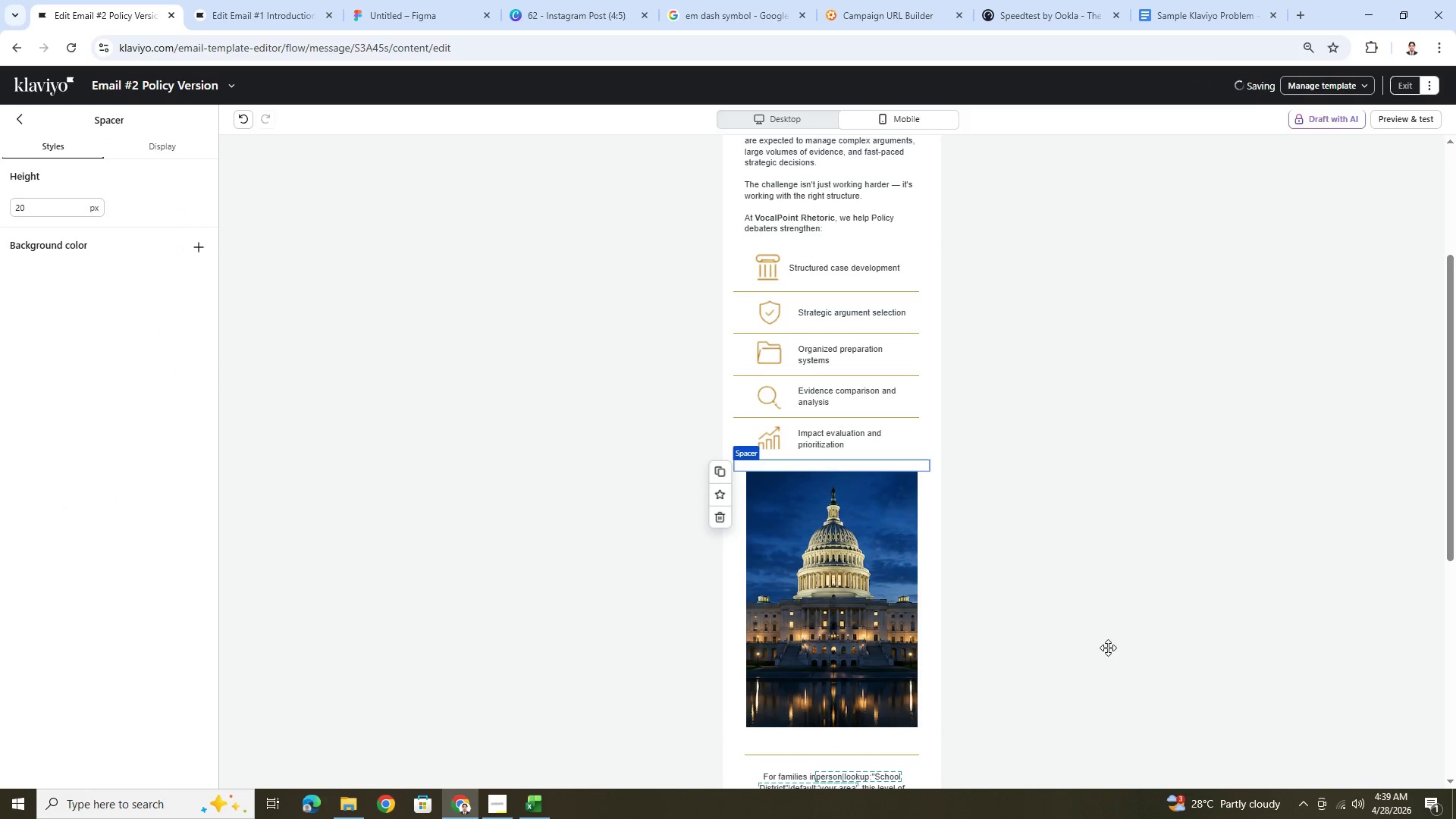 
left_click([1096, 642])
 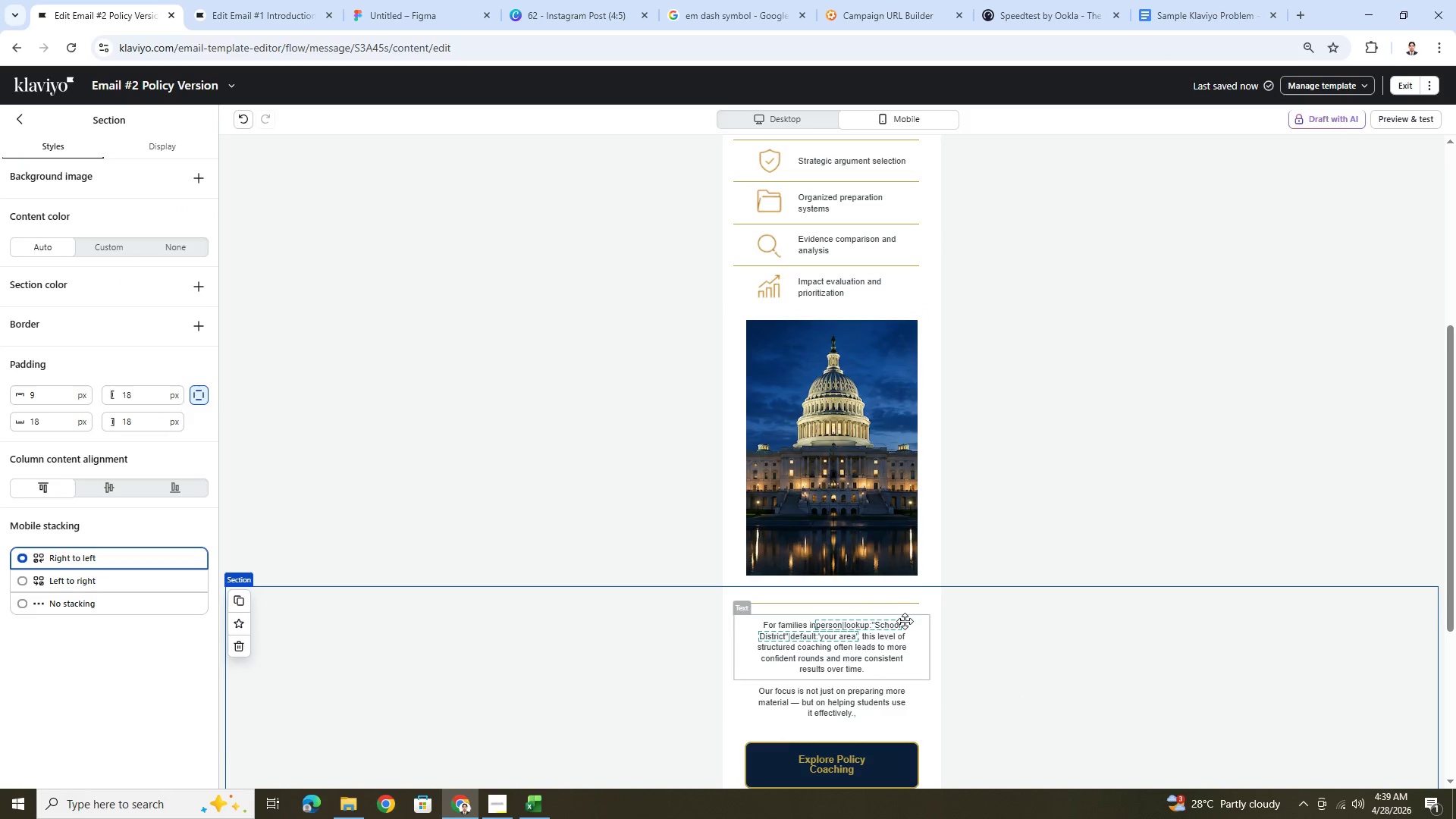 
scroll: coordinate [1110, 648], scroll_direction: down, amount: 2.0
 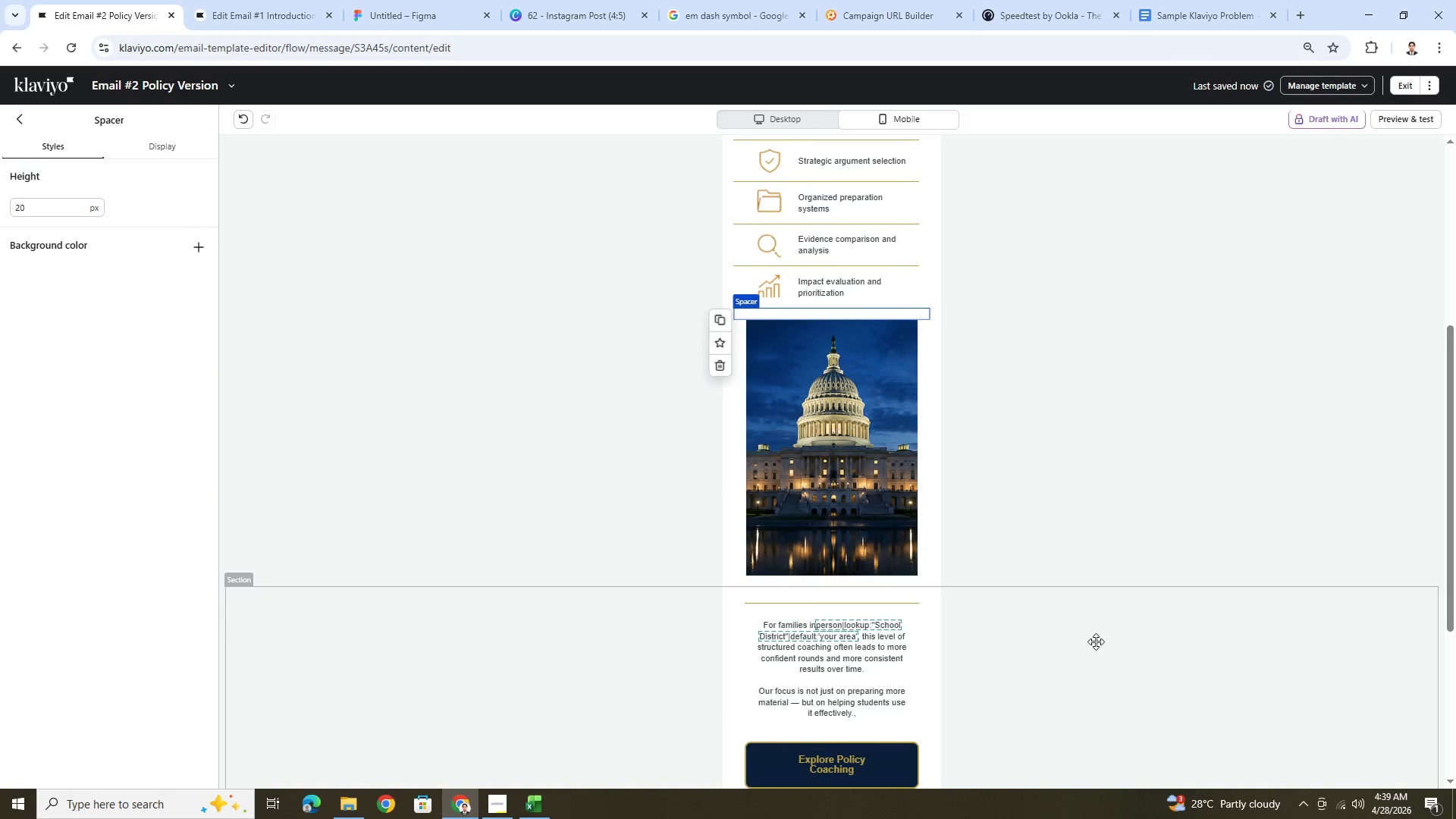 
left_click([1062, 728])
 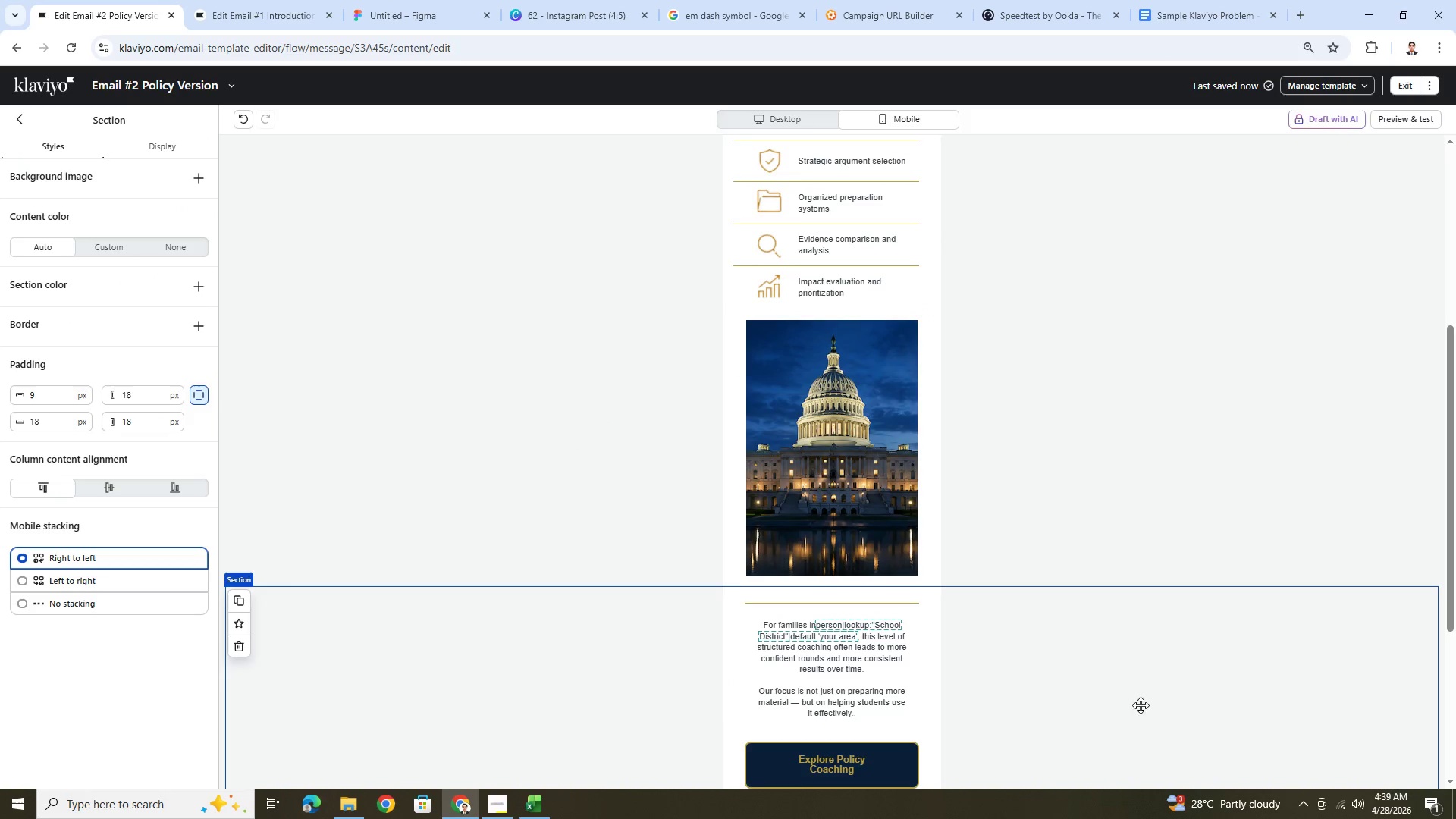 
scroll: coordinate [1203, 700], scroll_direction: up, amount: 5.0
 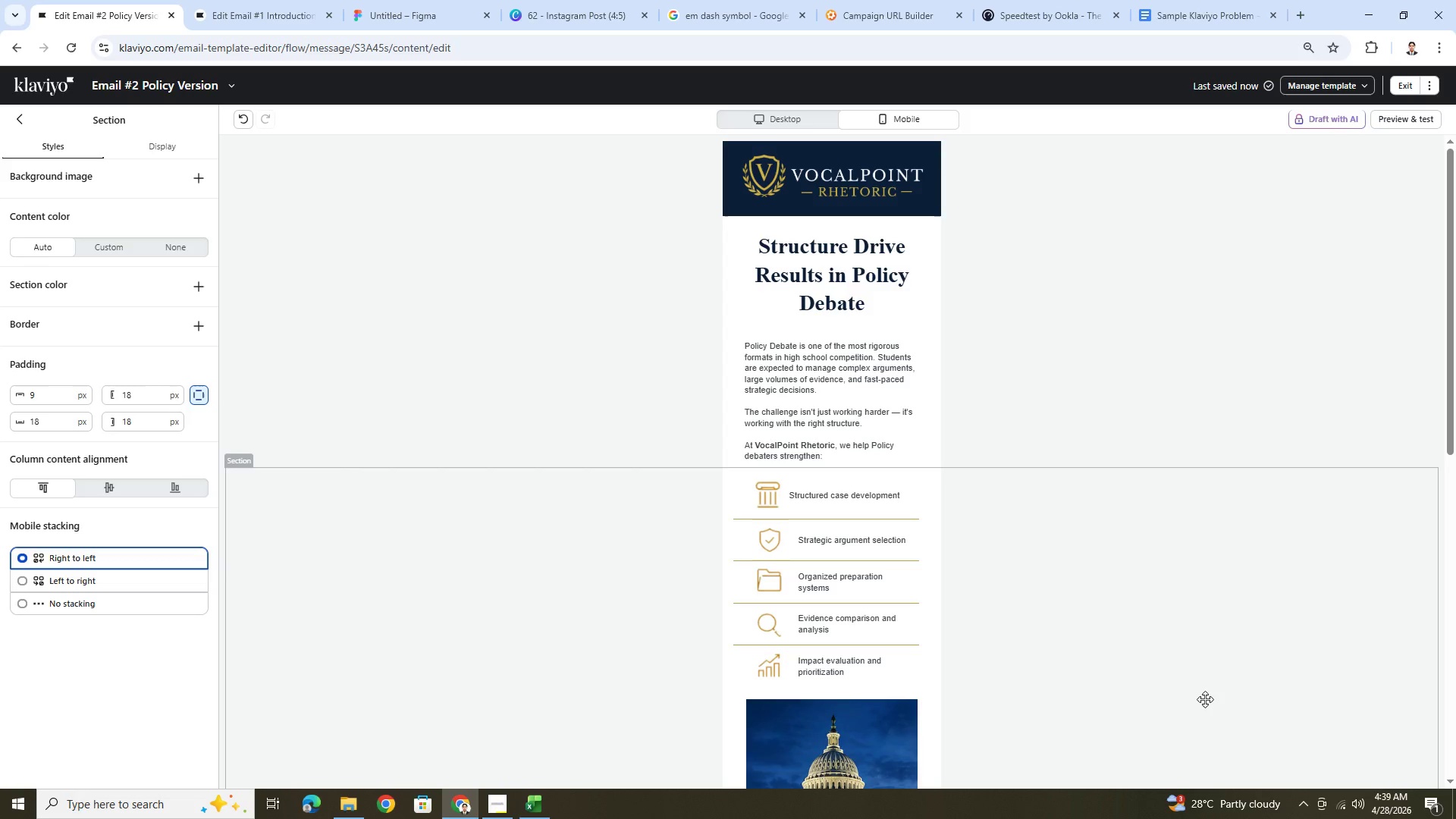 
scroll: coordinate [1205, 699], scroll_direction: down, amount: 5.0
 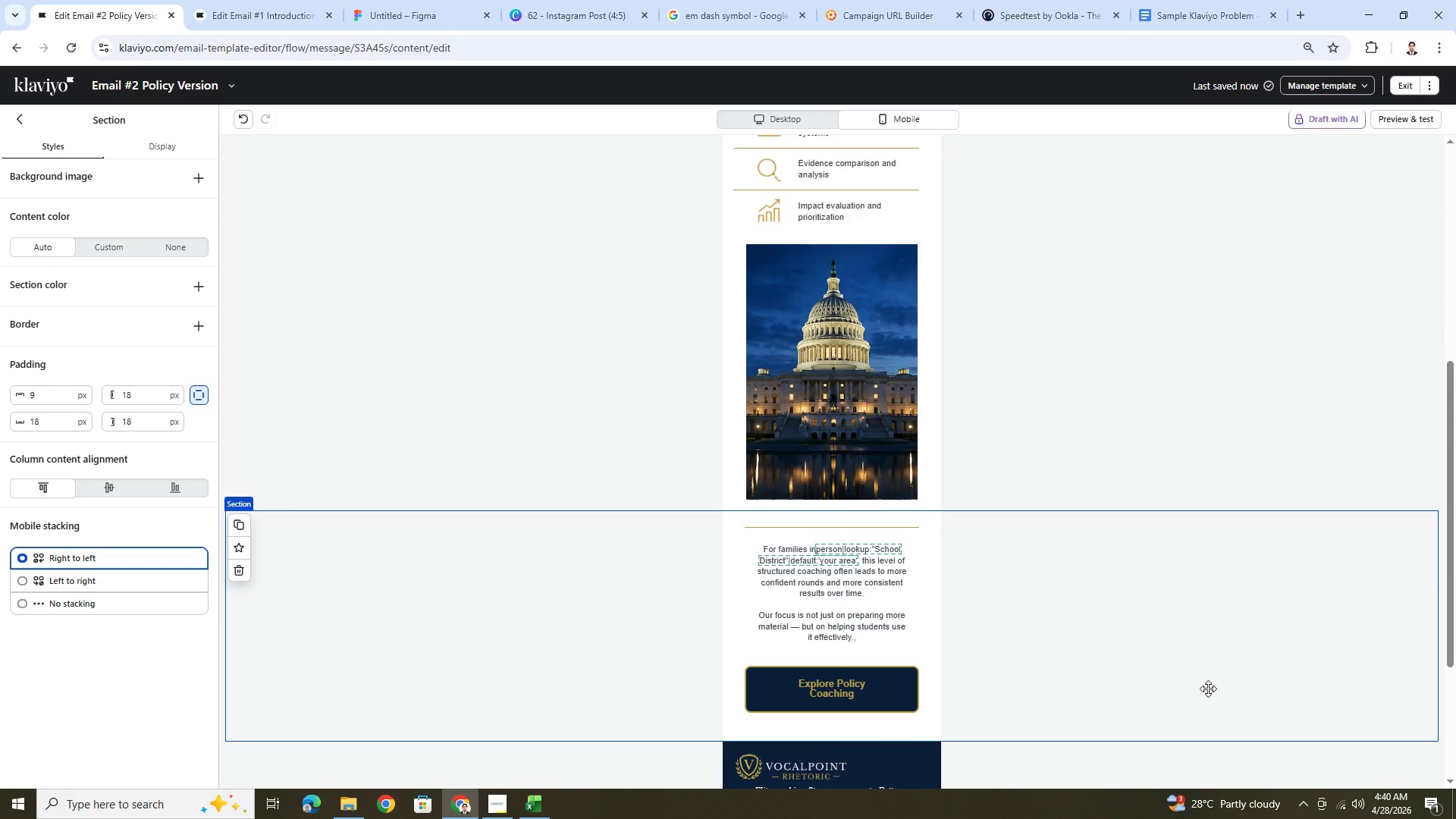 
wait(6.98)
 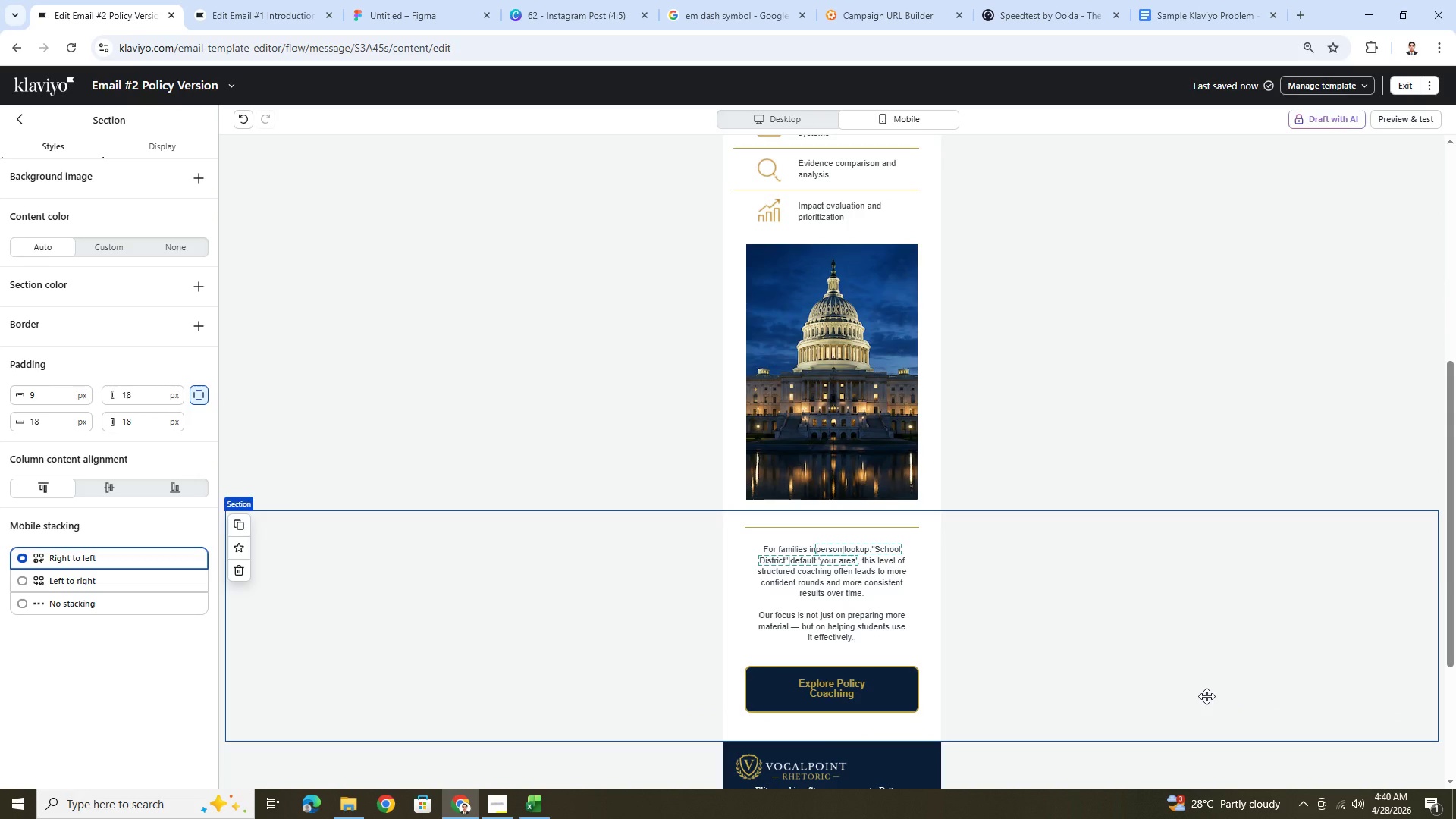 
left_click([1205, 682])
 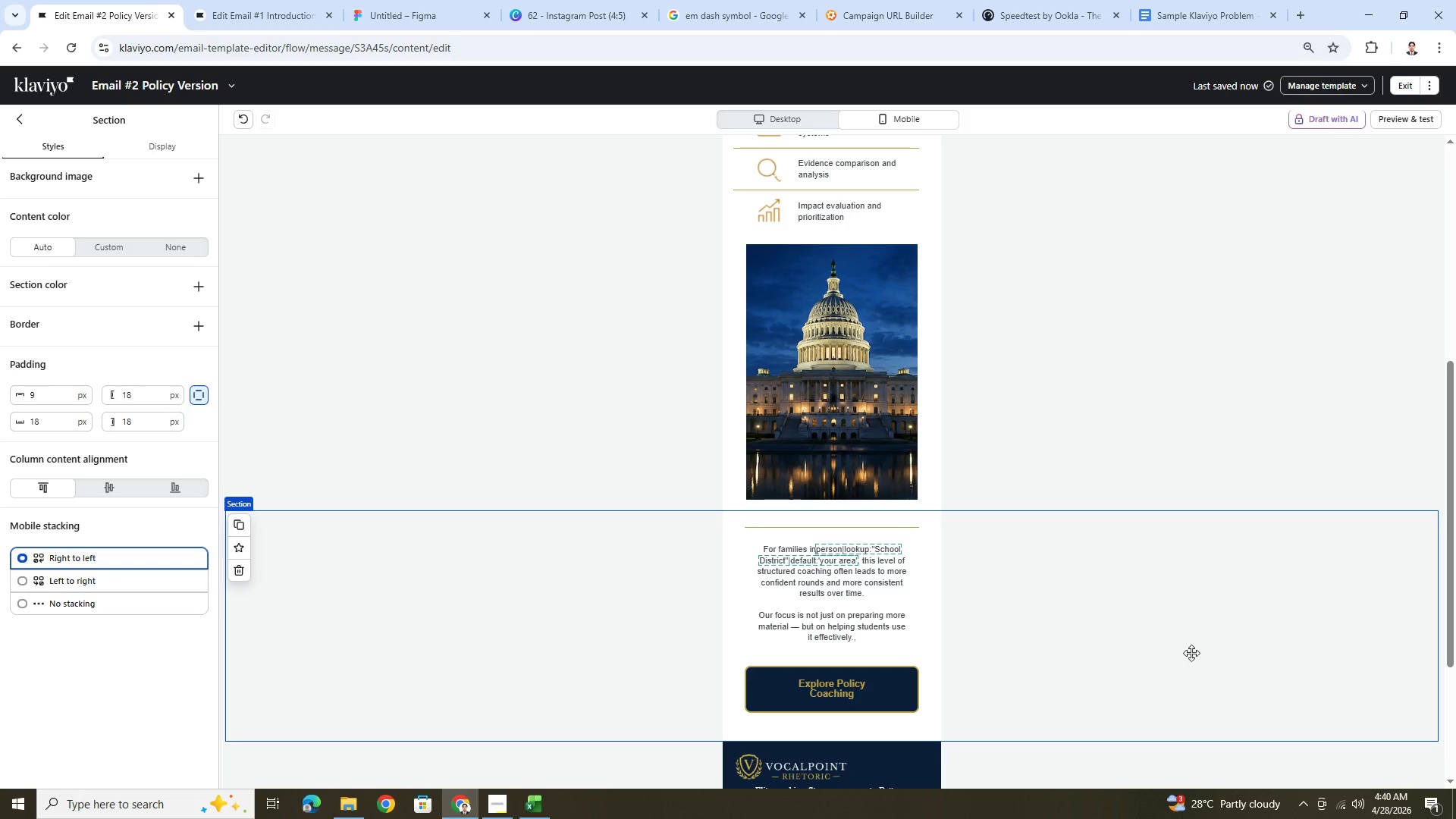 
scroll: coordinate [1181, 630], scroll_direction: up, amount: 4.0
 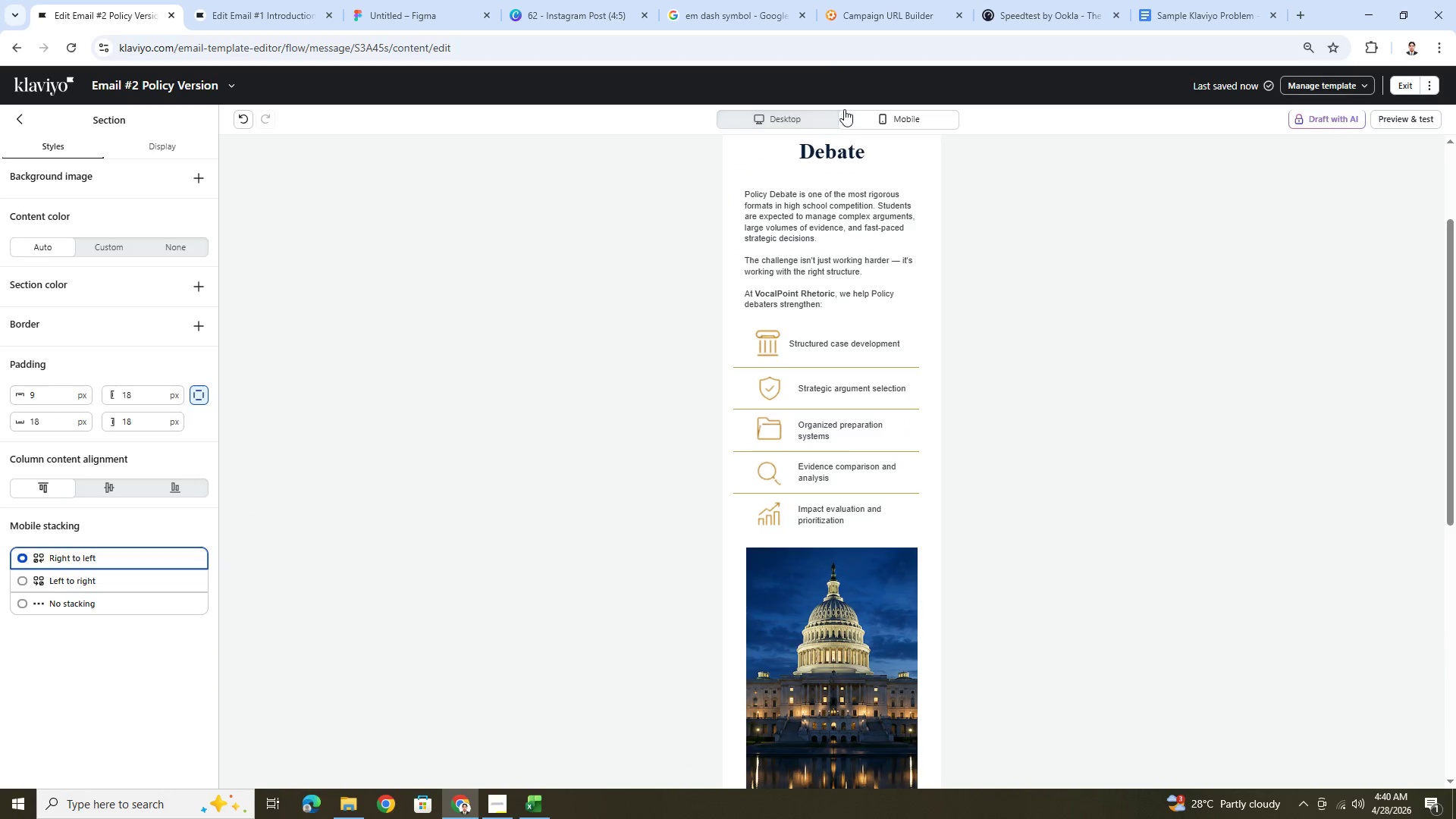 
left_click([824, 115])
 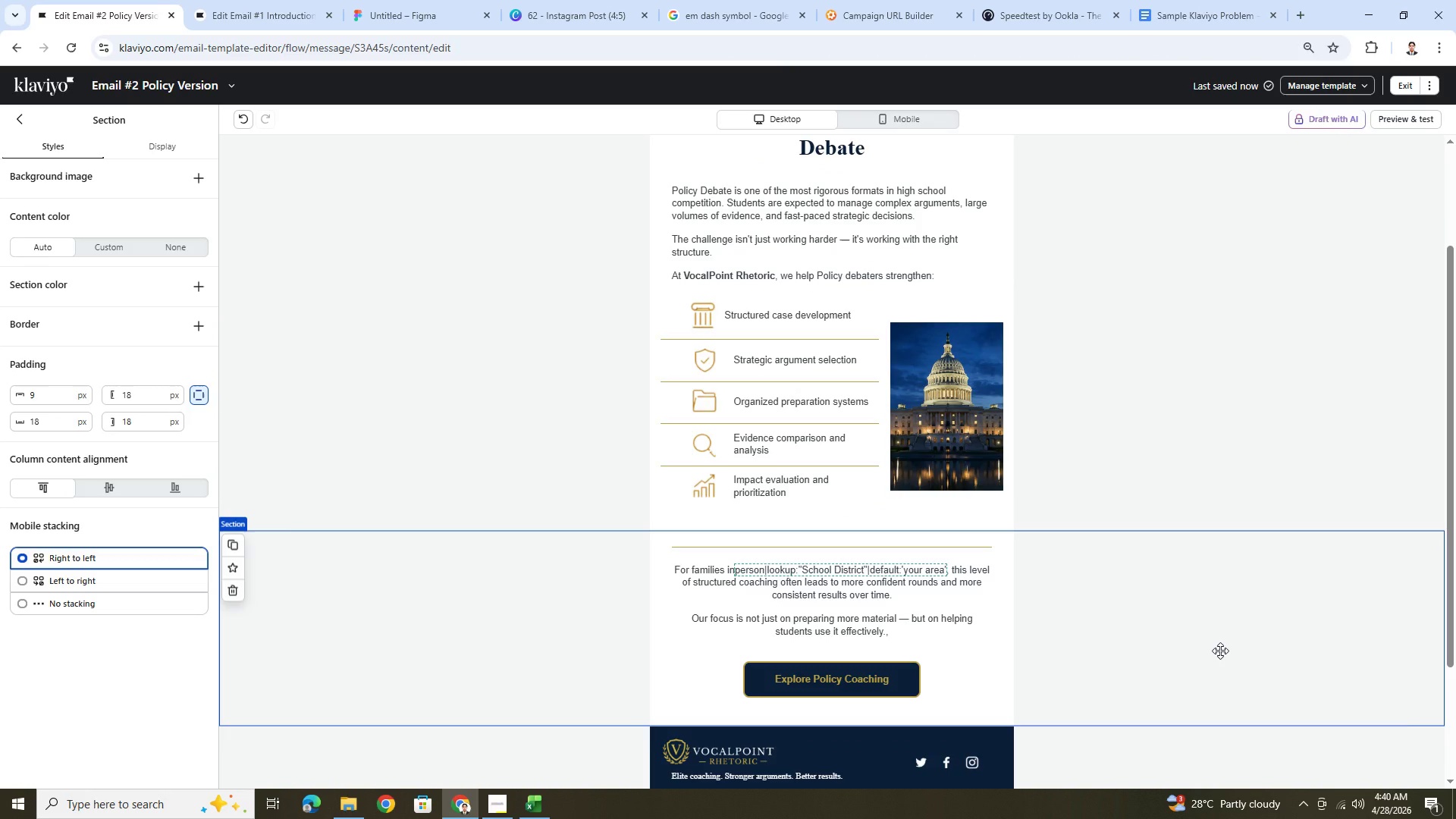 
scroll: coordinate [1220, 651], scroll_direction: up, amount: 2.0
 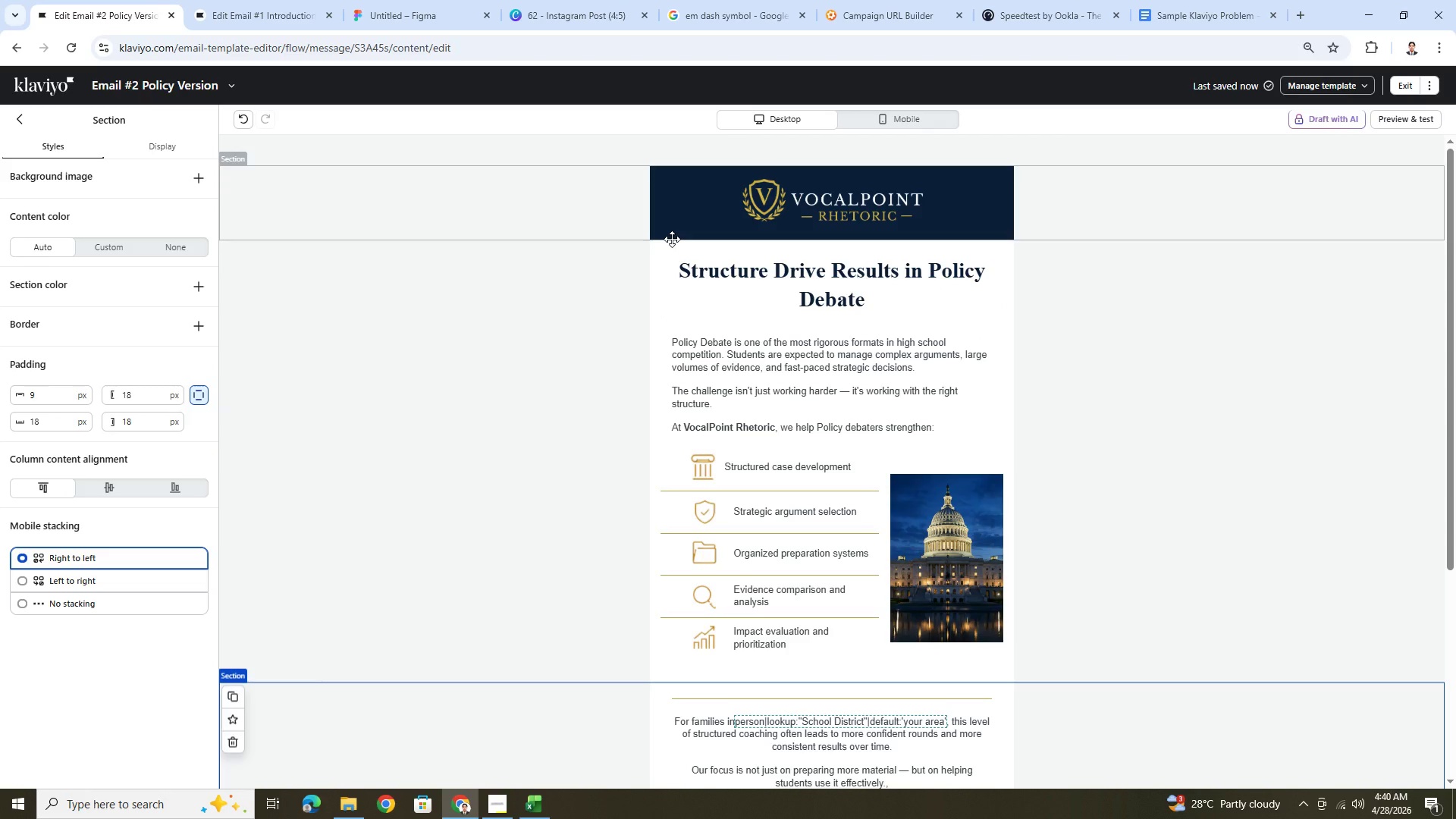 
wait(14.72)
 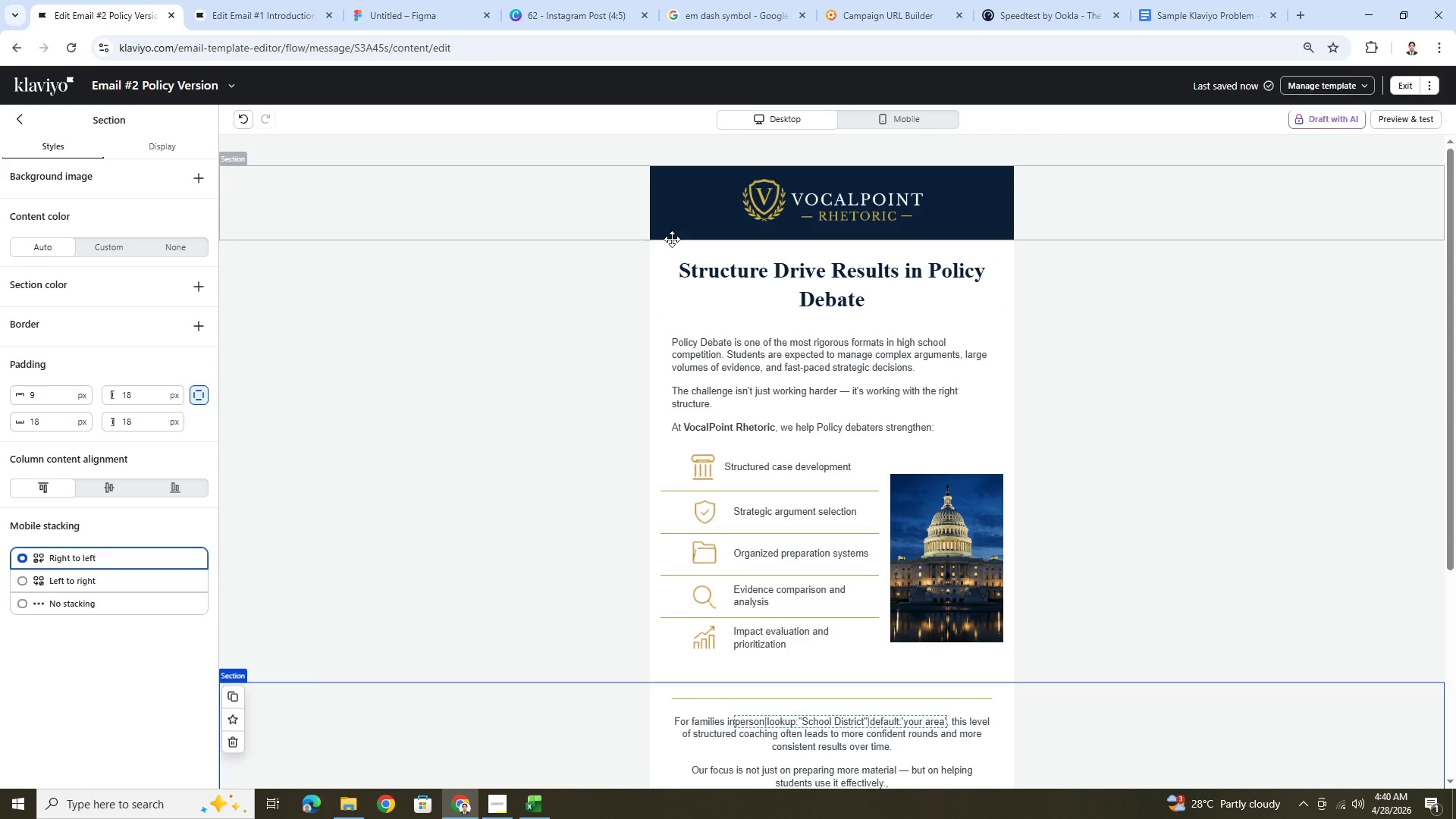 
scroll: coordinate [925, 513], scroll_direction: down, amount: 2.0
 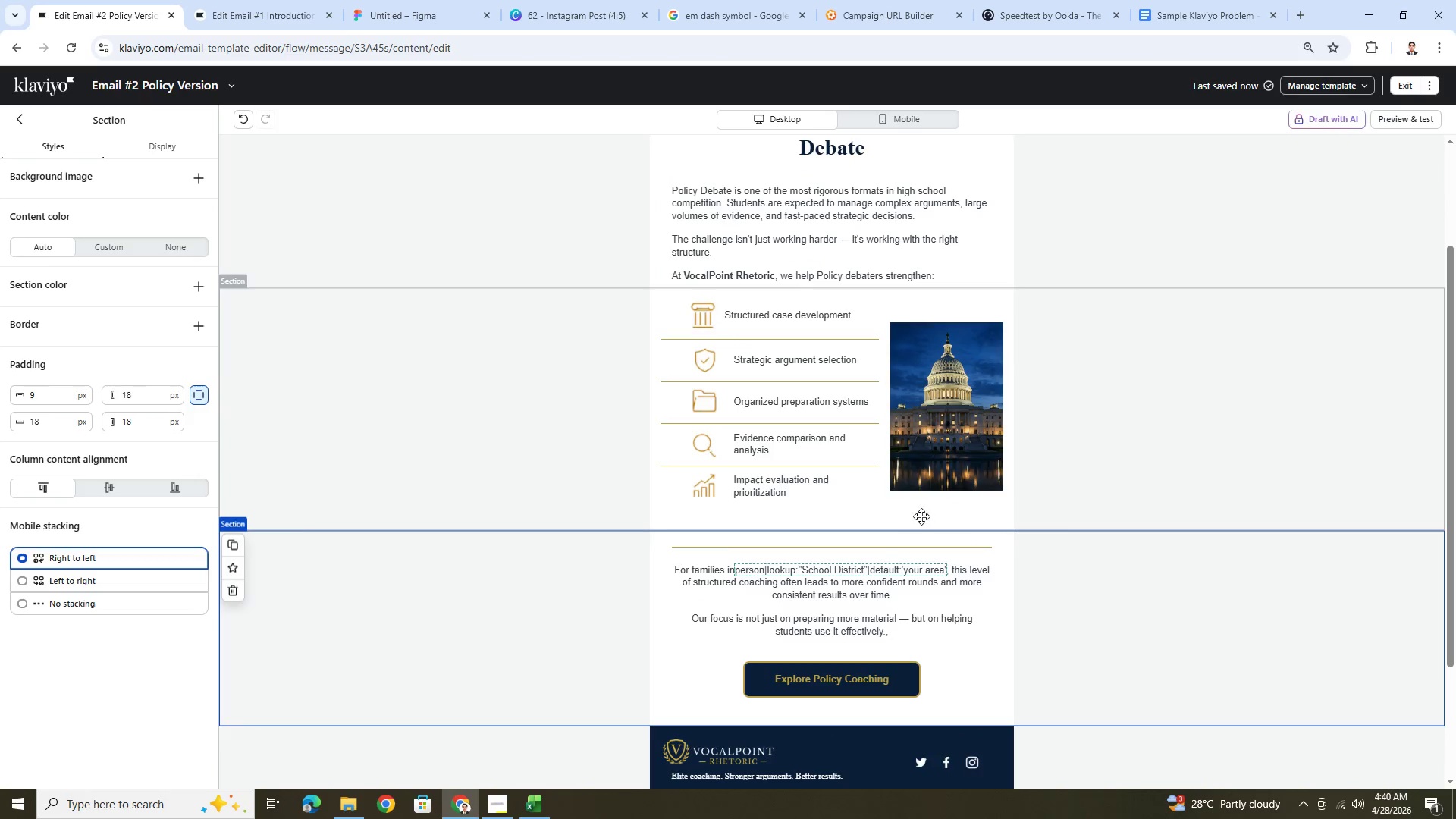 
left_click([767, 576])
 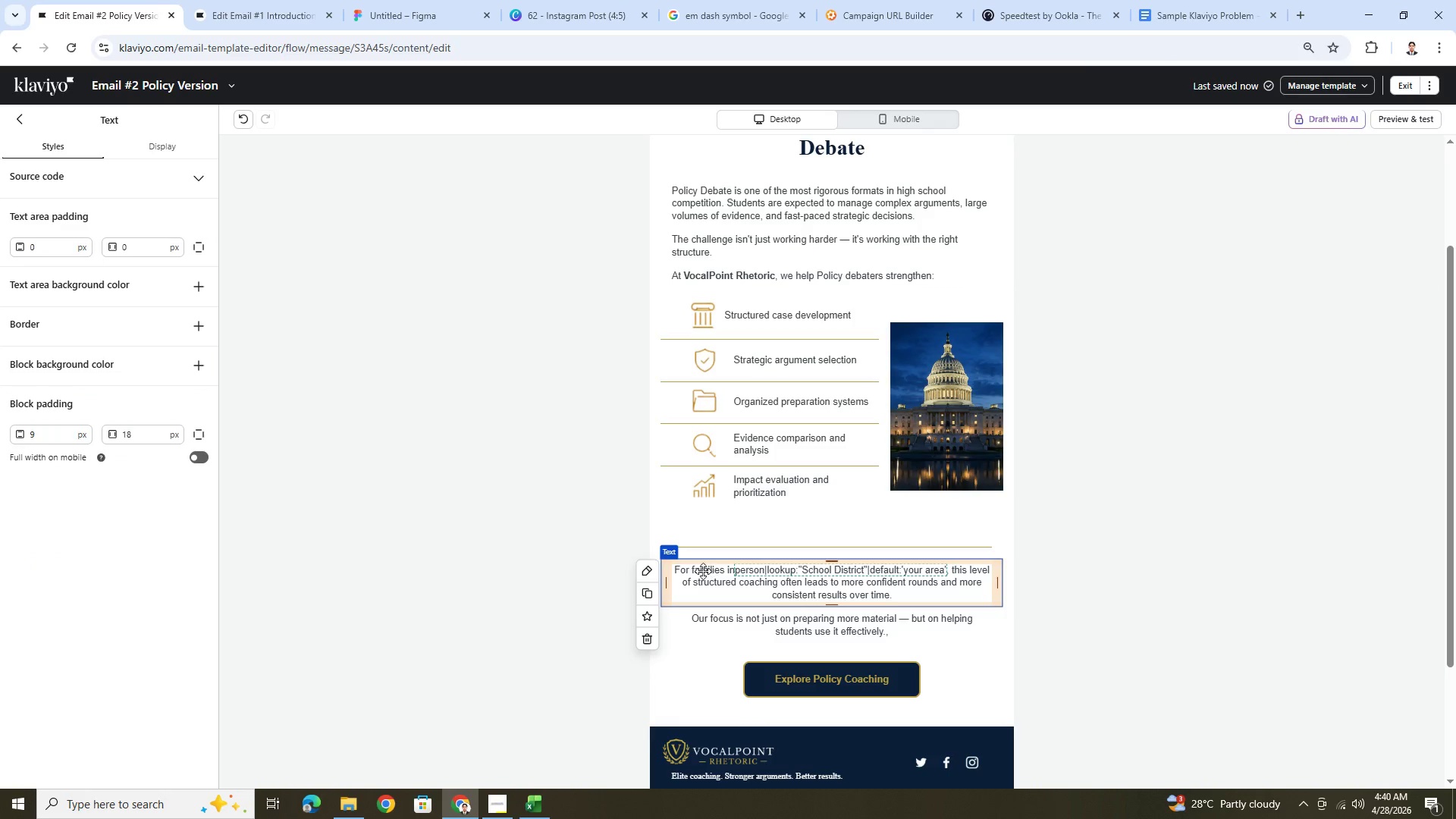 
double_click([703, 571])
 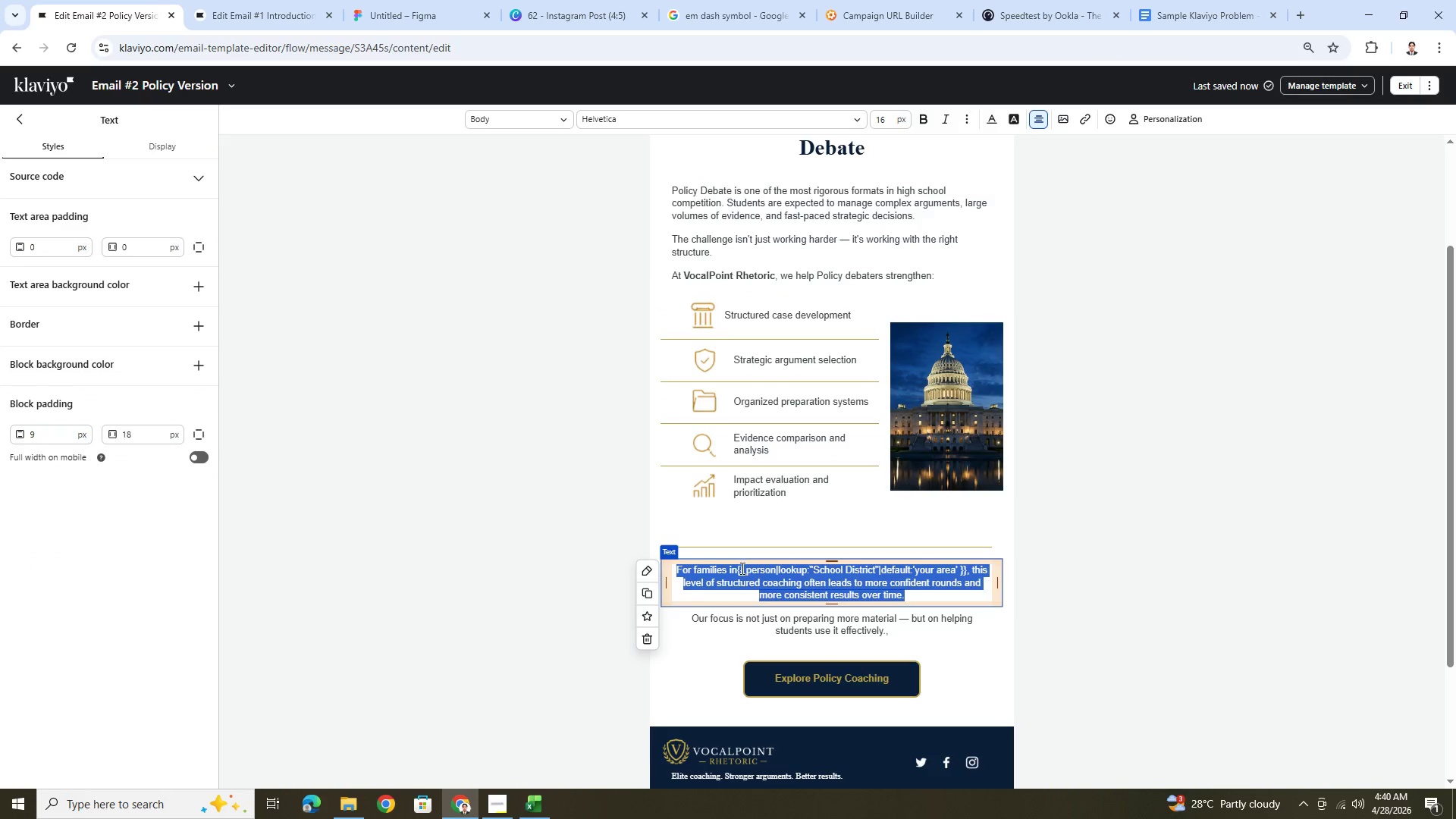 
left_click([736, 566])
 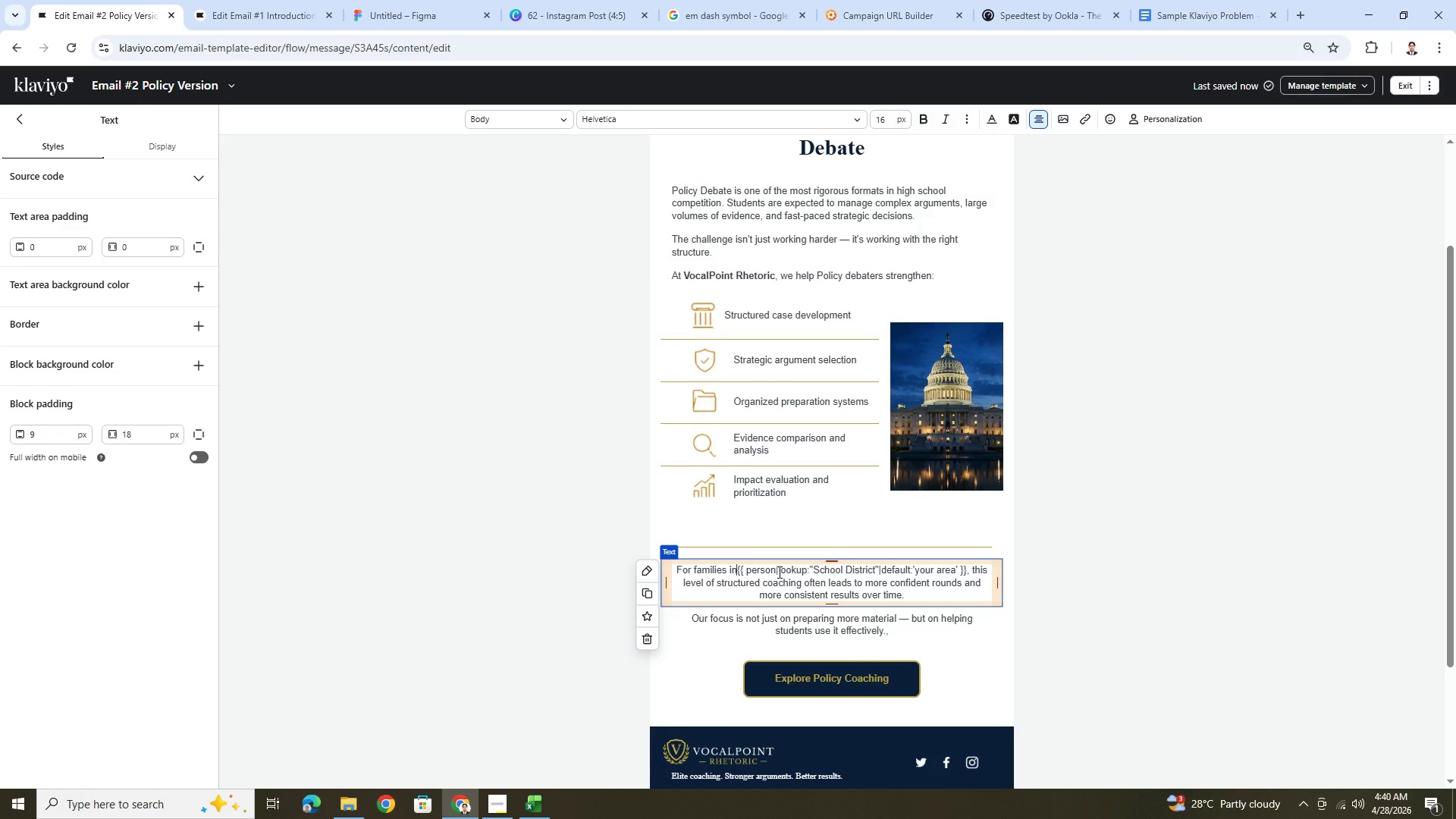 
key(Space)
 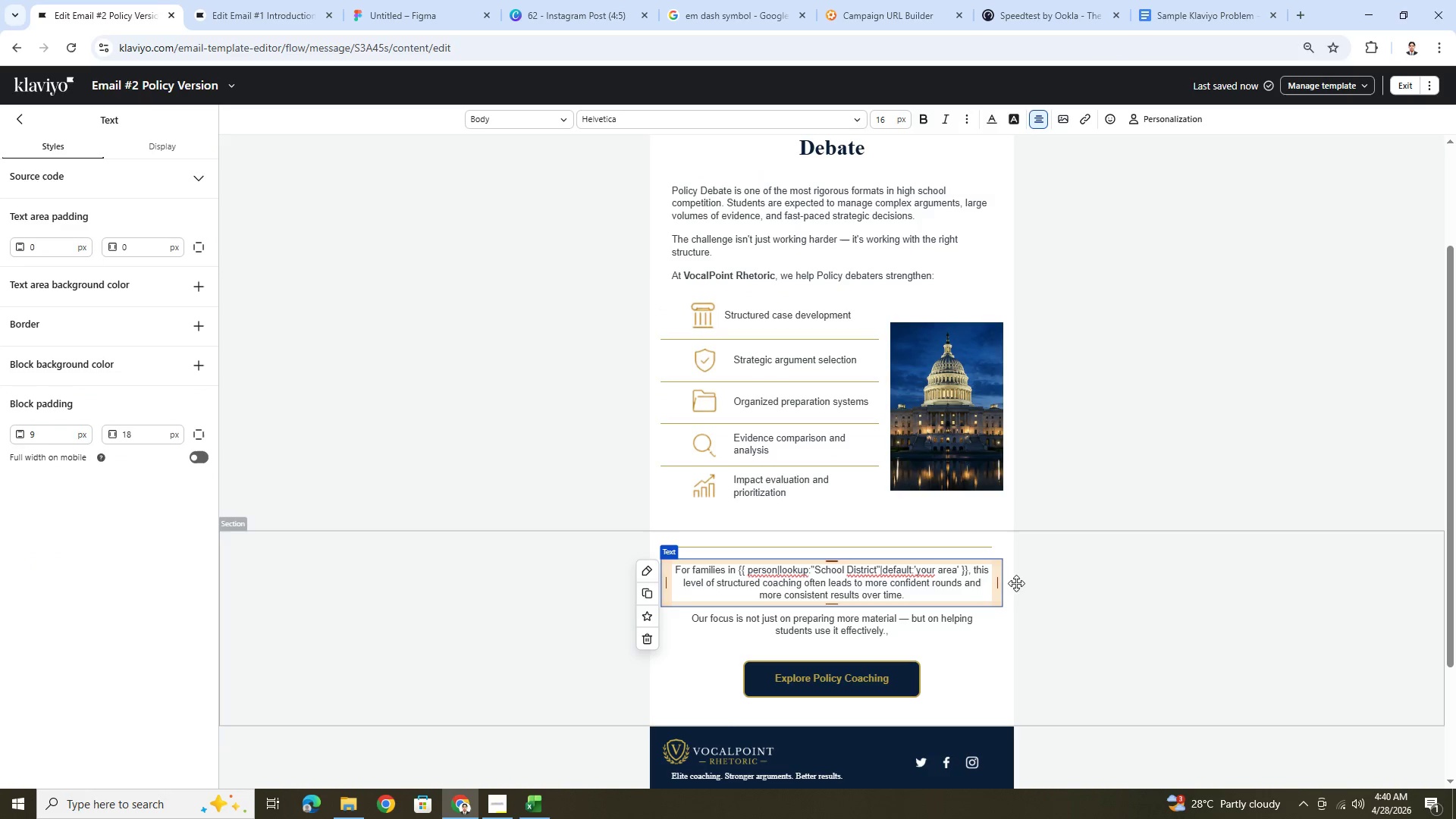 
left_click([1107, 584])
 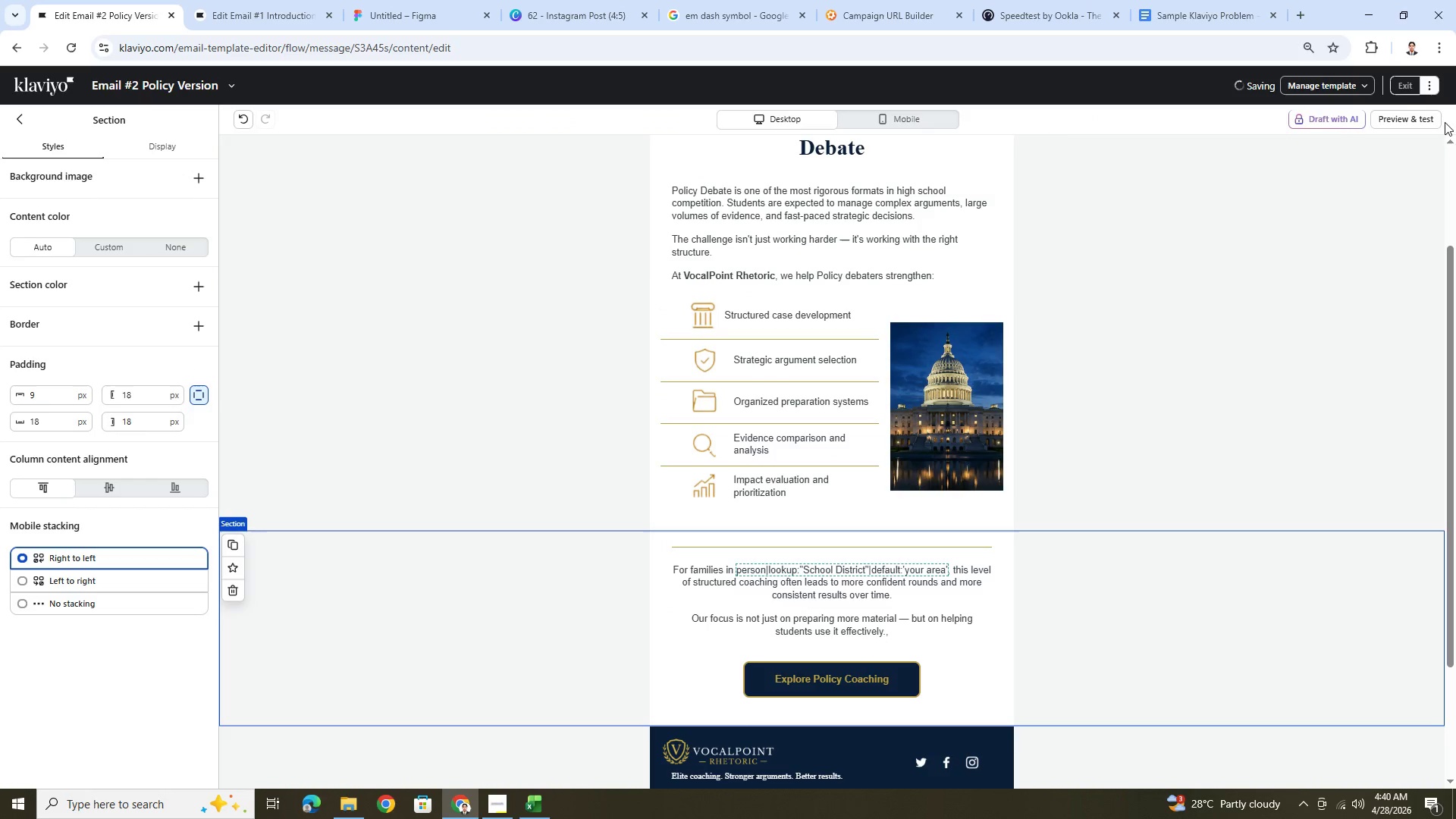 
left_click([1424, 115])
 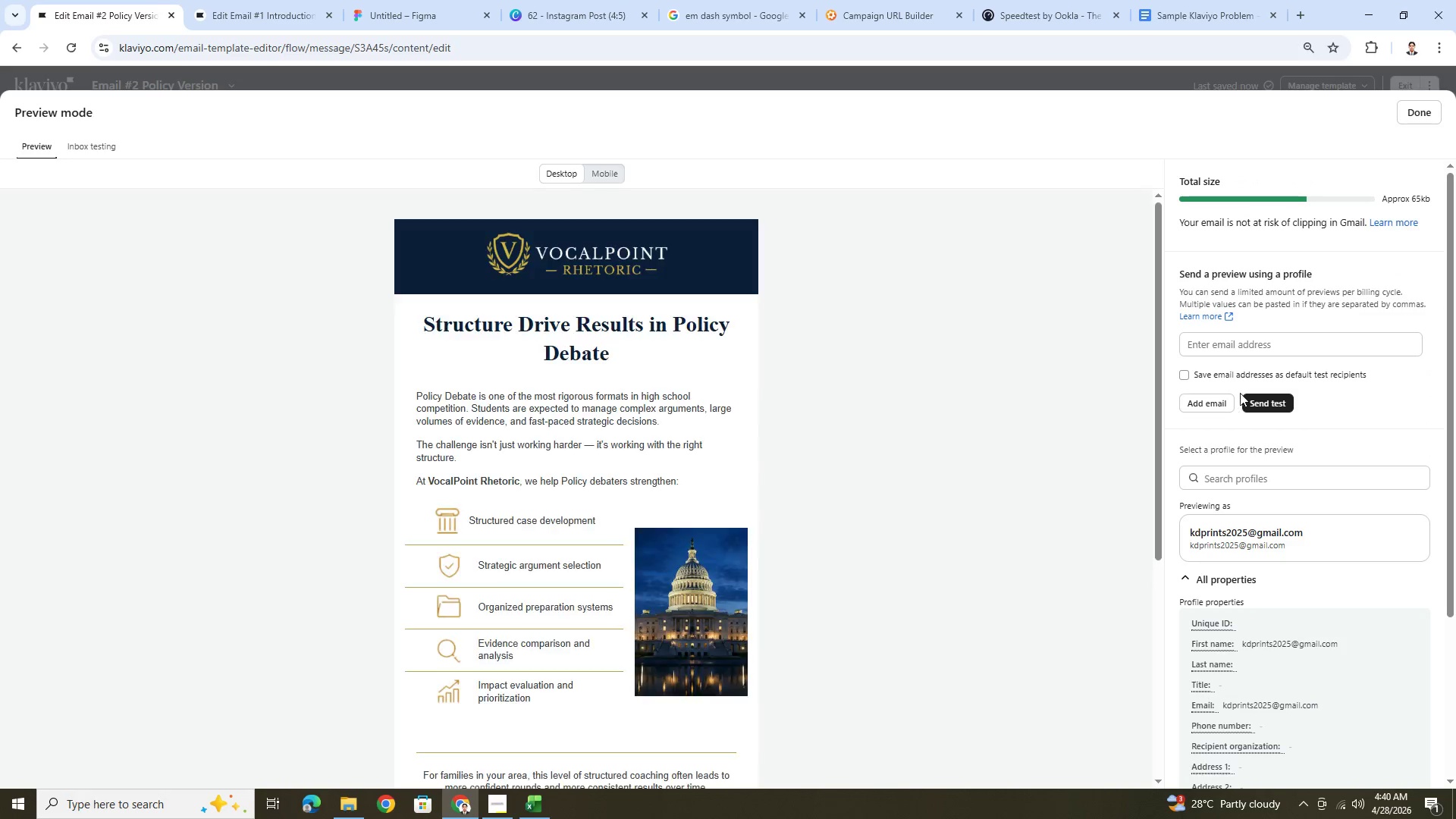 
left_click([1245, 485])
 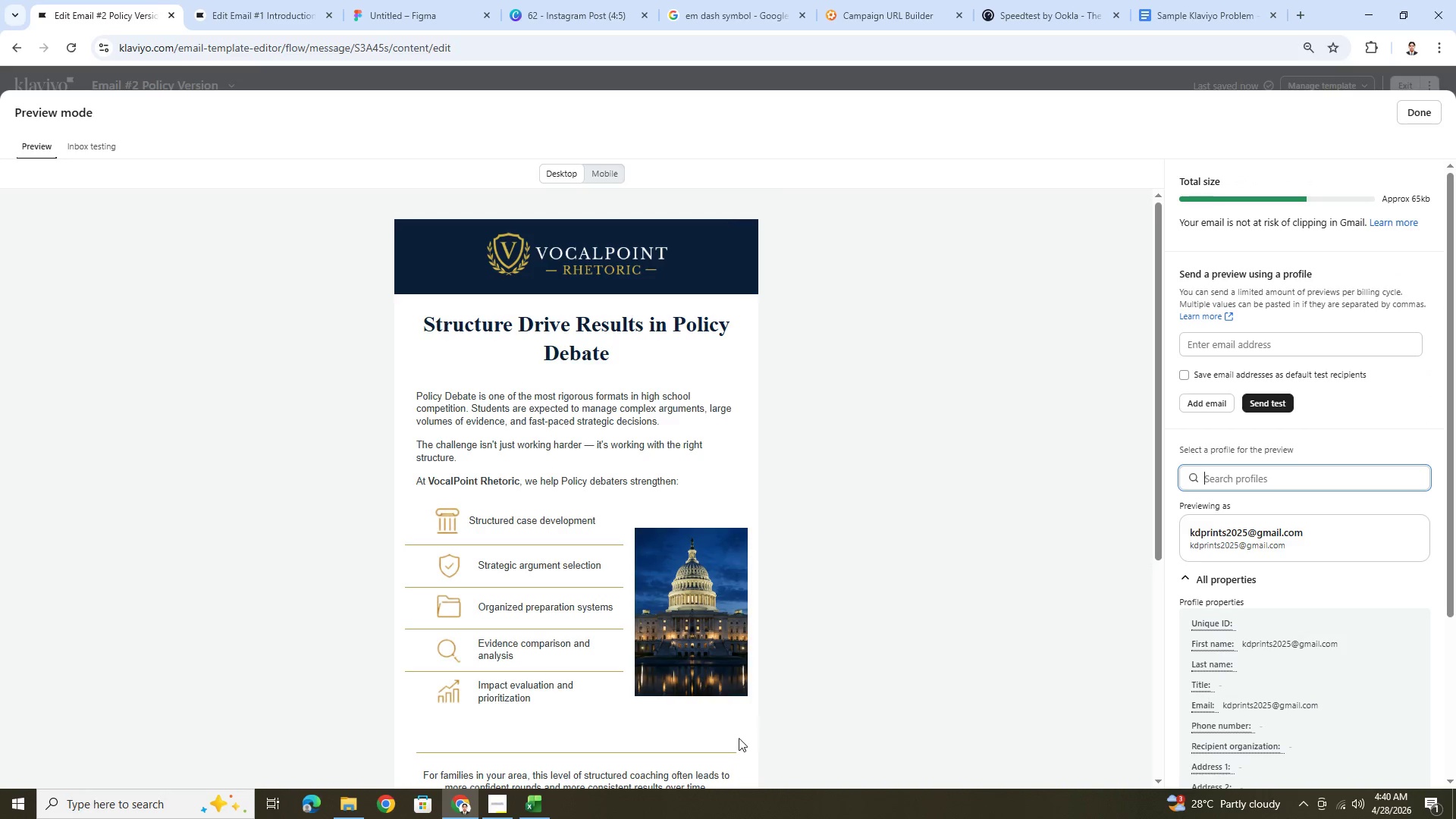 
left_click([528, 813])
 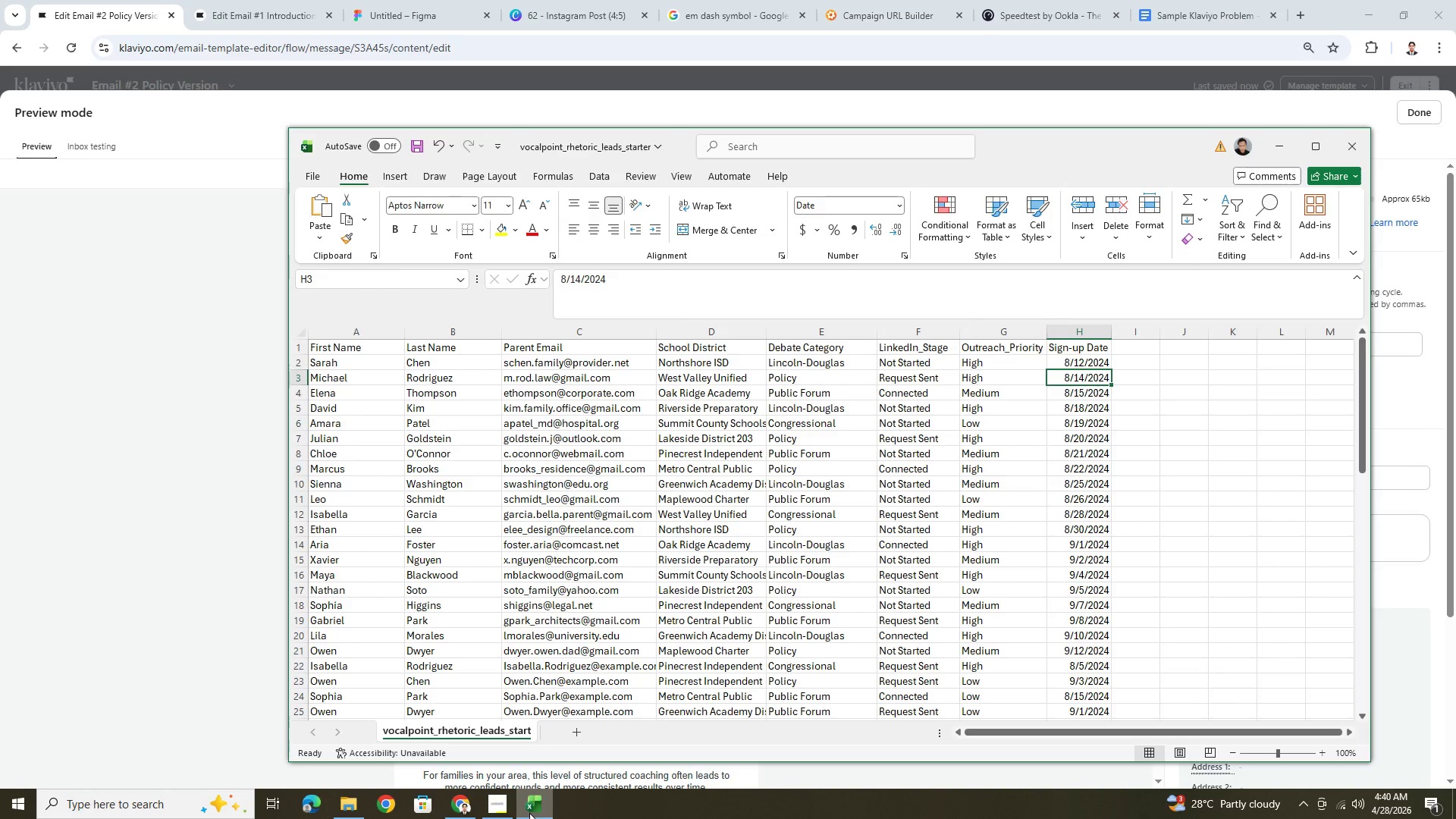 
left_click([529, 813])
 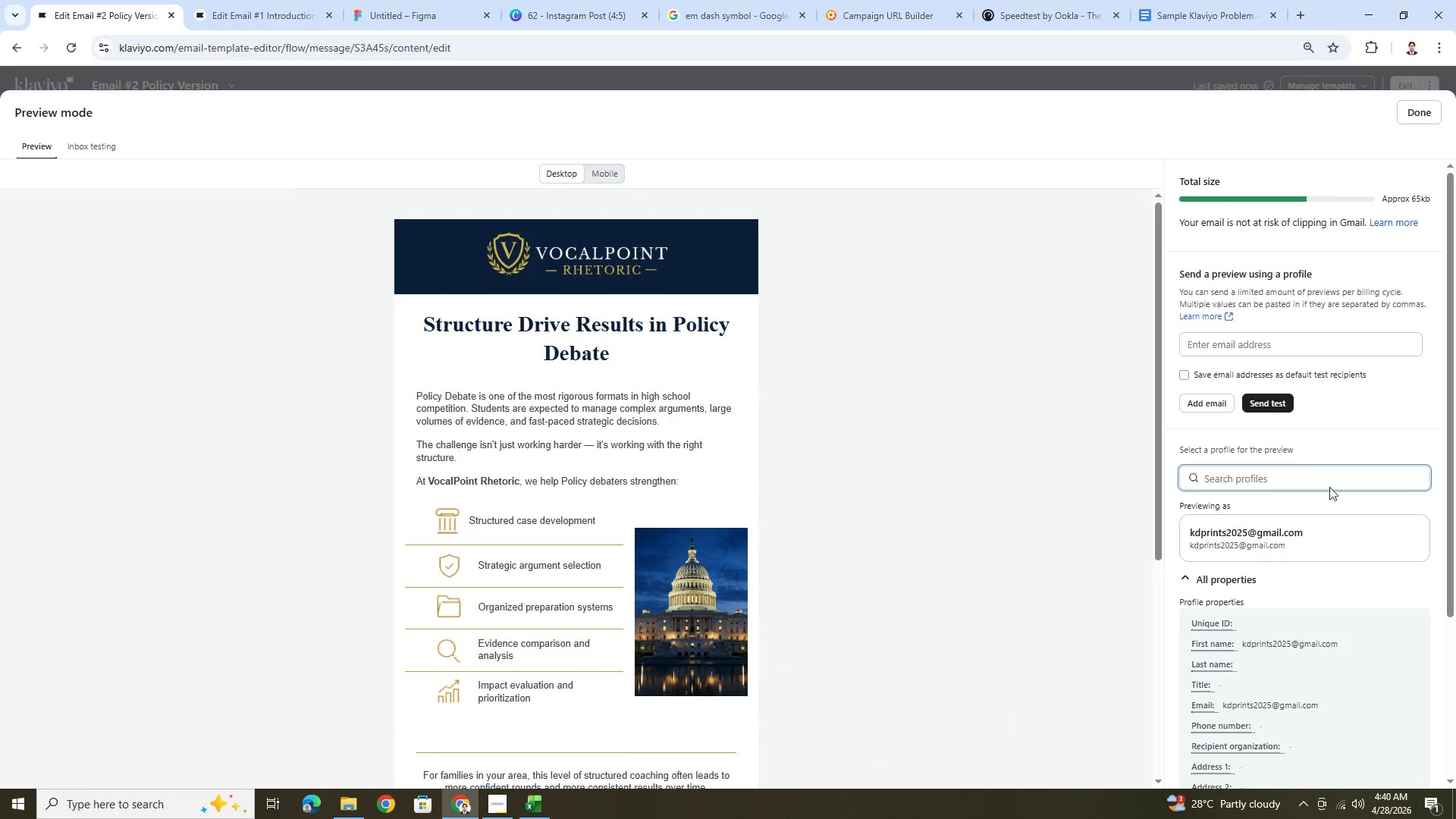 
left_click([1316, 472])
 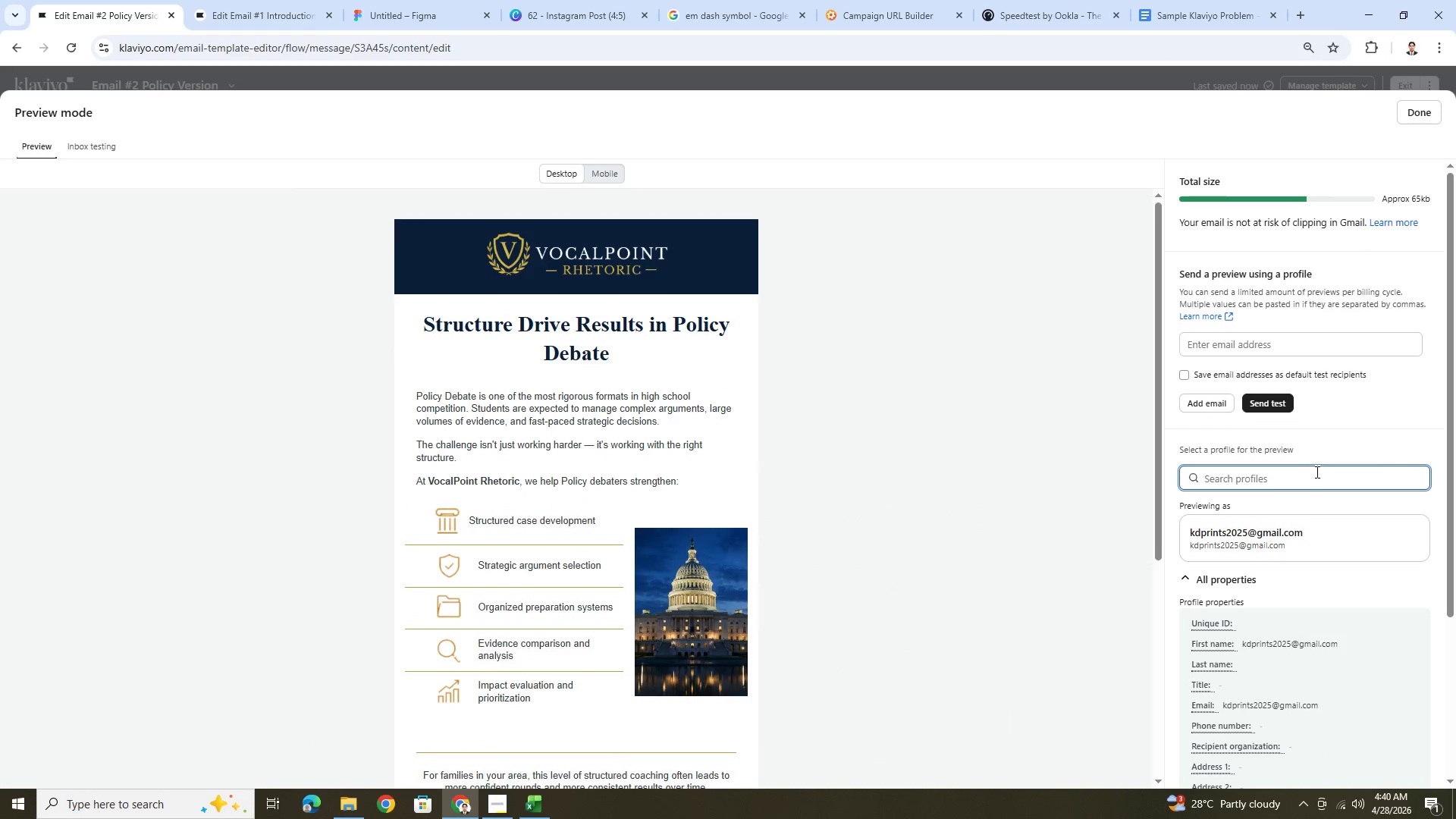 
type(sarah)
 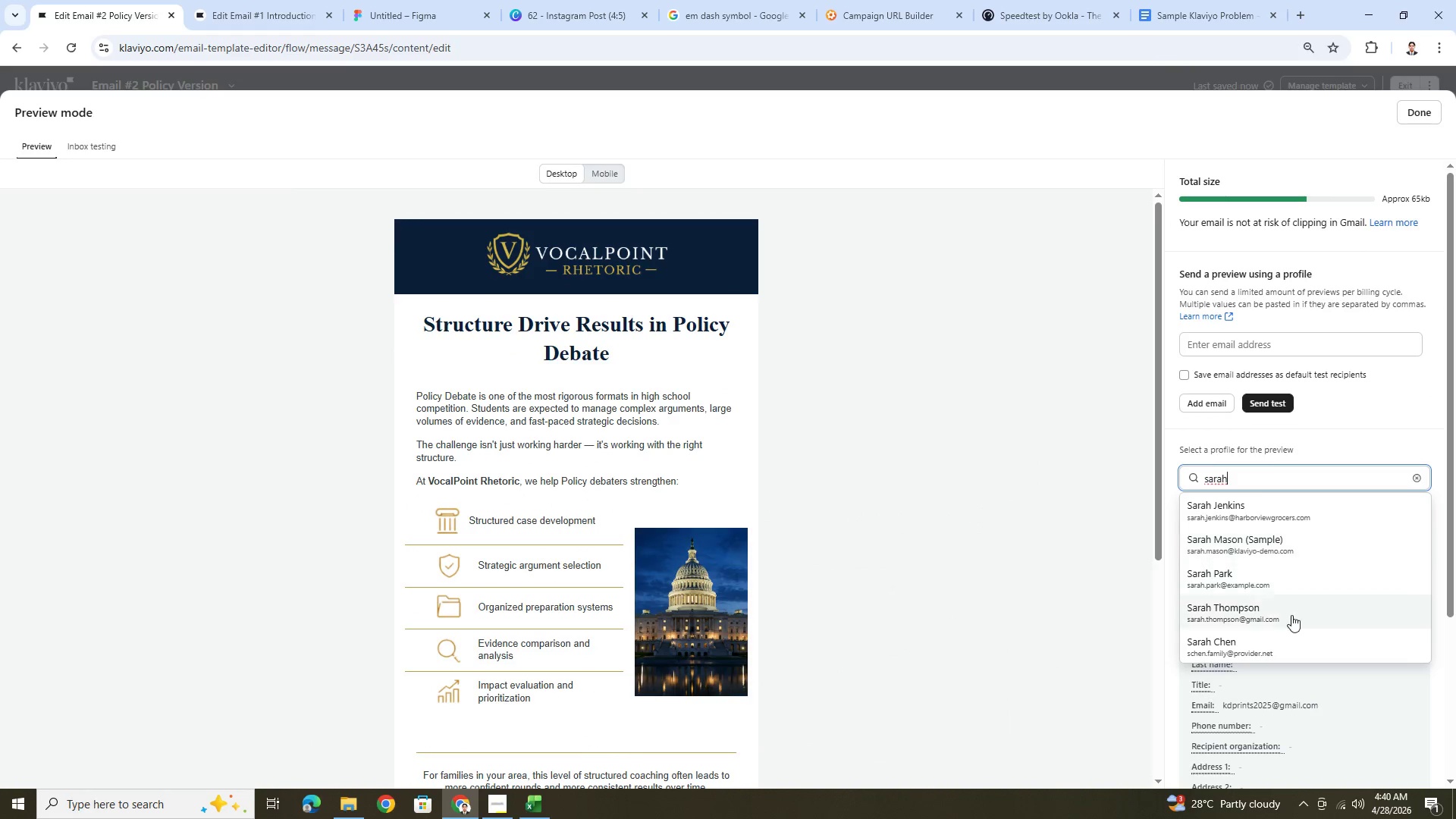 
left_click([1291, 639])
 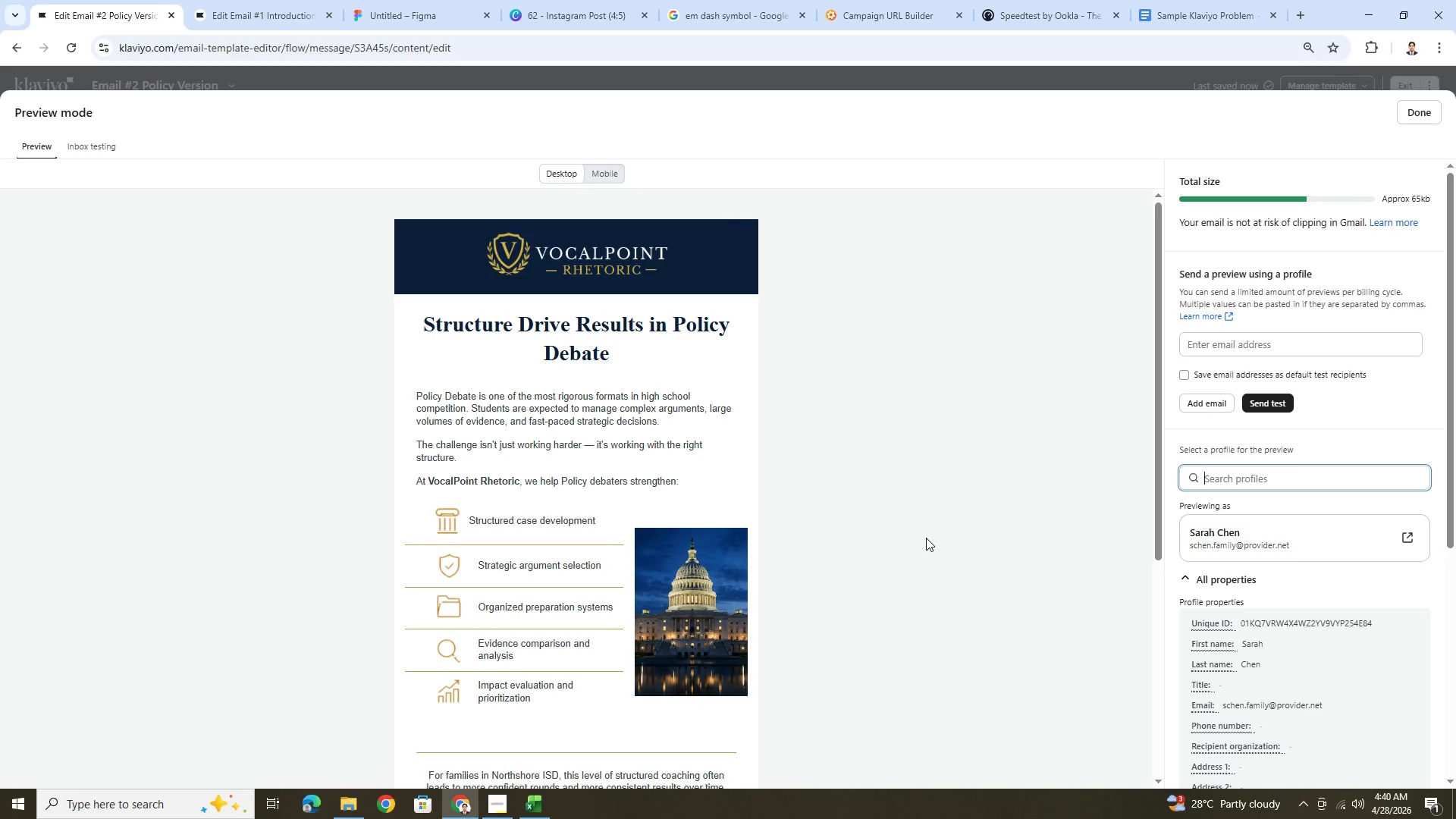 
scroll: coordinate [926, 538], scroll_direction: down, amount: 1.0
 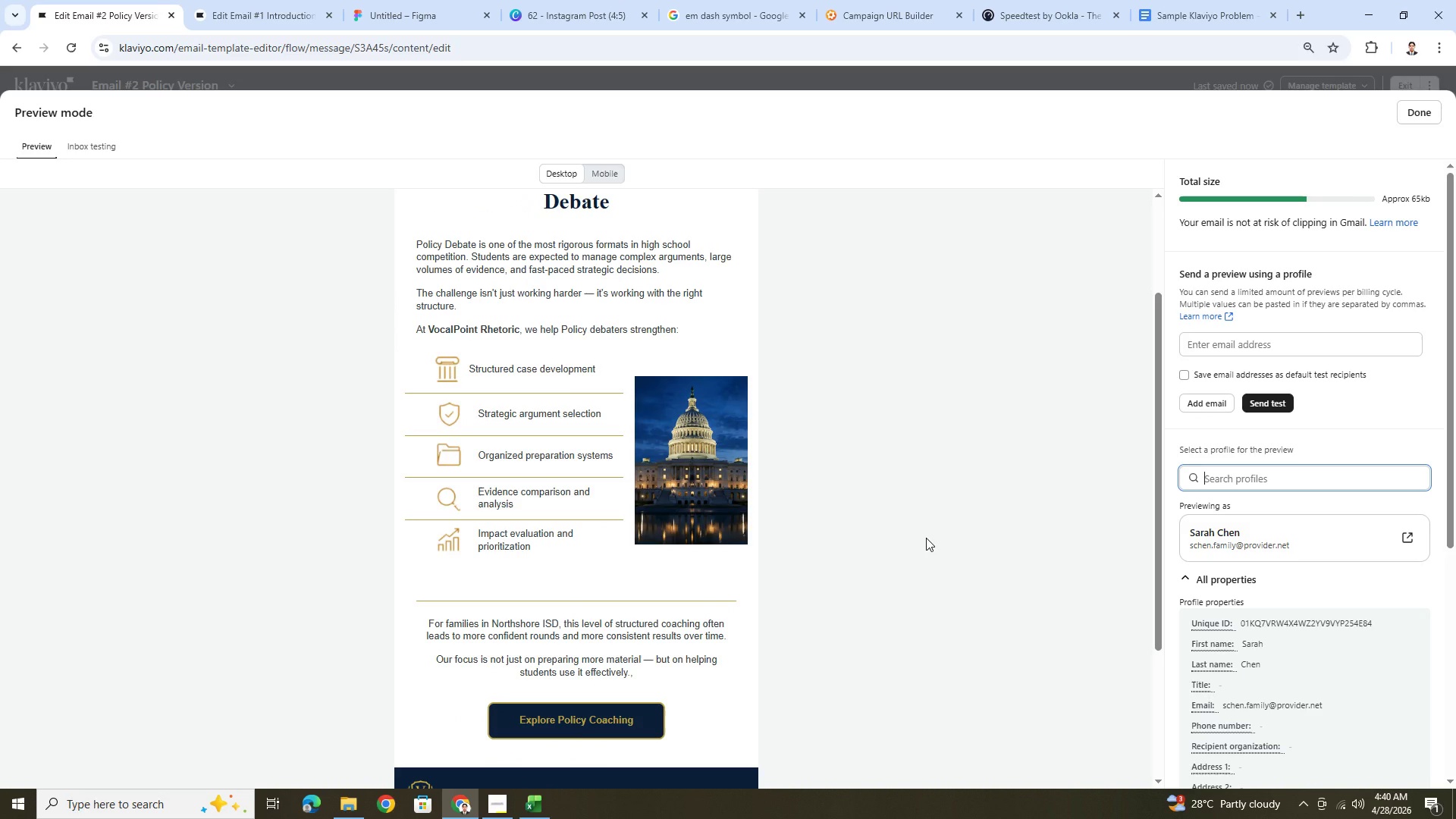 
wait(9.75)
 